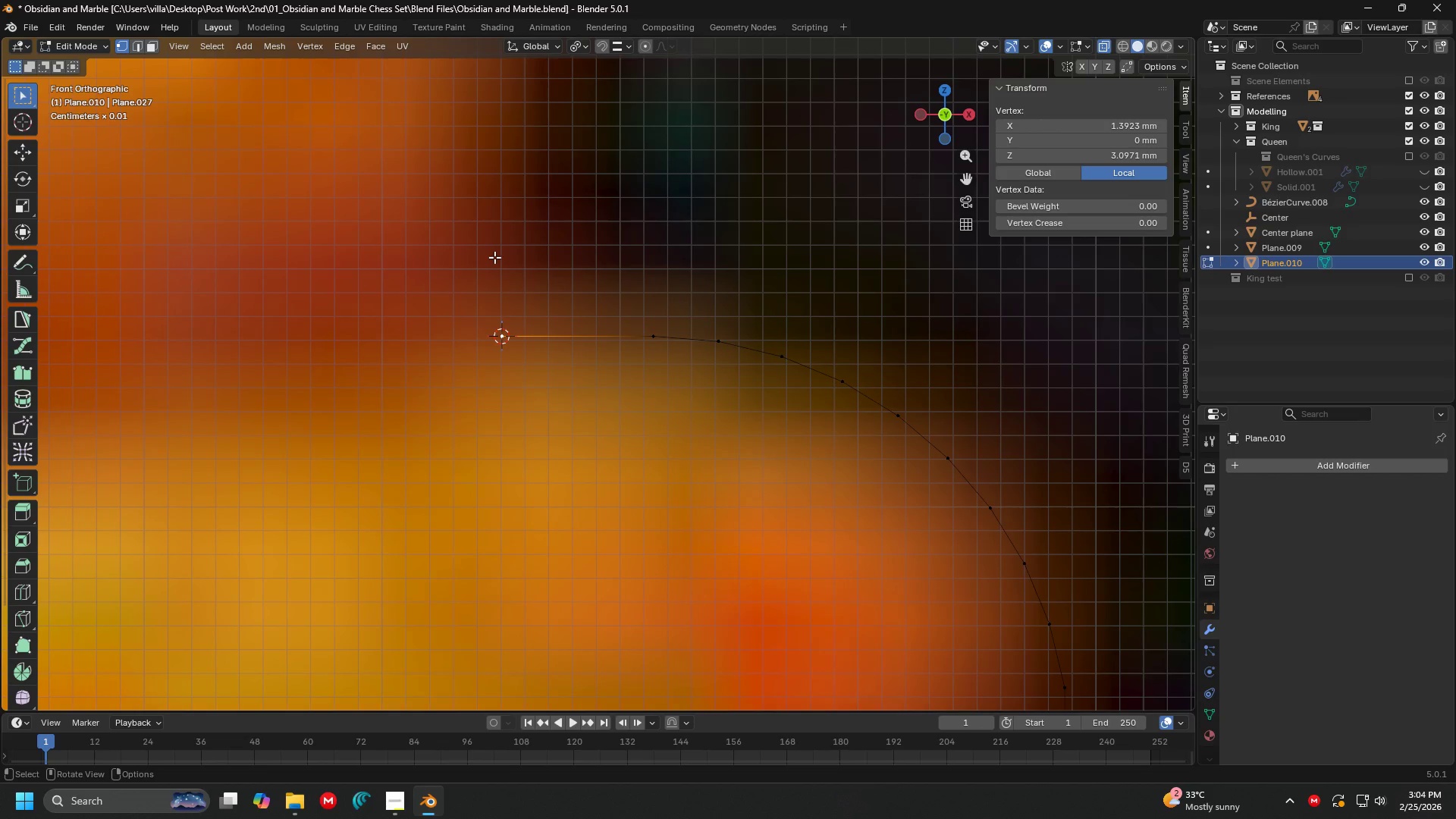 
key(E)
 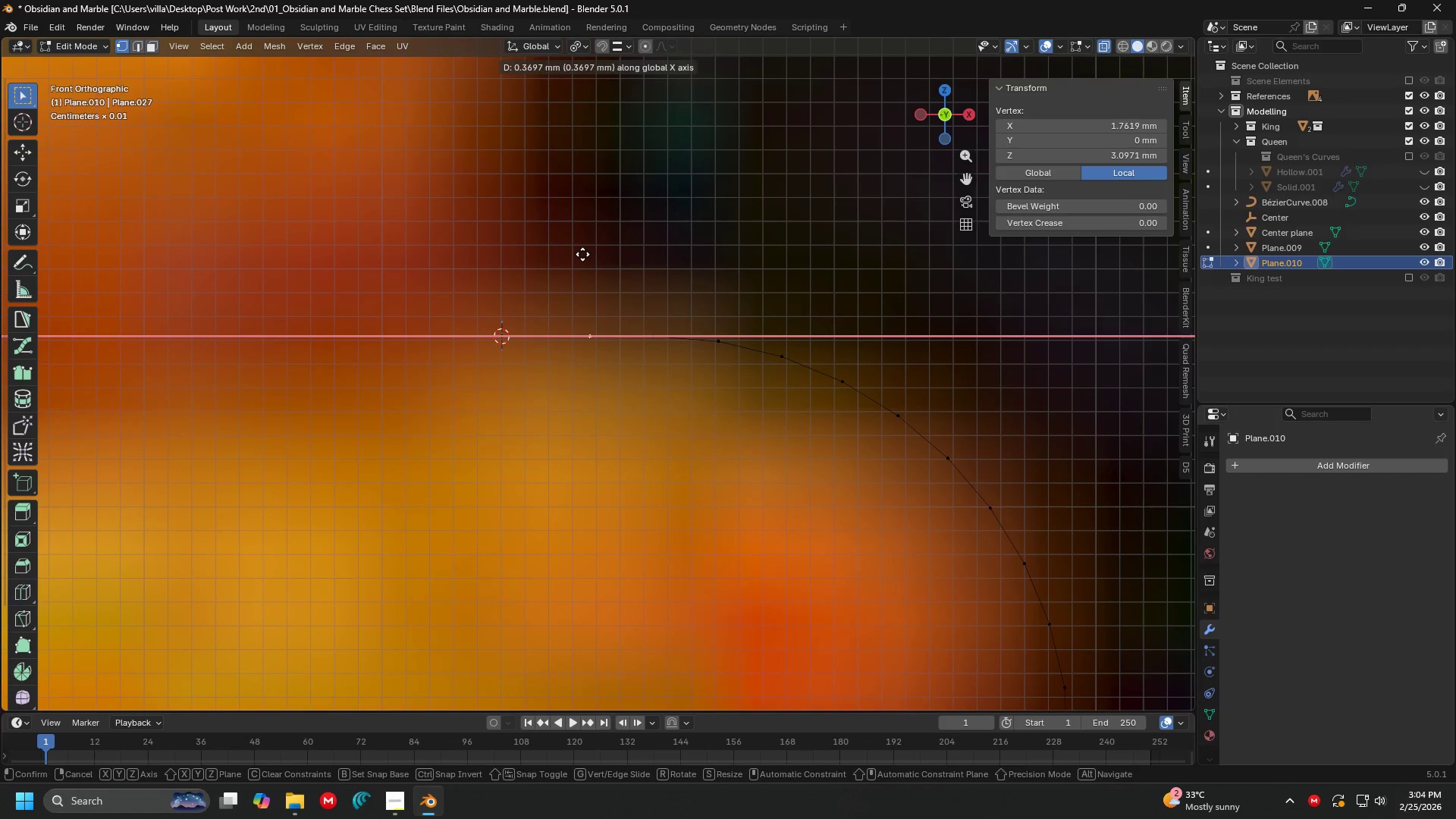 
left_click([582, 254])
 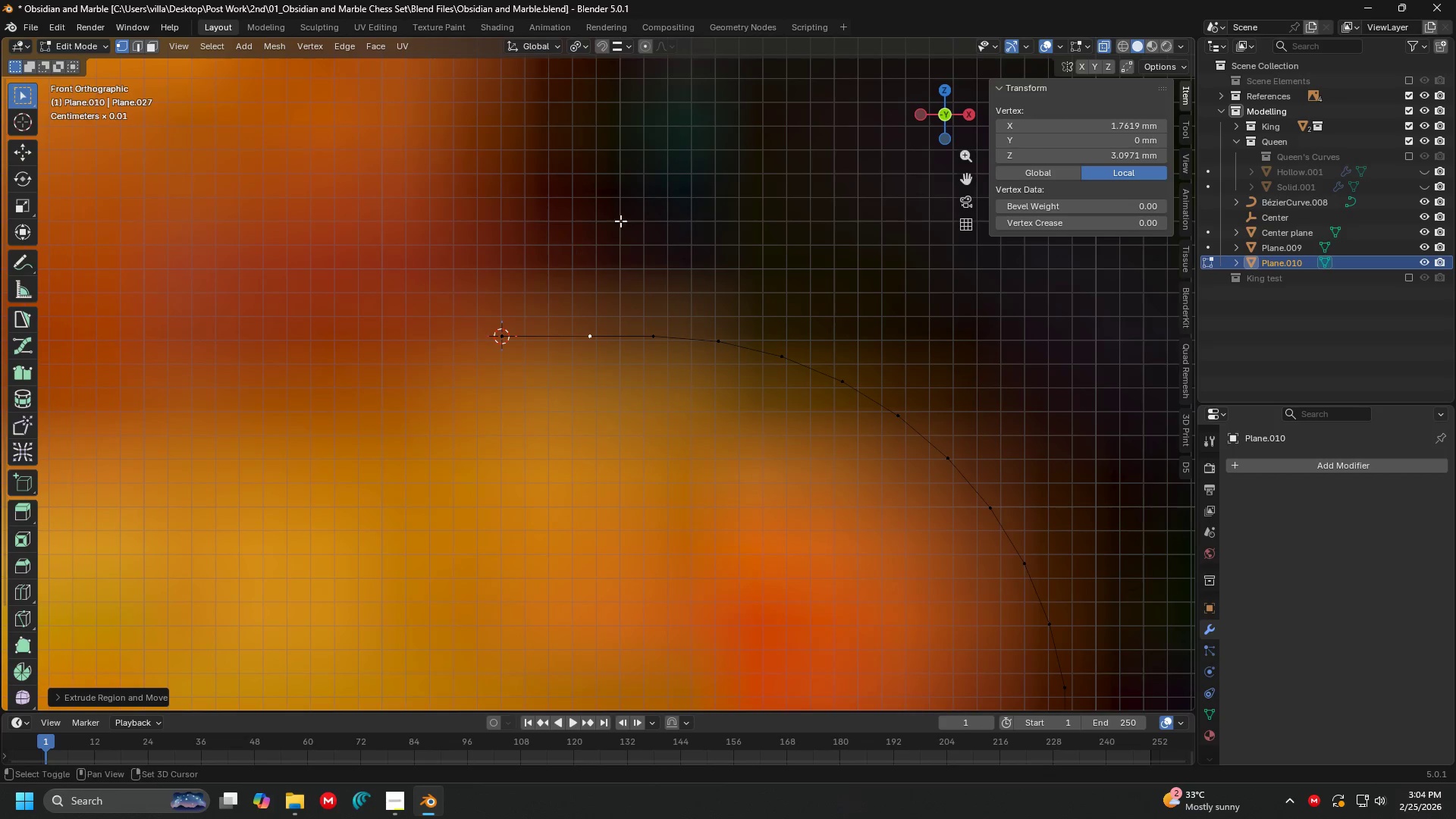 
hold_key(key=ShiftLeft, duration=0.44)
 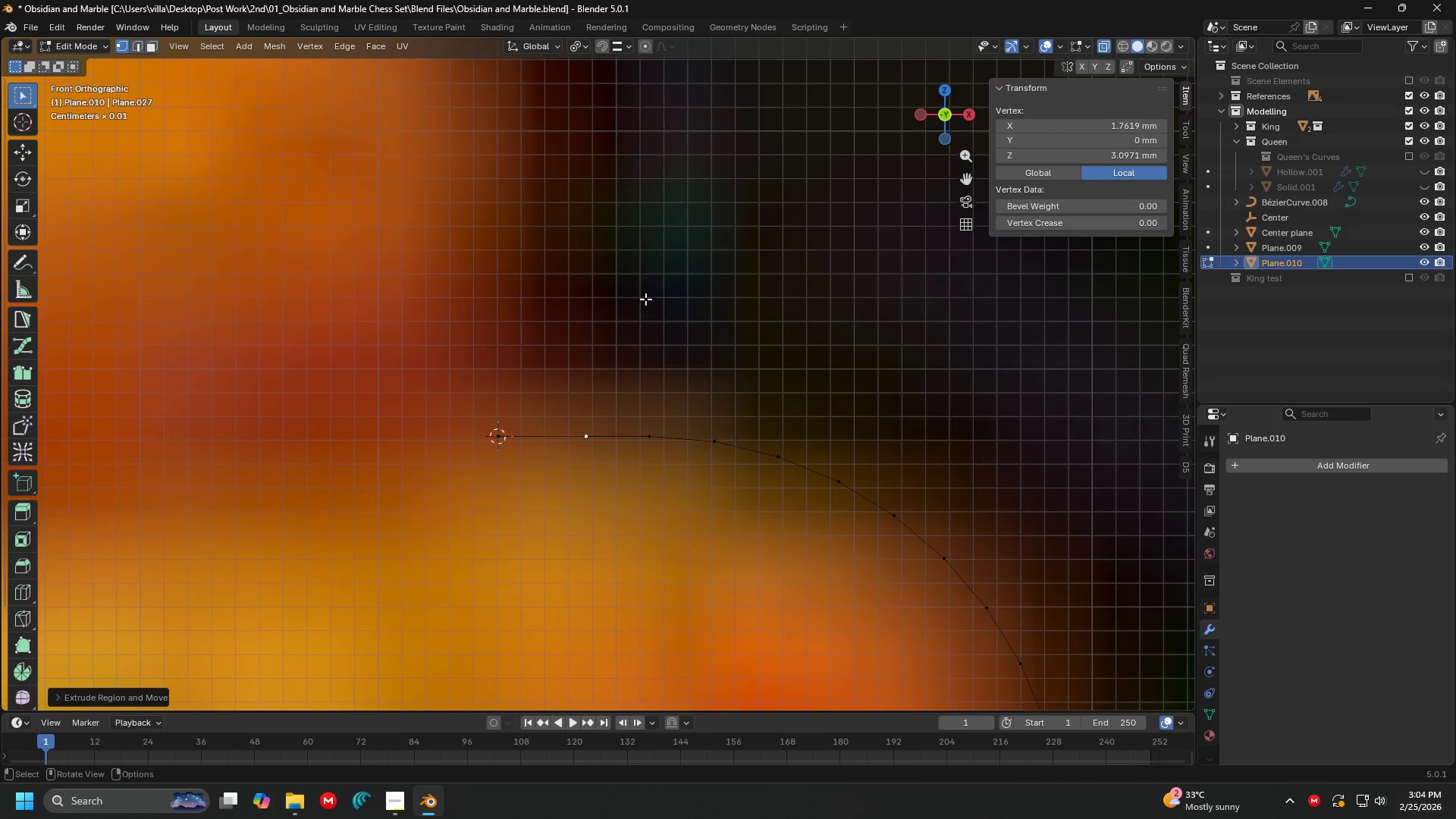 
hold_key(key=ShiftLeft, duration=0.44)
 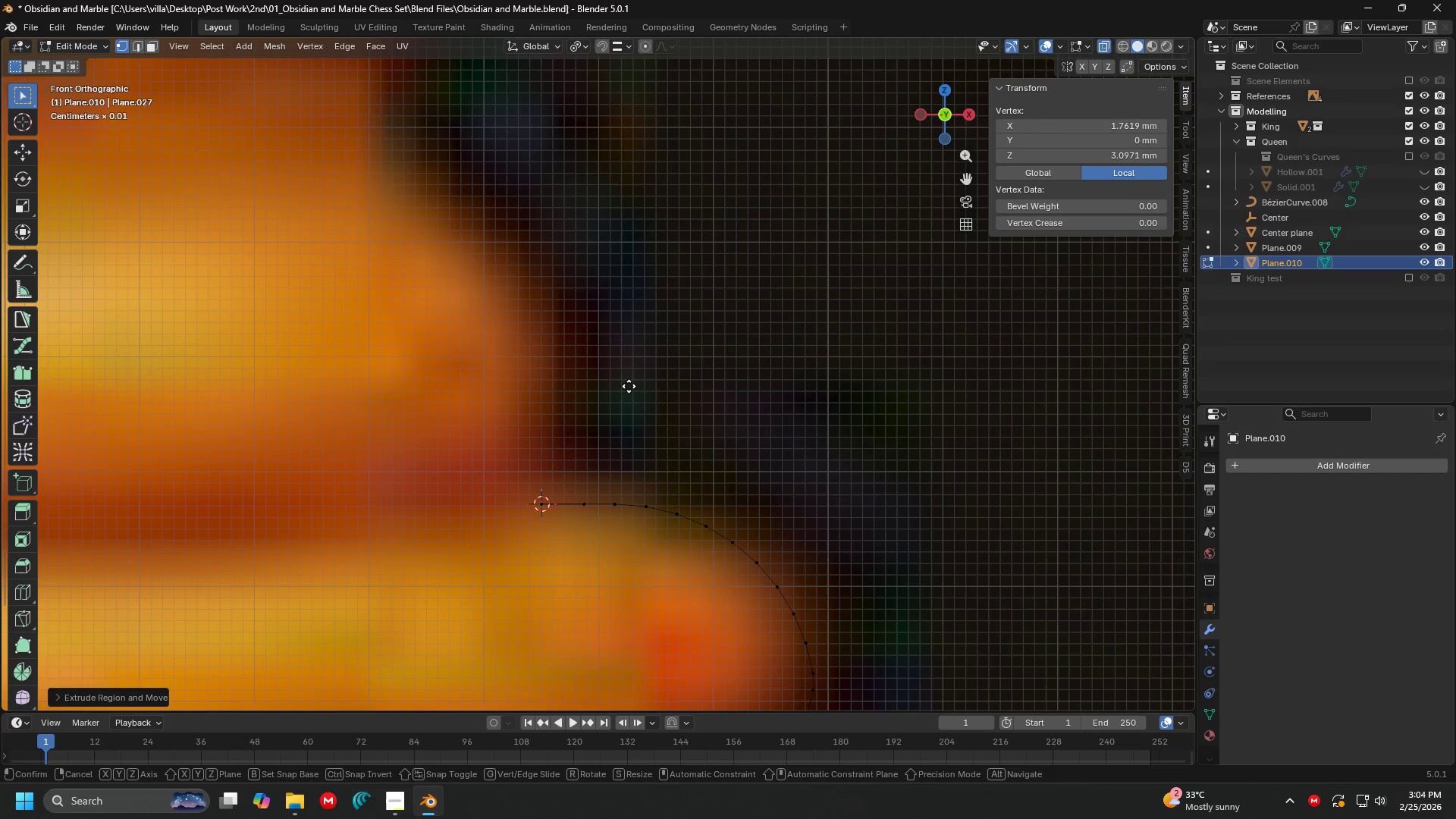 
scroll: coordinate [643, 292], scroll_direction: down, amount: 4.0
 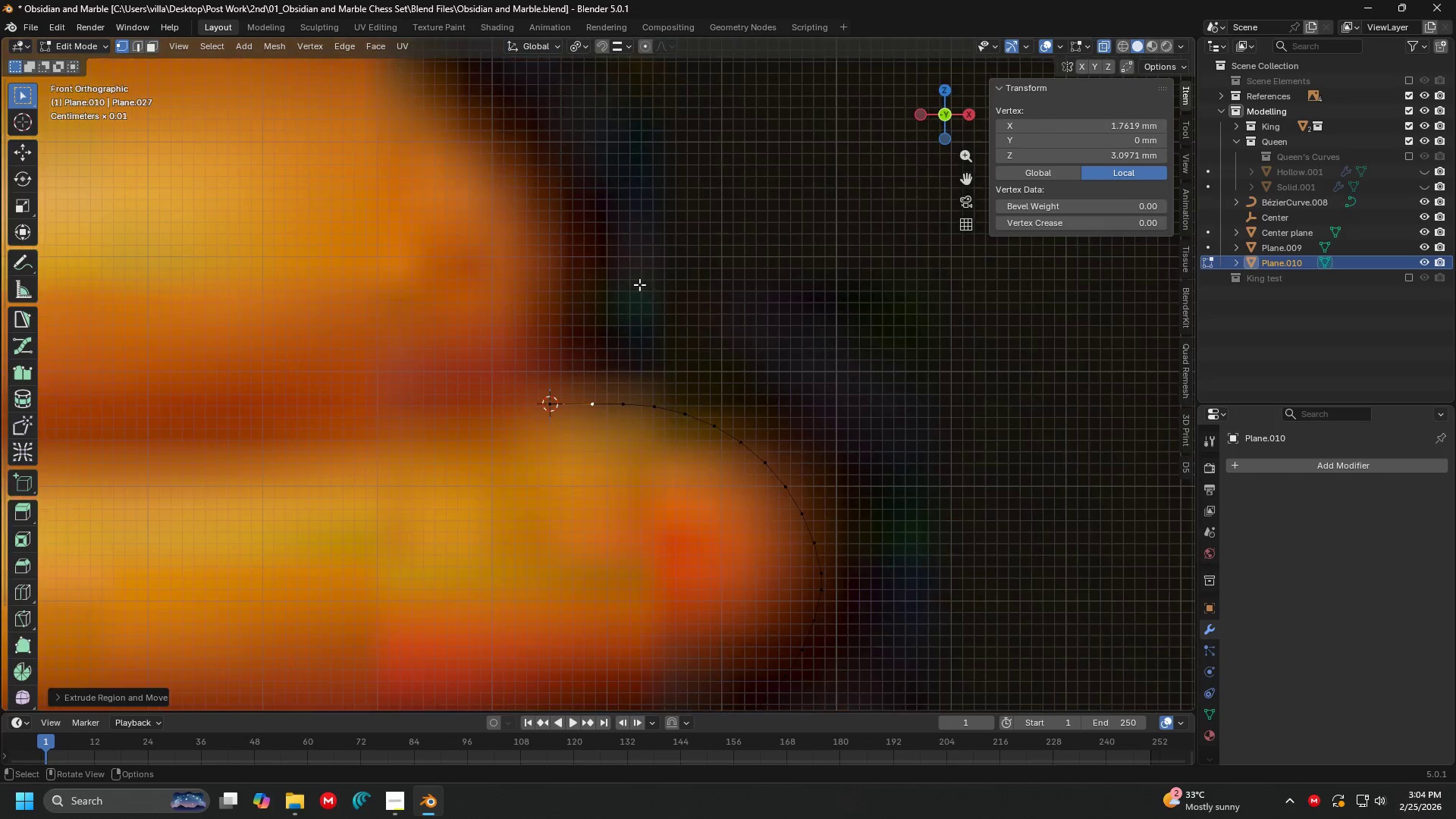 
key(E)
 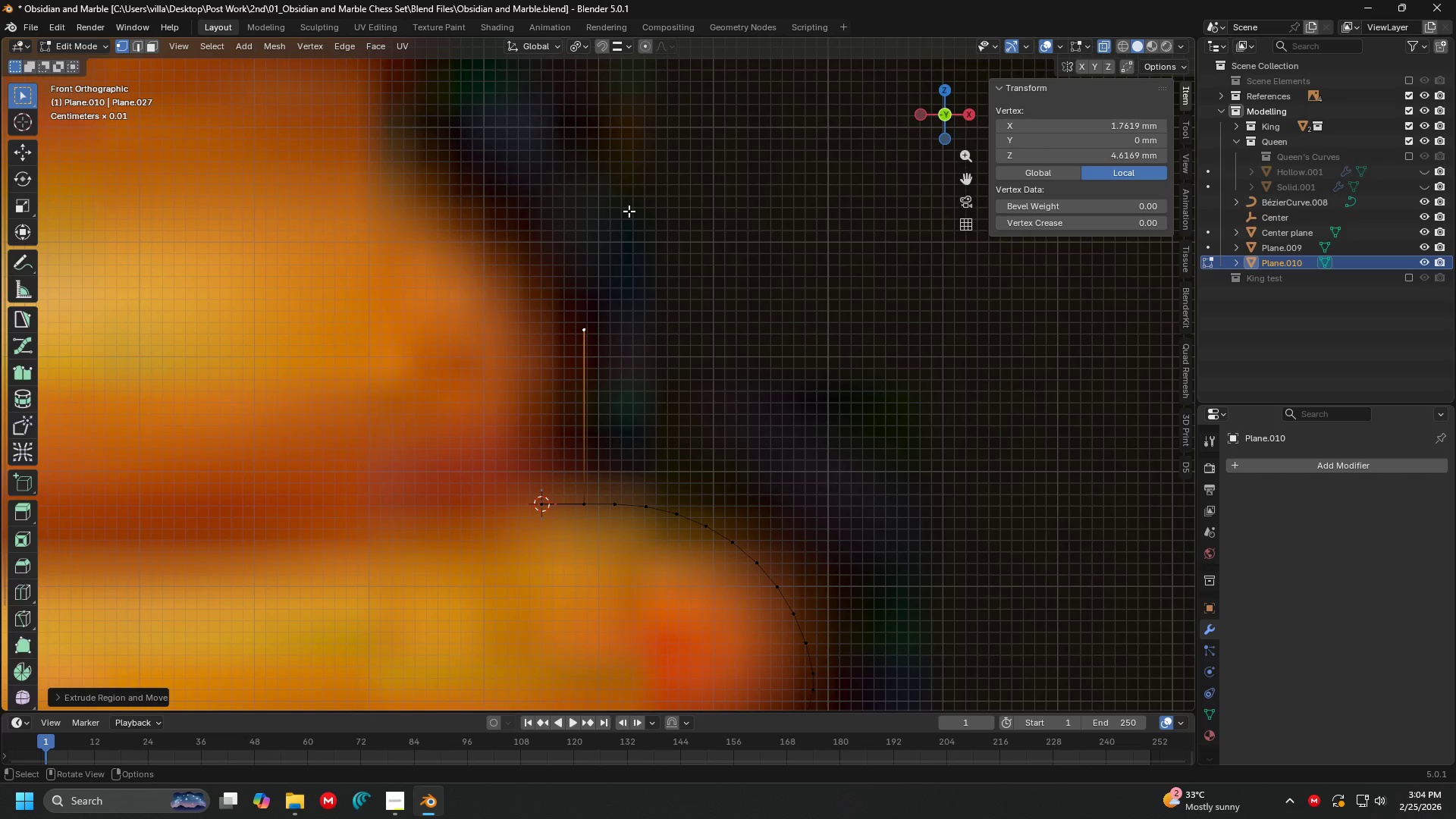 
key(Control+Z)
 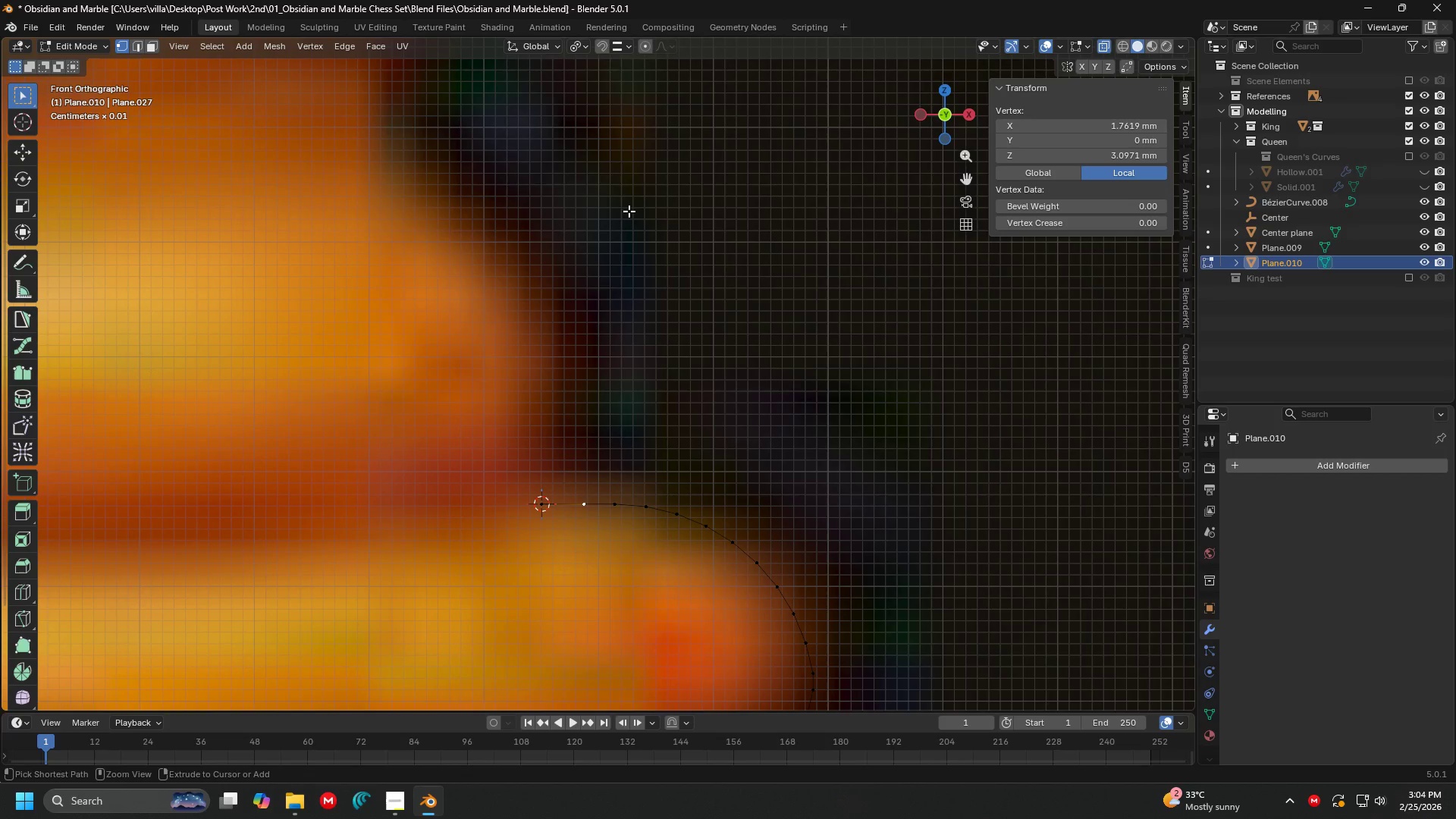 
key(Control+Z)
 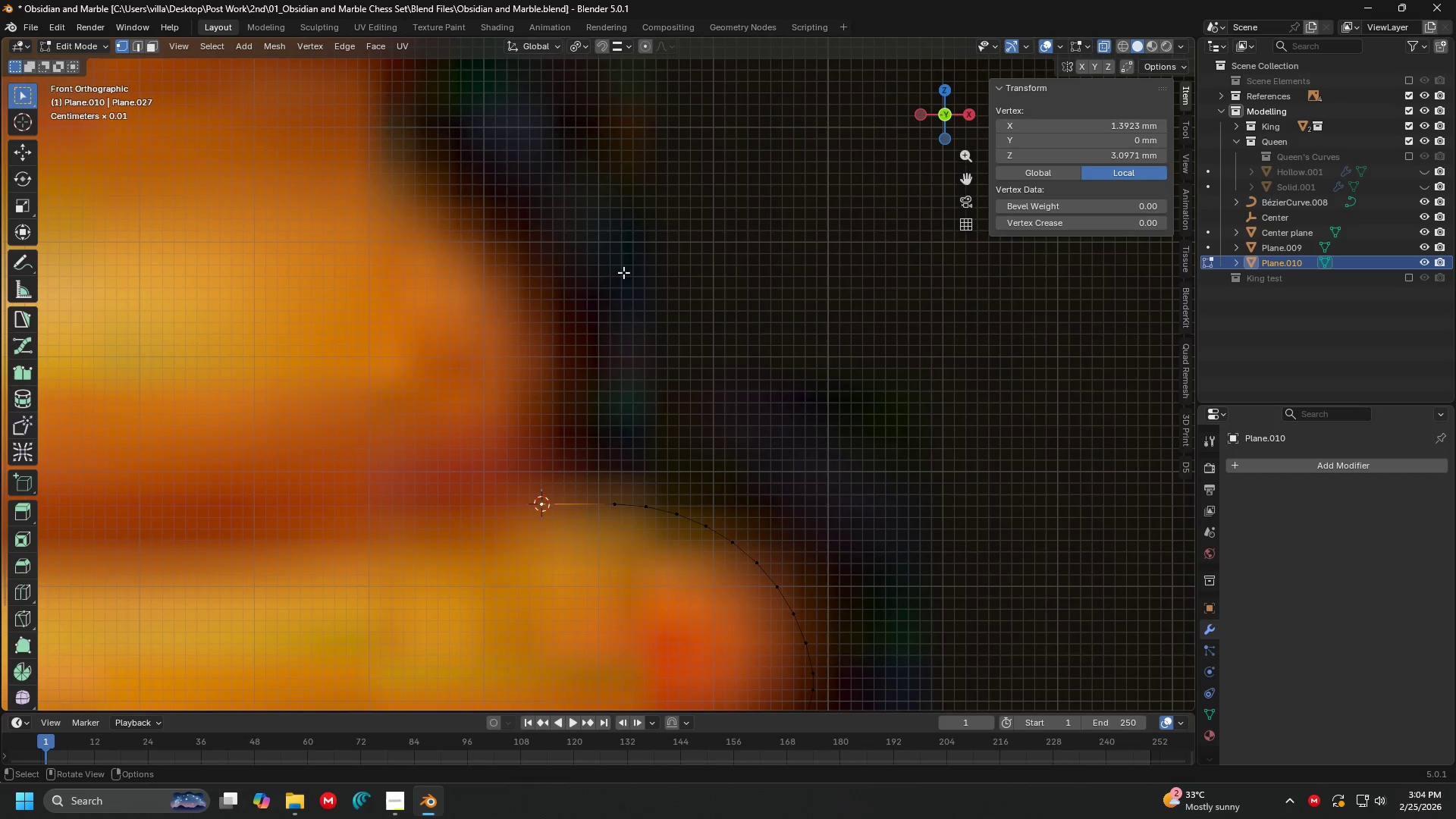 
key(G)
 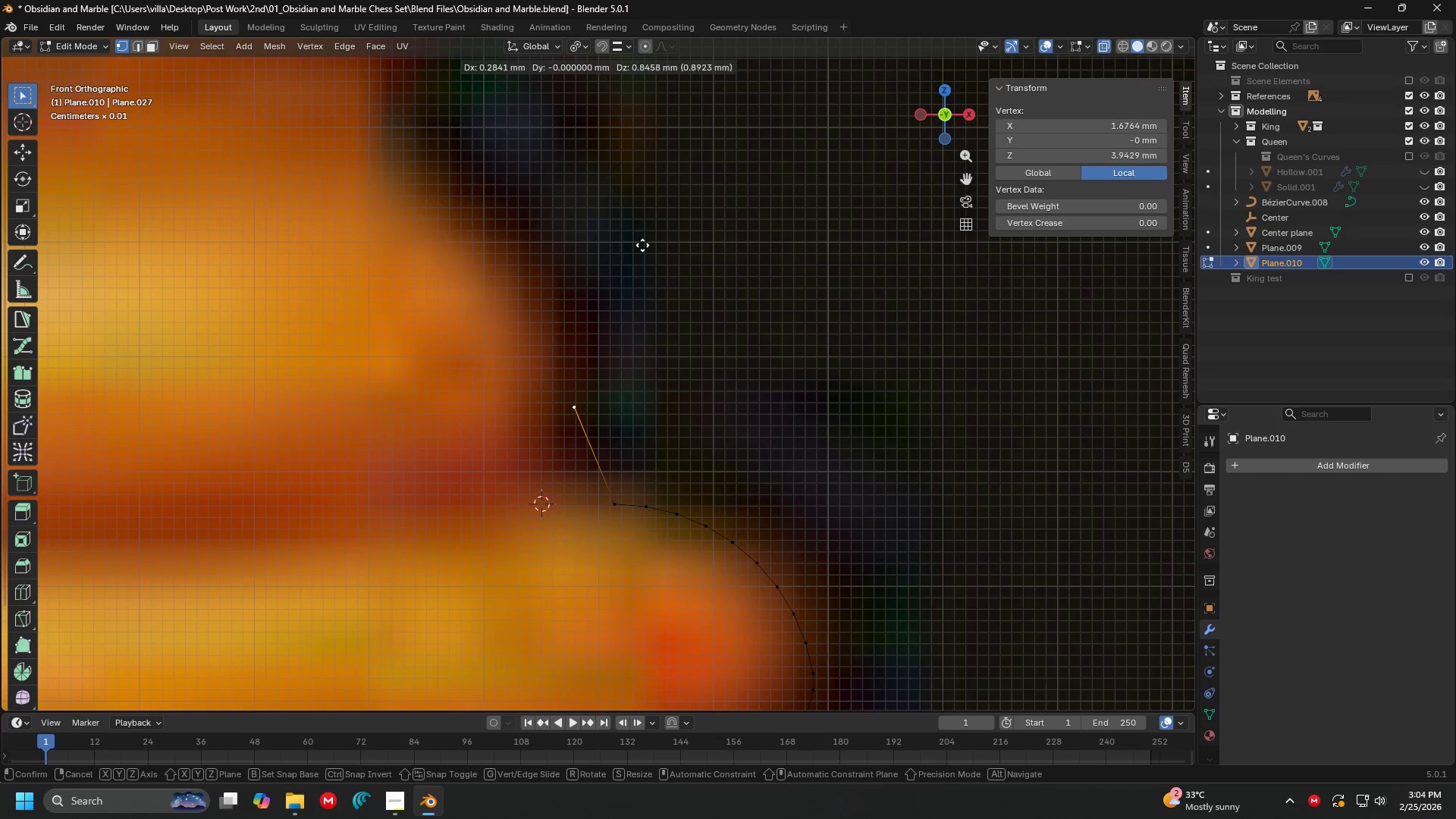 
key(Escape)
 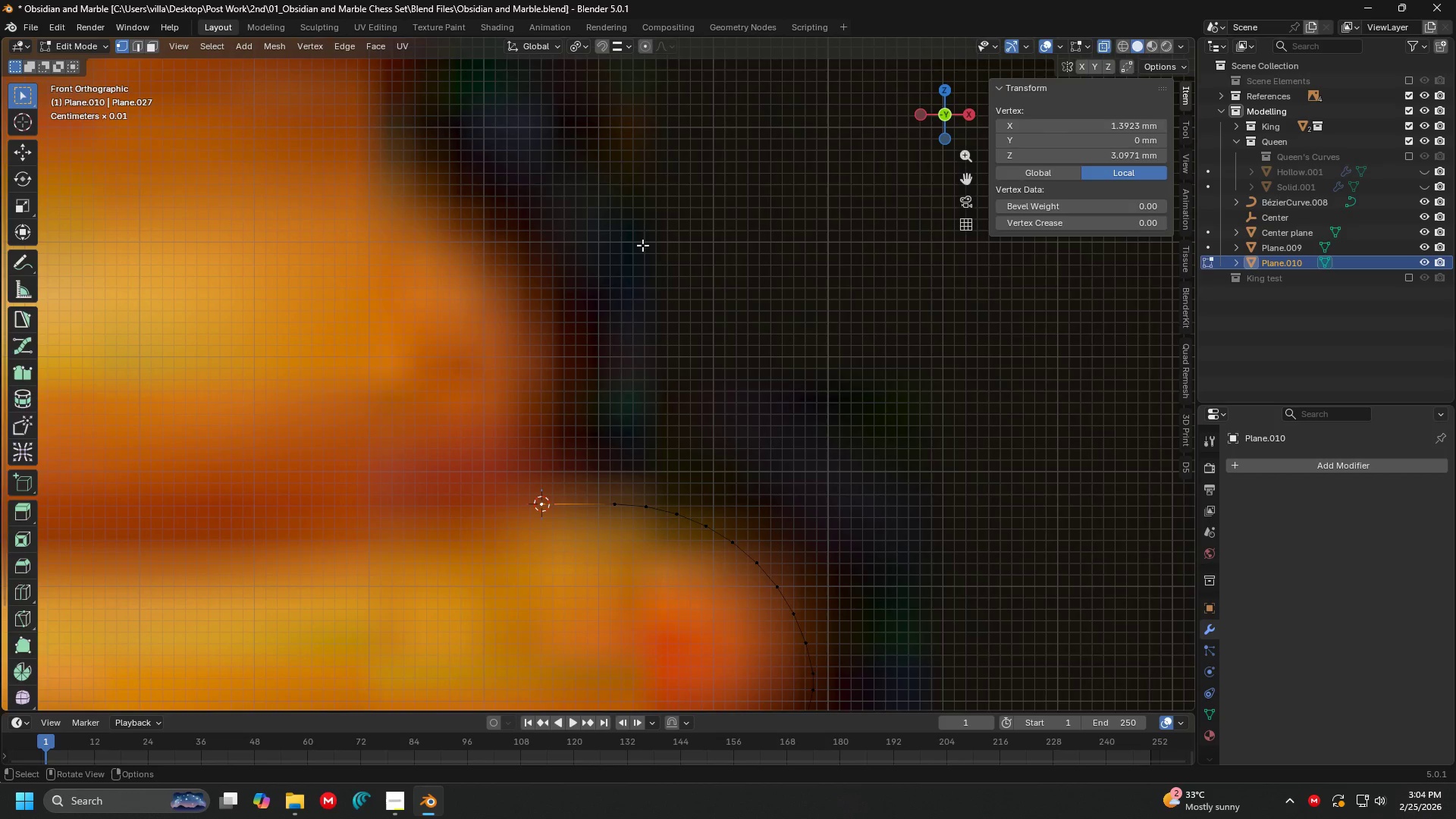 
key(Tab)
 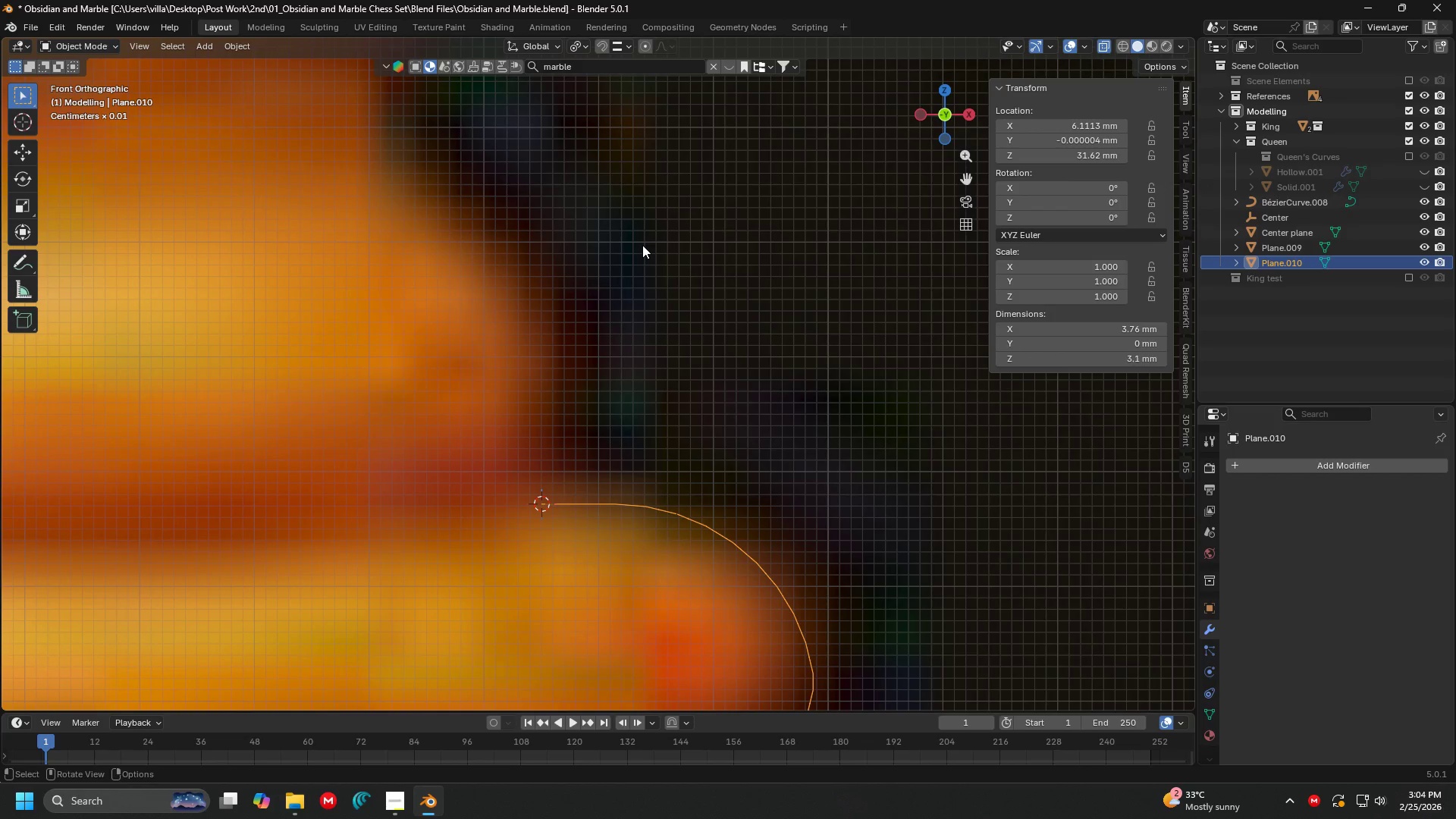 
key(Shift+A)
 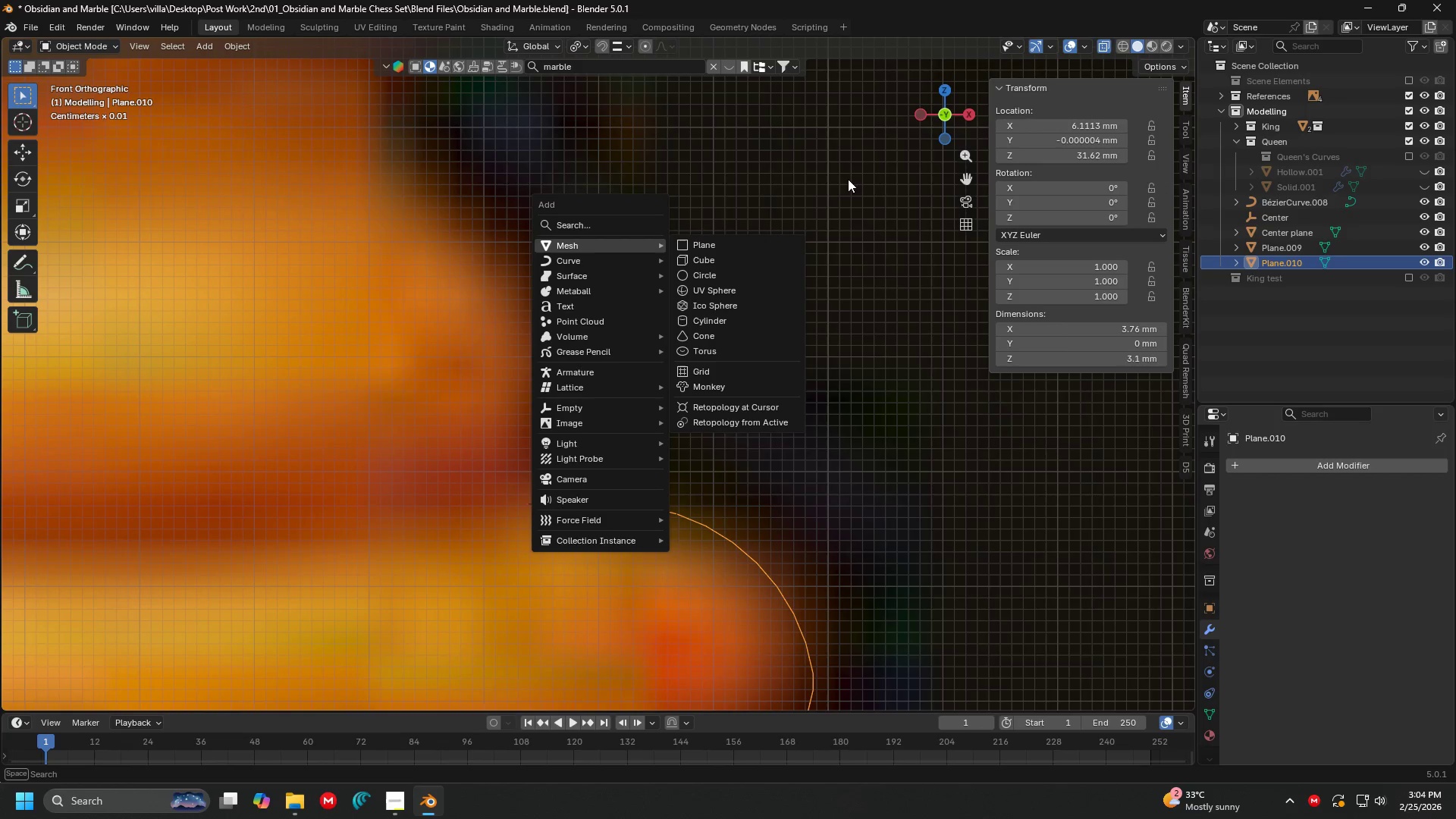 
key(Escape)
 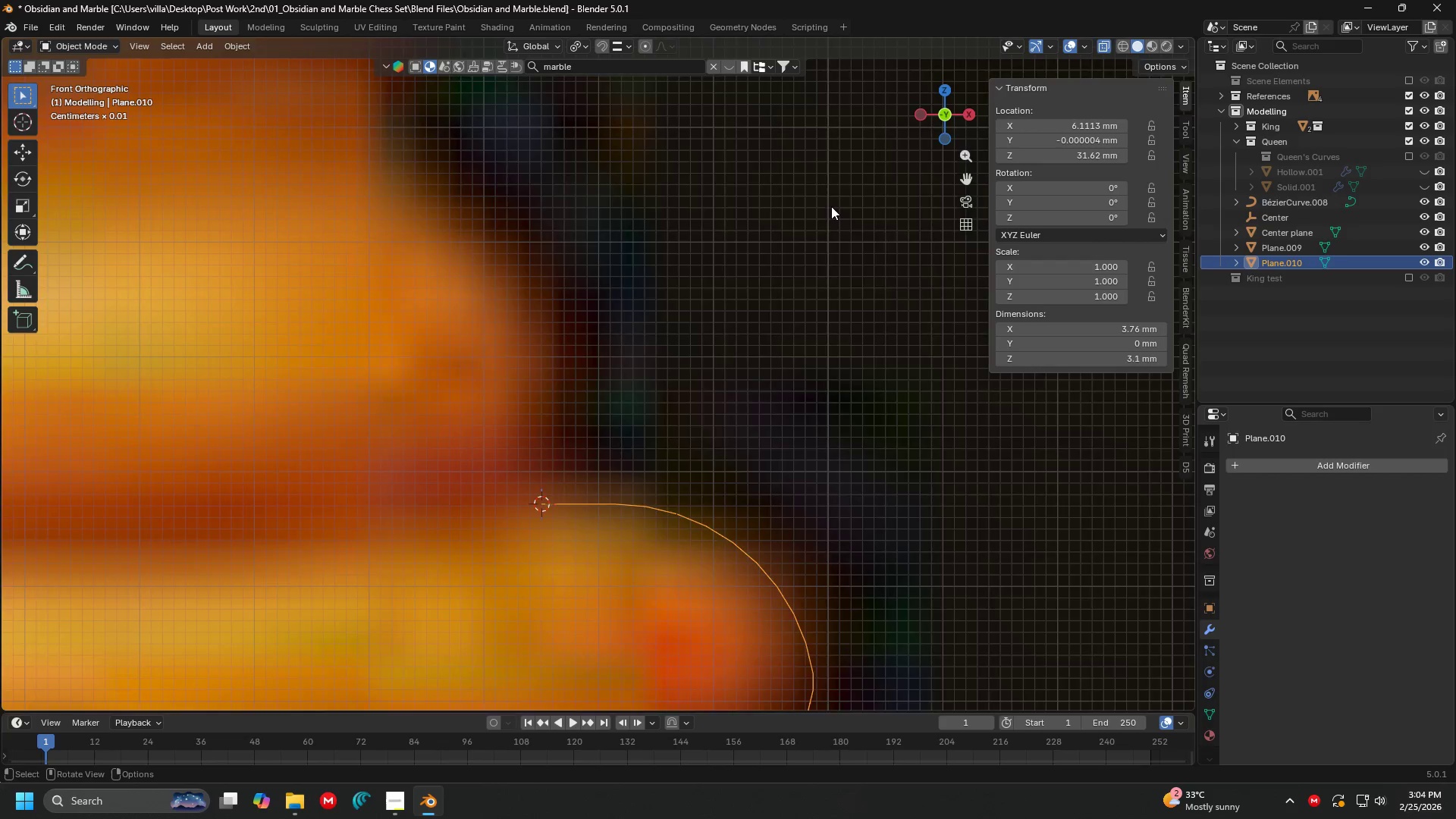 
key(Shift+ShiftLeft)
 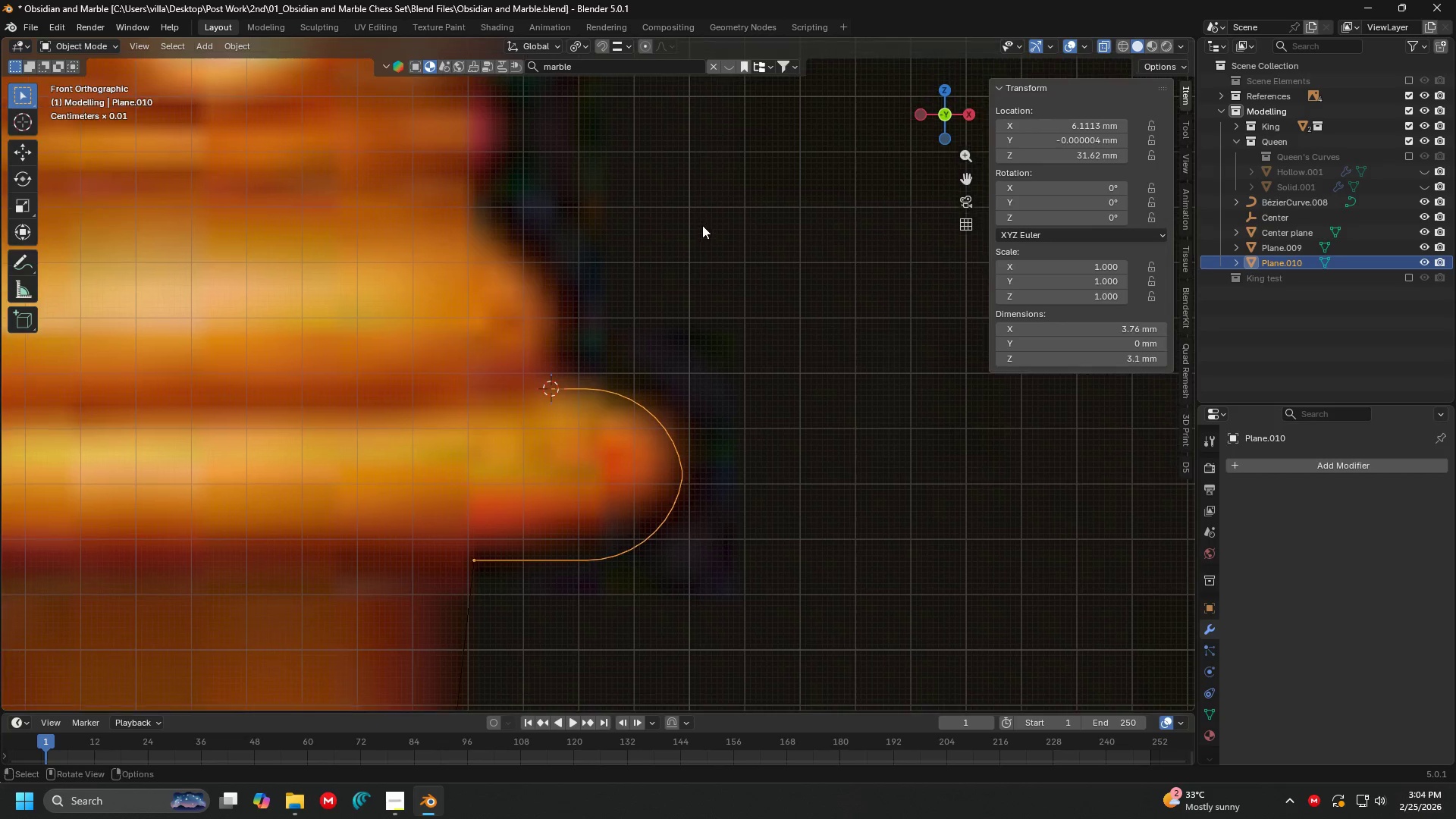 
scroll: coordinate [780, 302], scroll_direction: down, amount: 4.0
 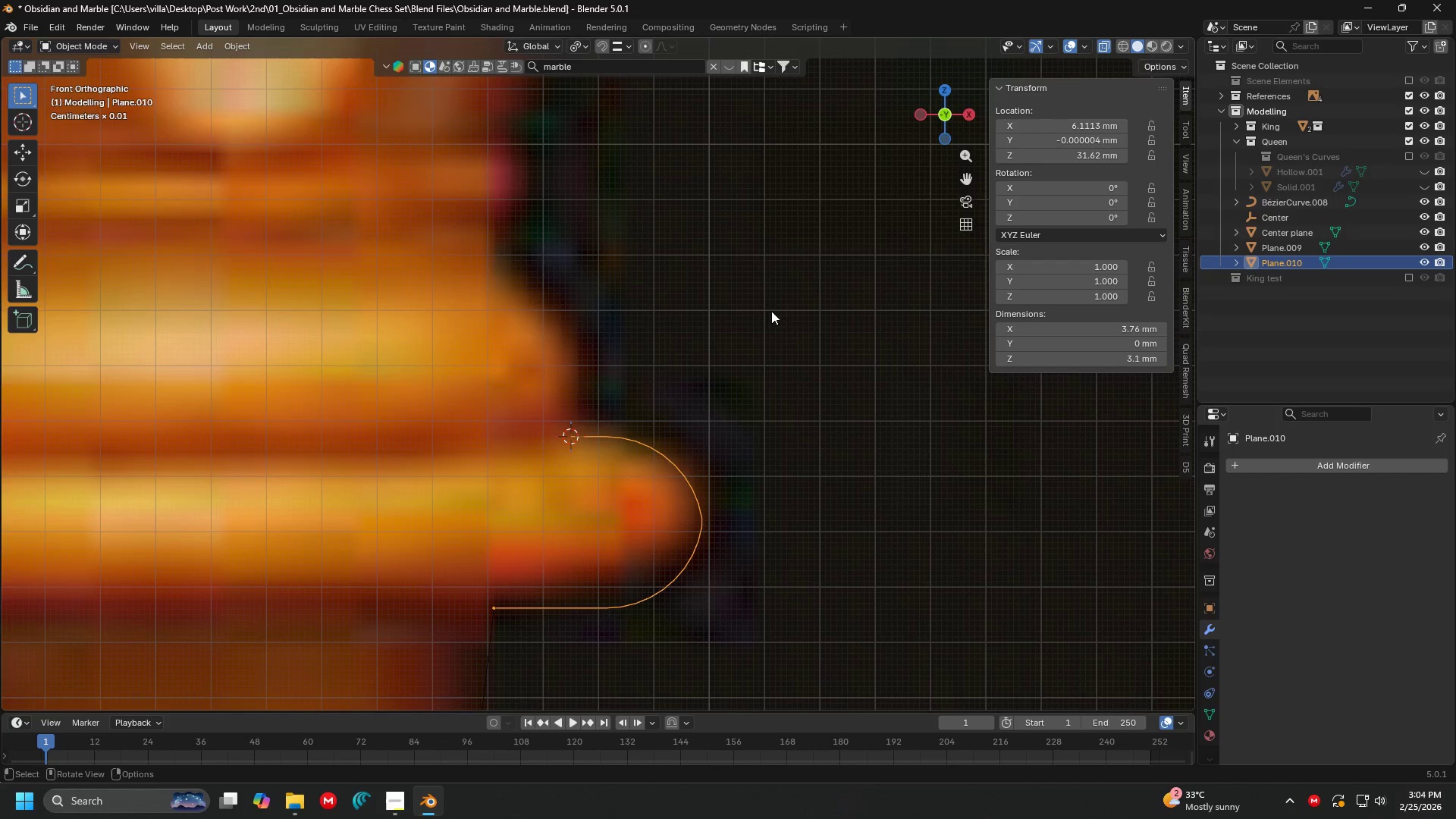 
key(Shift+ShiftLeft)
 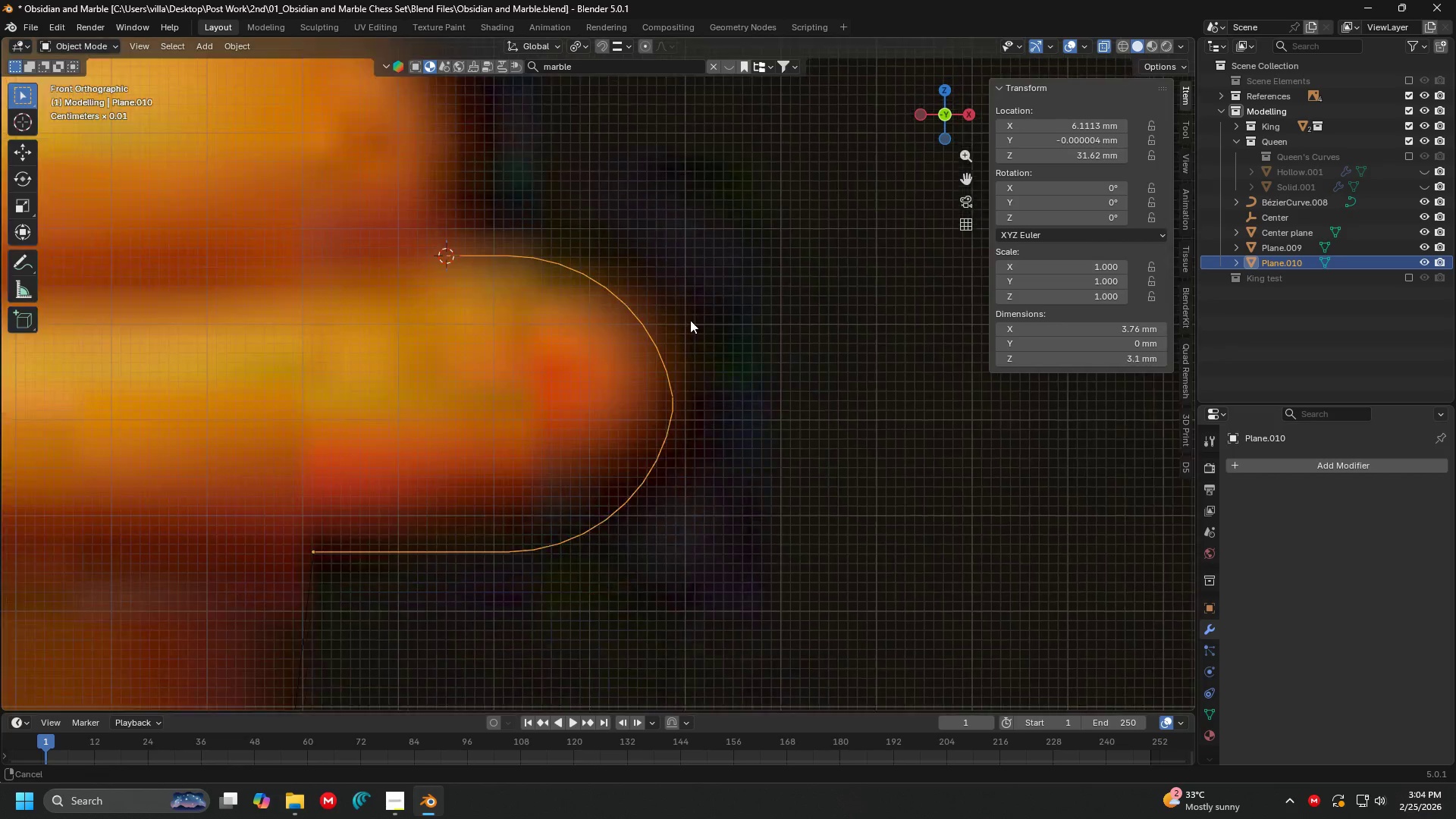 
scroll: coordinate [689, 348], scroll_direction: up, amount: 8.0
 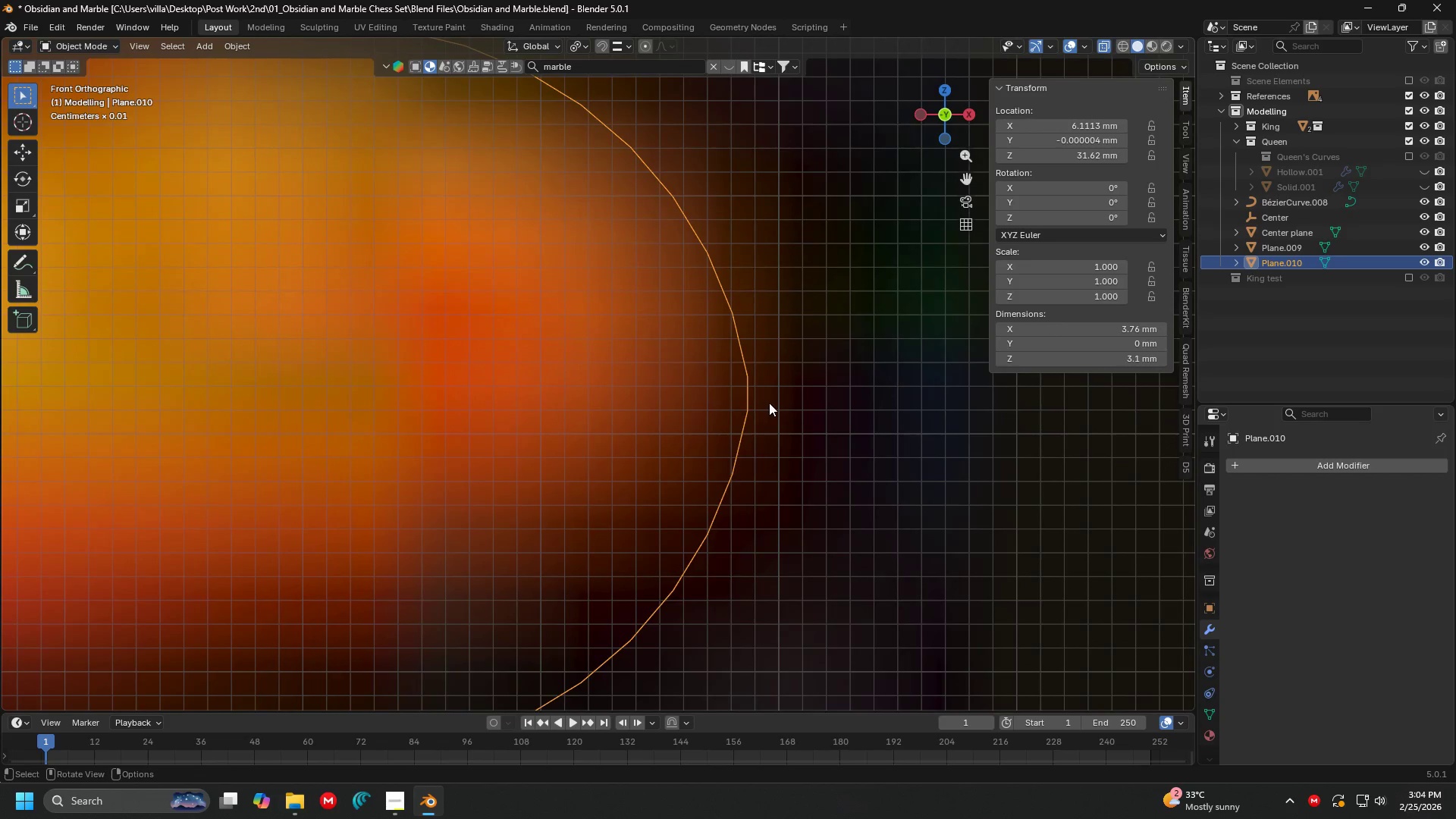 
key(Tab)
 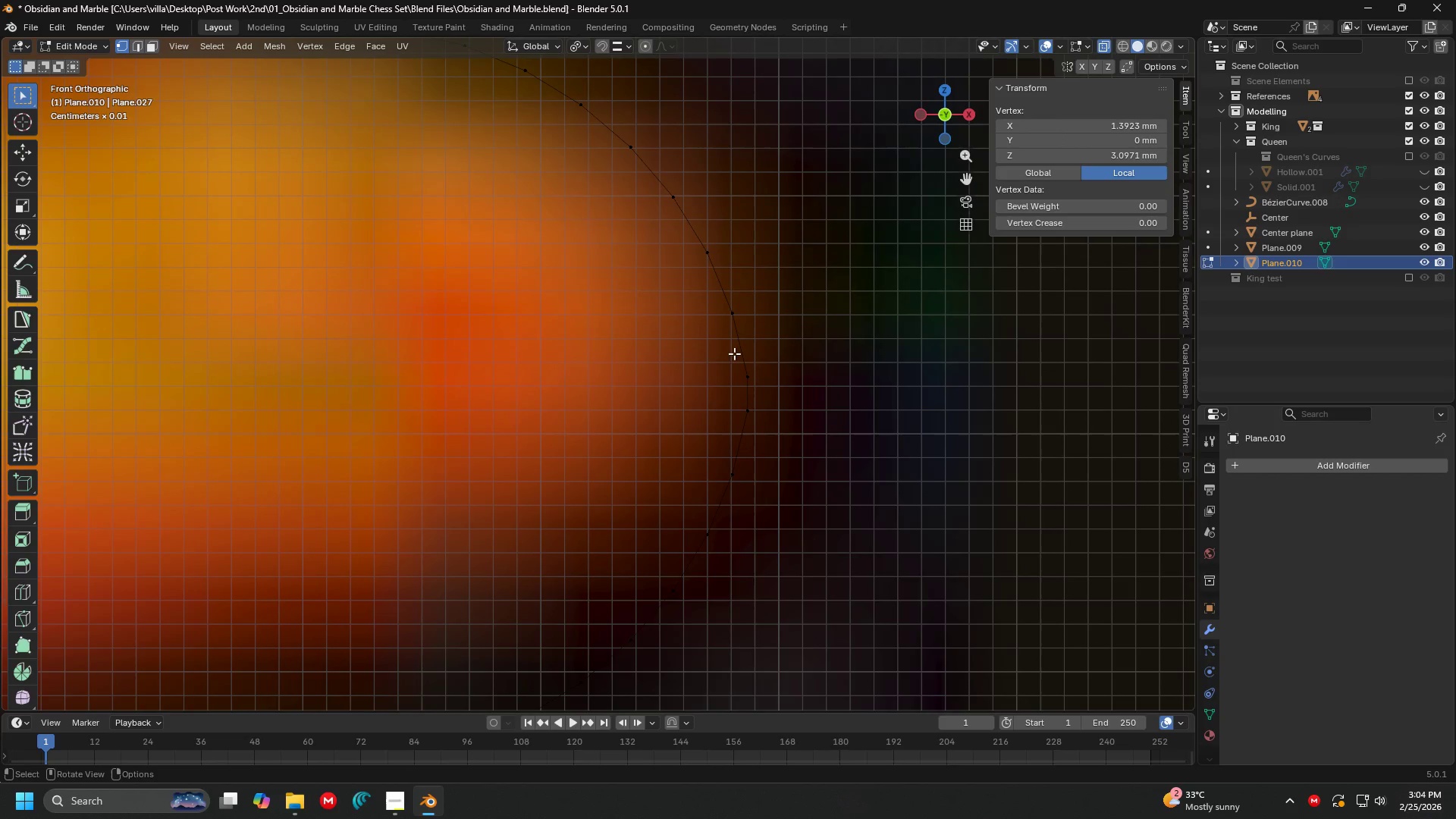 
left_click_drag(start_coordinate=[733, 353], to_coordinate=[795, 447])
 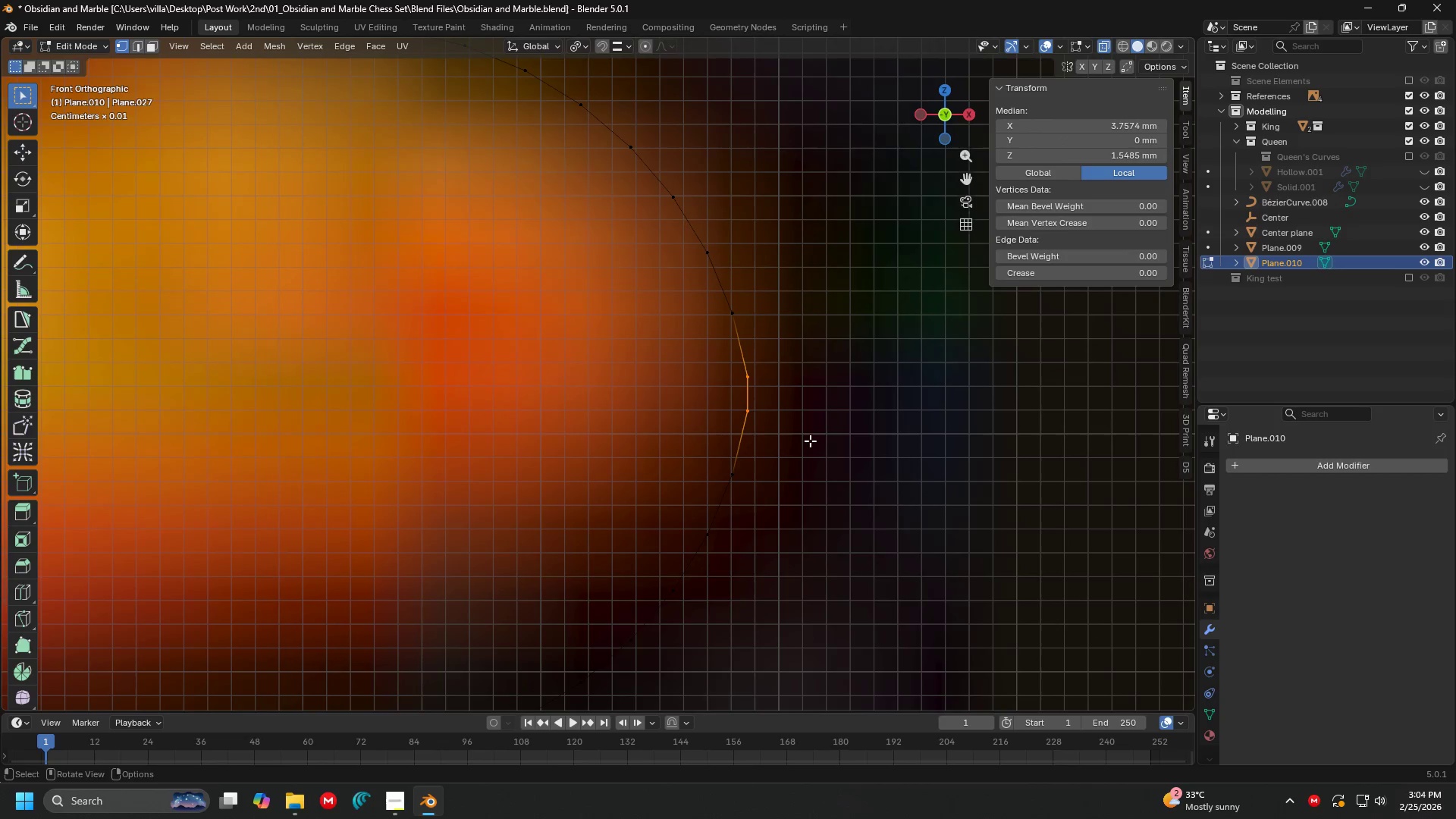 
key(G)
 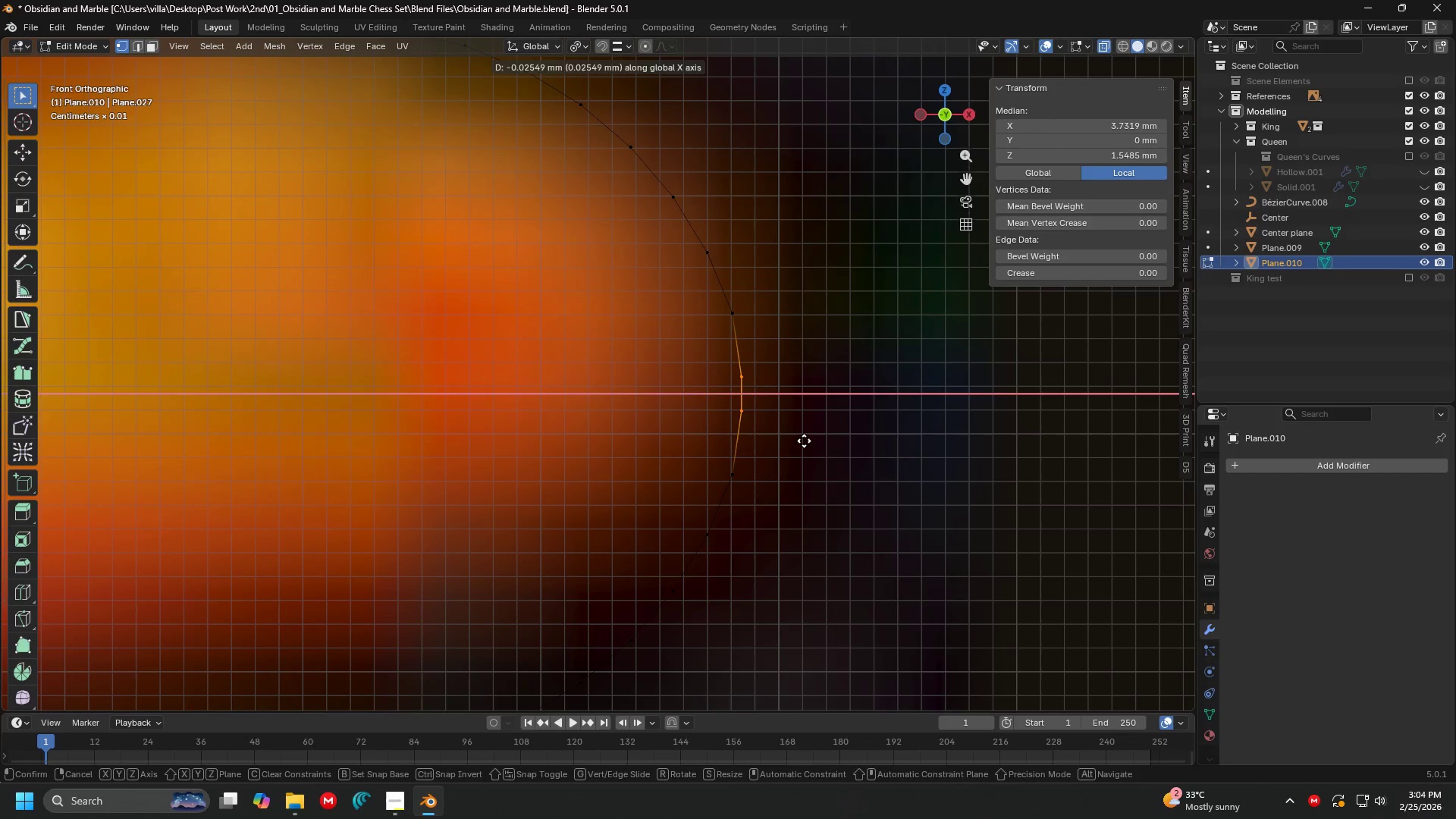 
left_click([804, 441])
 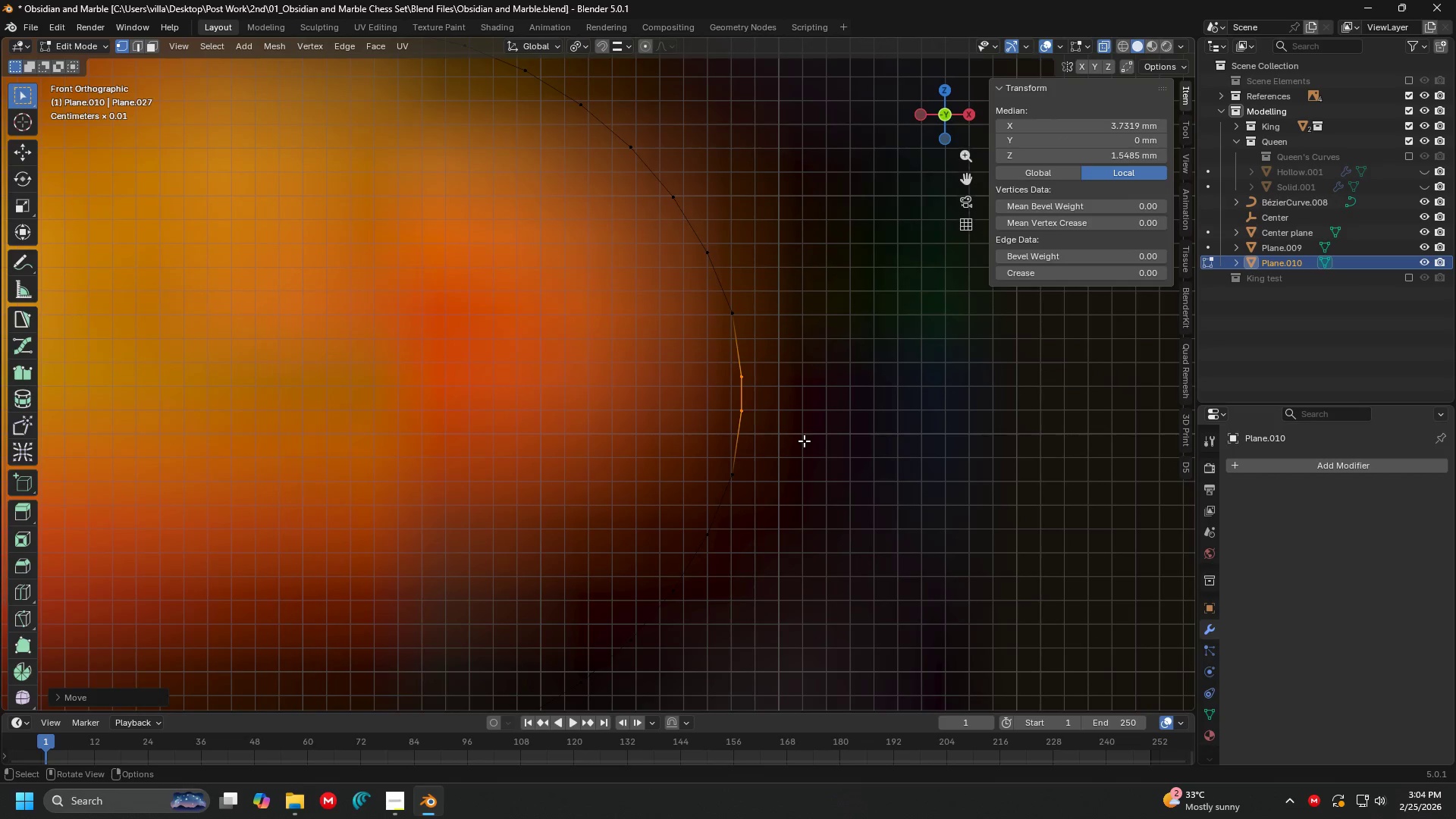 
key(Tab)
 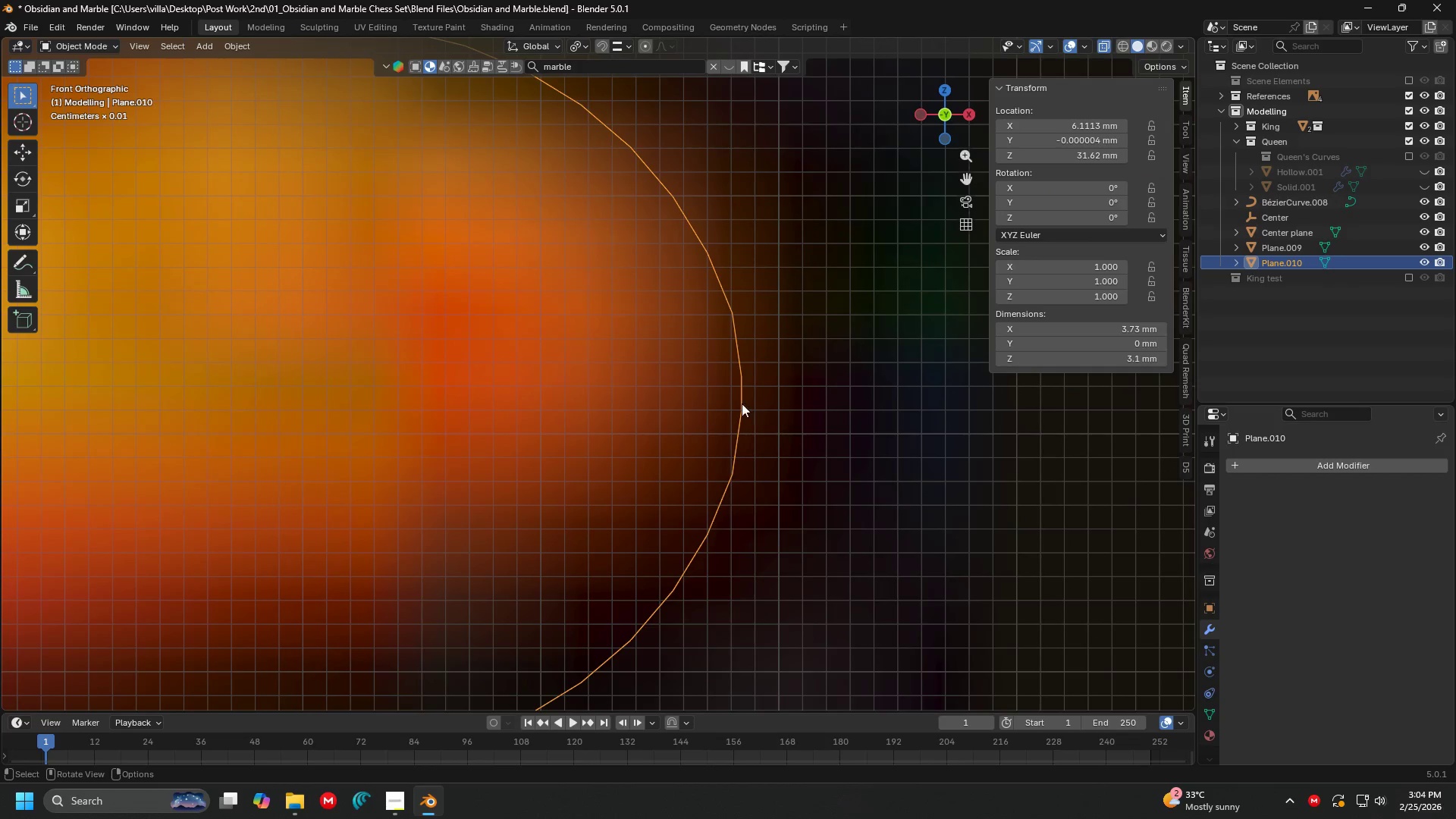 
hold_key(key=ShiftLeft, duration=0.39)
 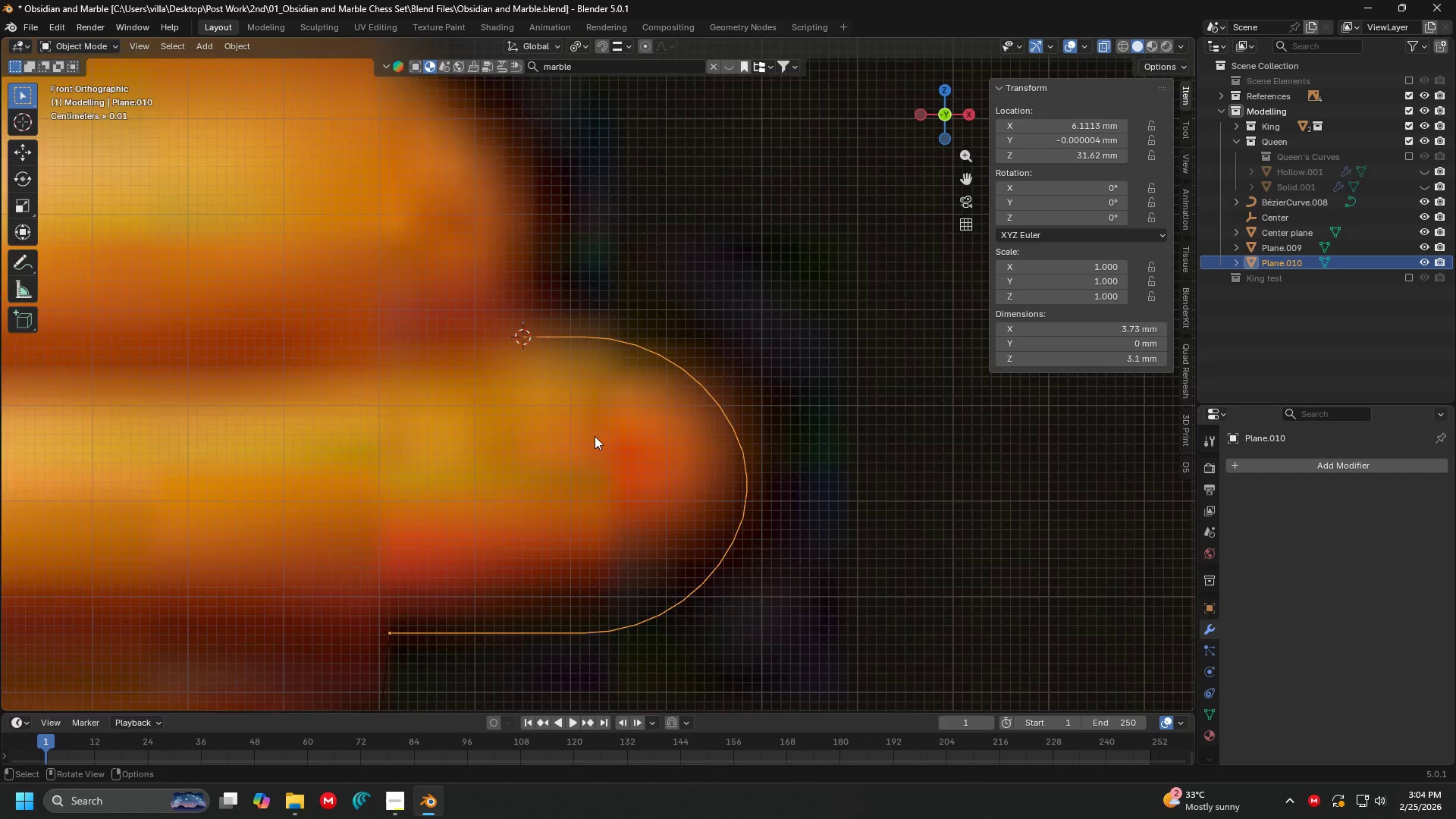 
scroll: coordinate [654, 367], scroll_direction: down, amount: 5.0
 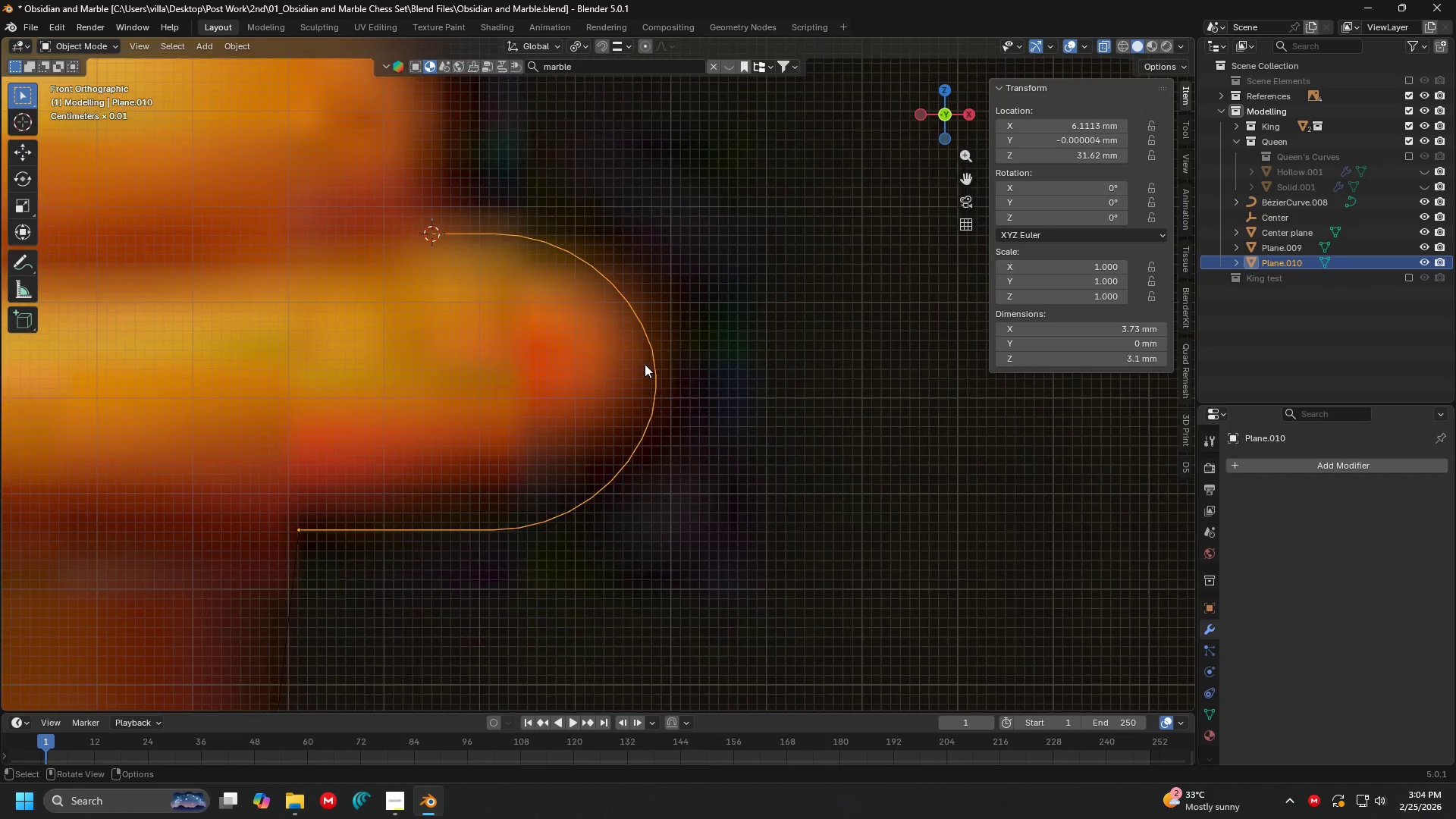 
scroll: coordinate [527, 326], scroll_direction: up, amount: 3.0
 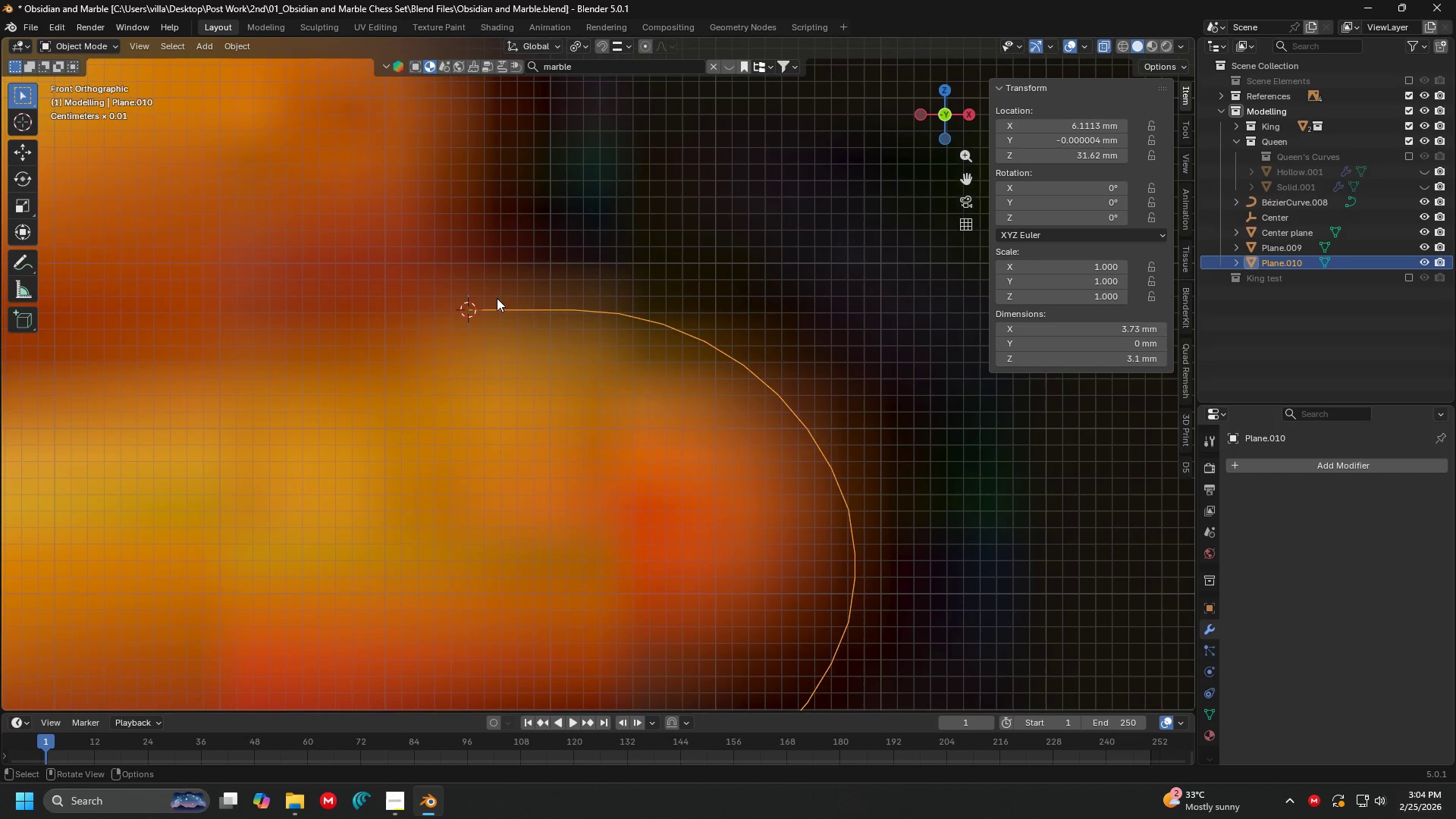 
hold_key(key=ShiftLeft, duration=1.5)
 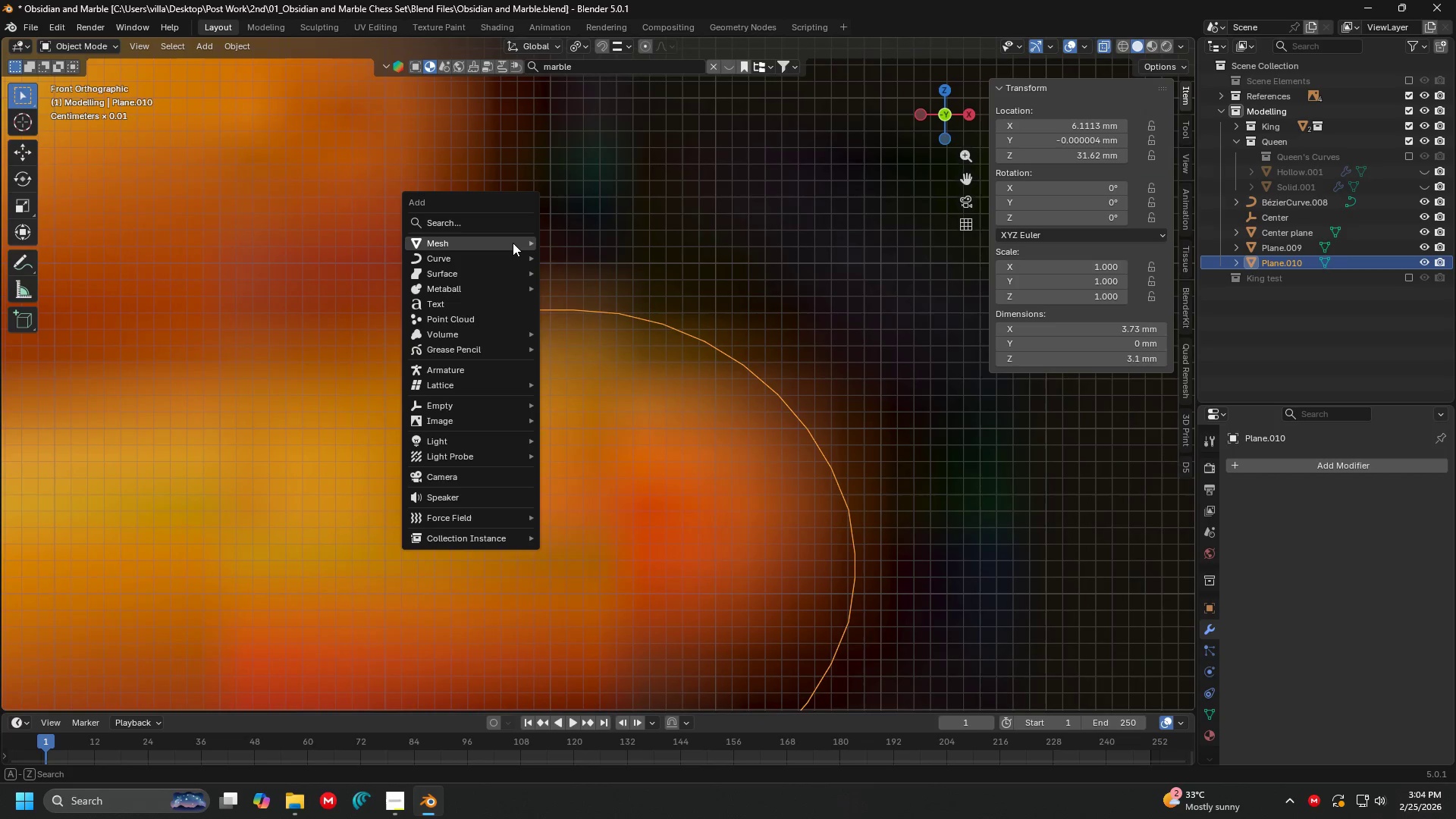 
key(Shift+A)
 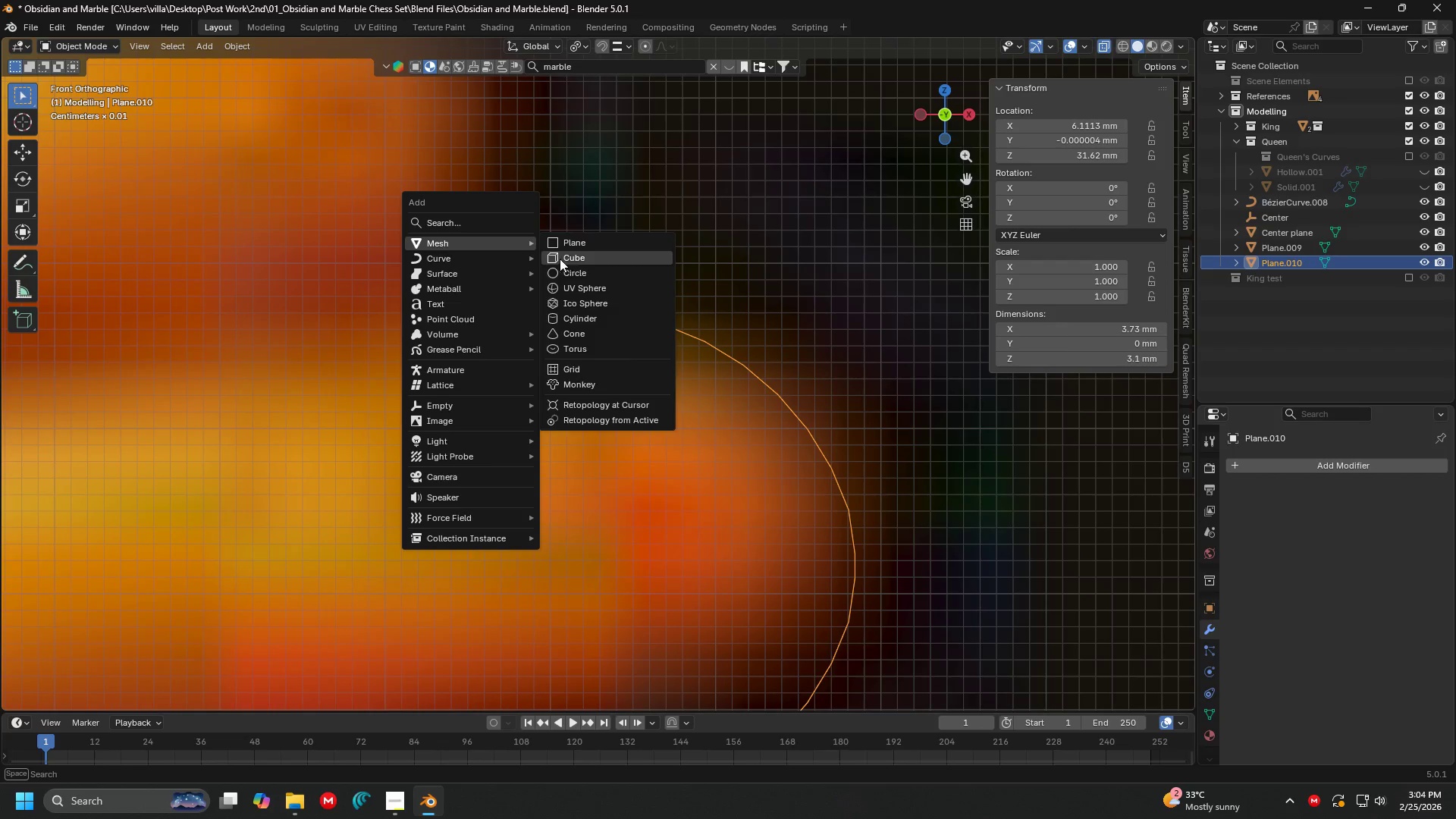 
left_click([488, 253])
 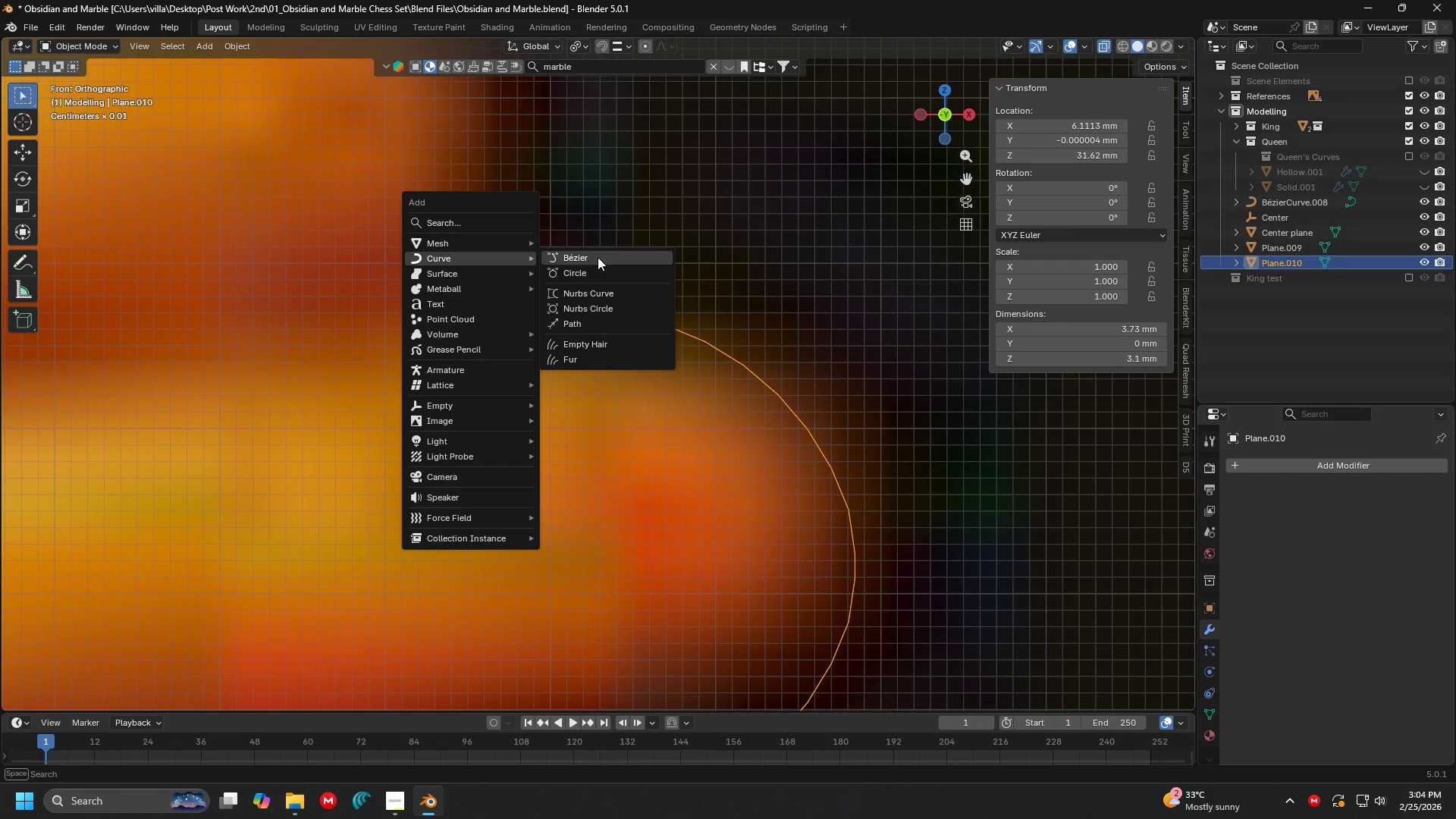 
left_click([598, 257])
 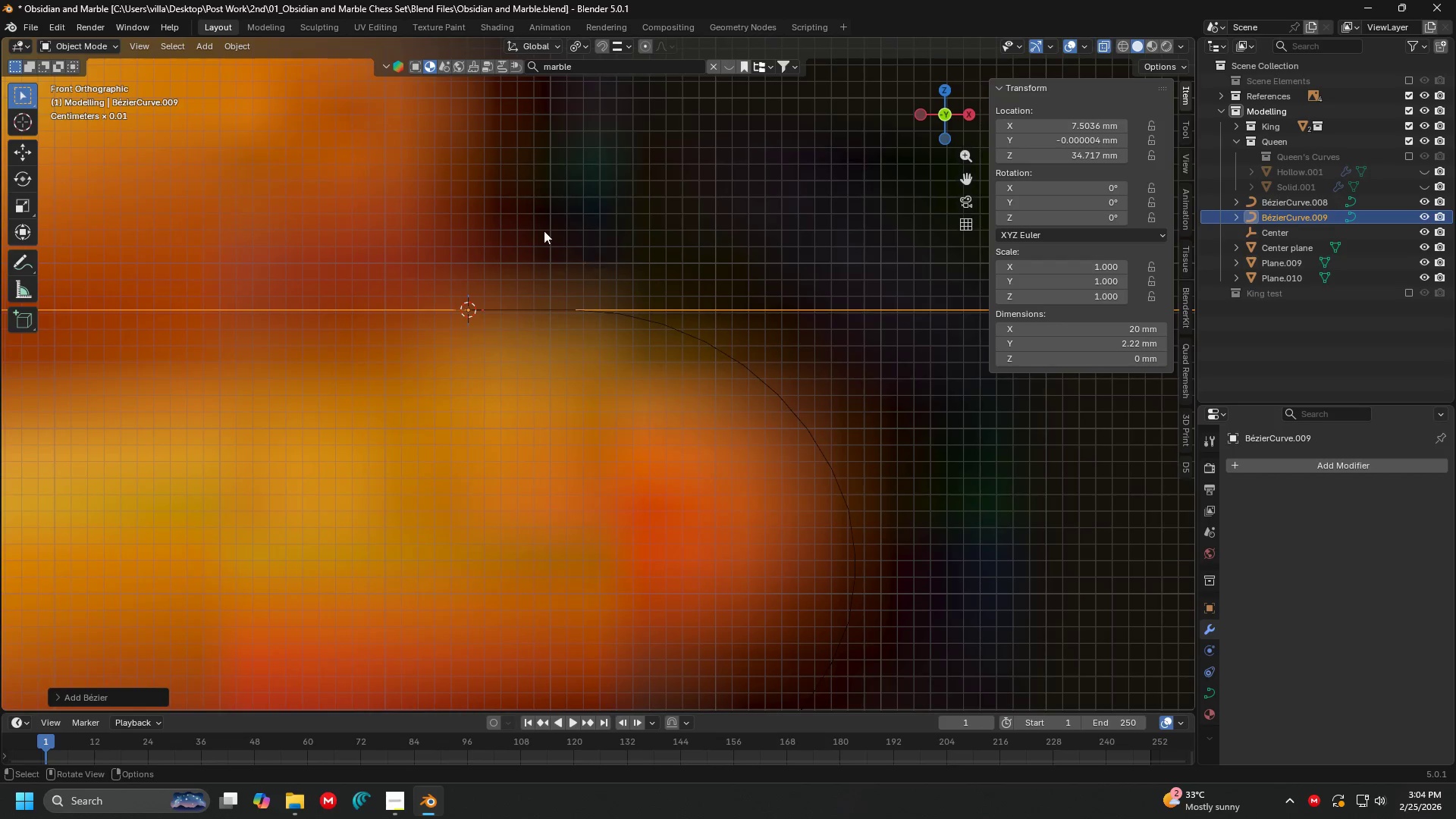 
hold_key(key=ShiftLeft, duration=0.31)
scroll: coordinate [527, 225], scroll_direction: down, amount: 2.0
 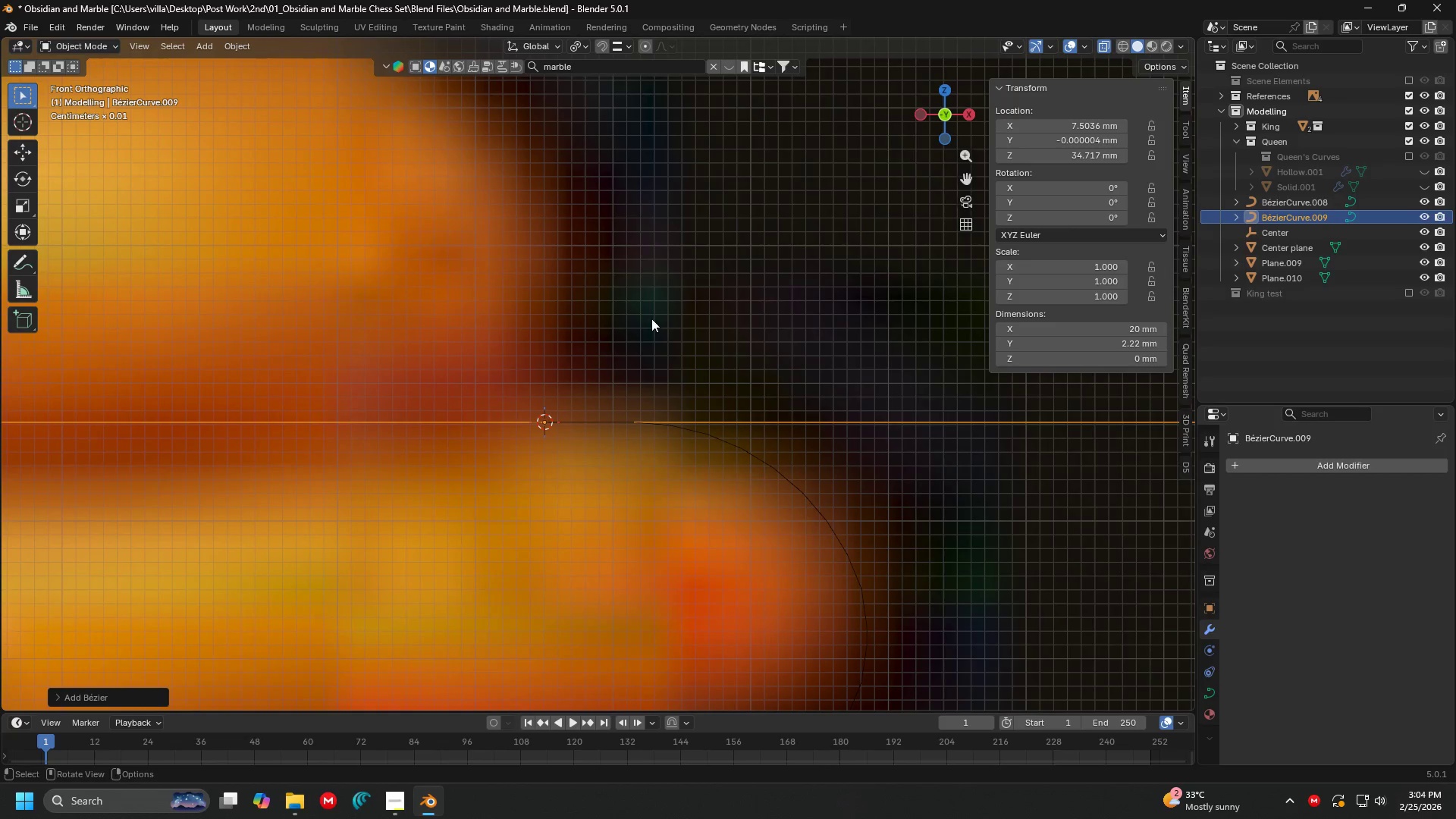 
type(rx90)
 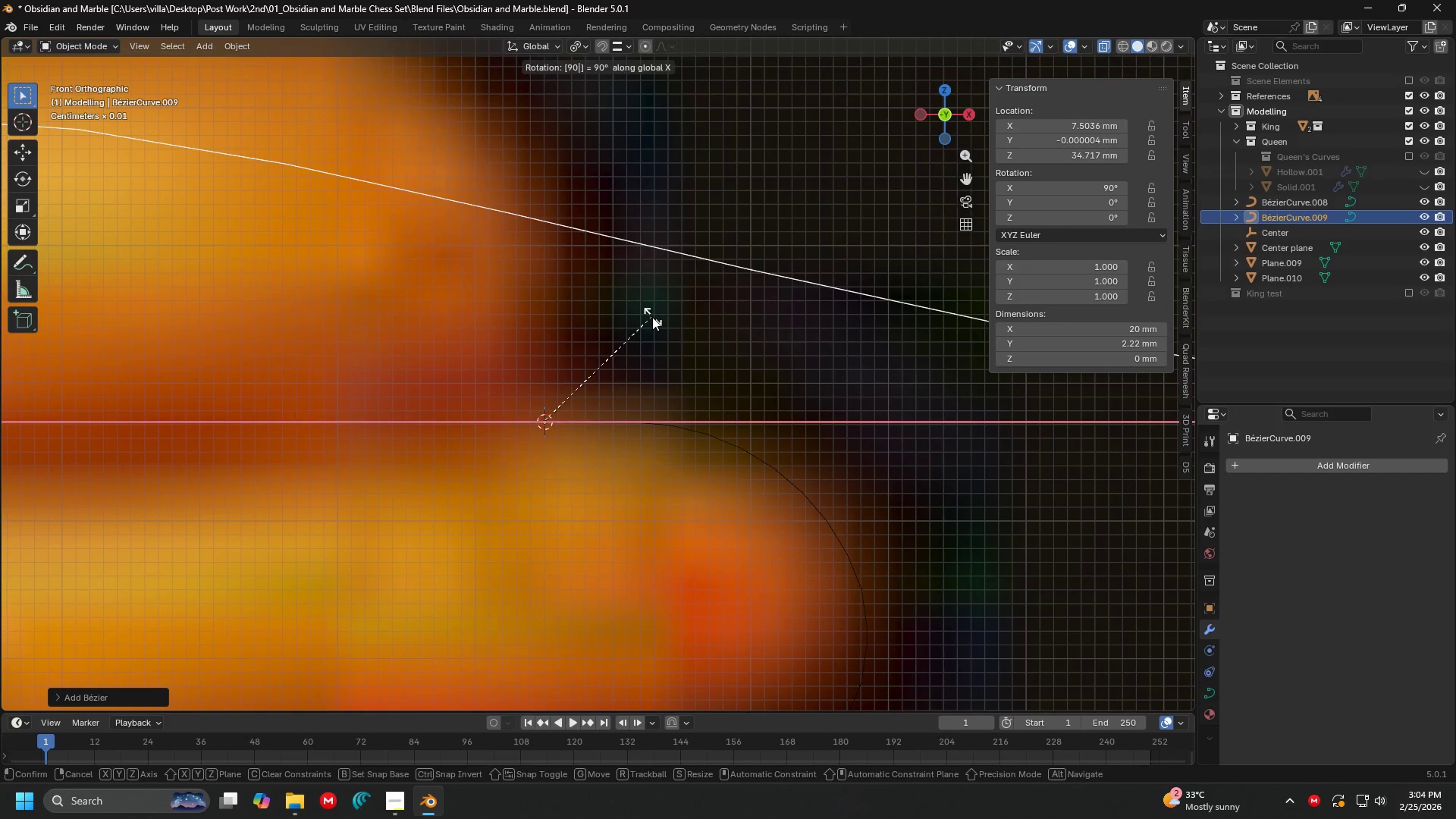 
key(Enter)
 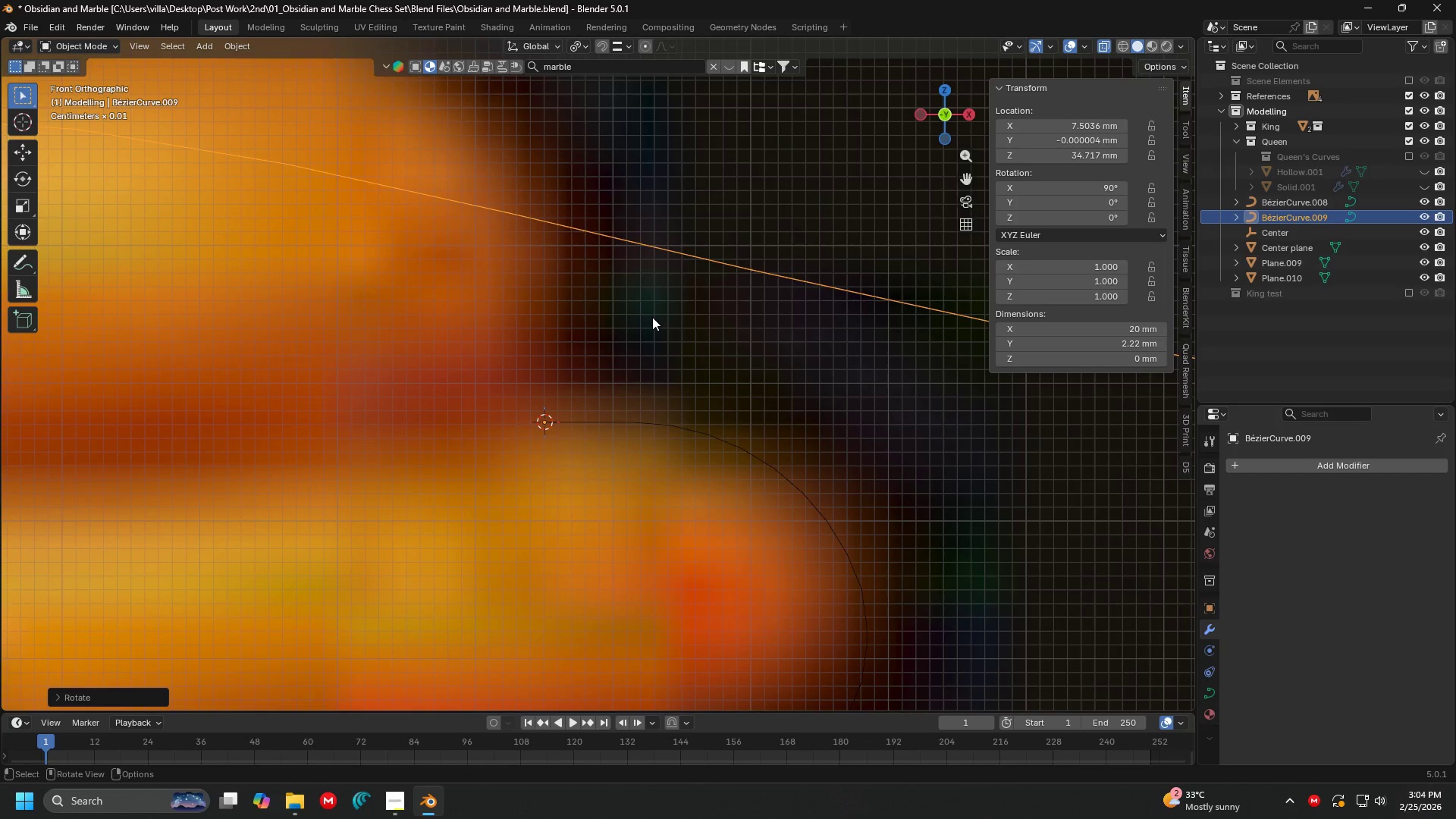 
key(Tab)
 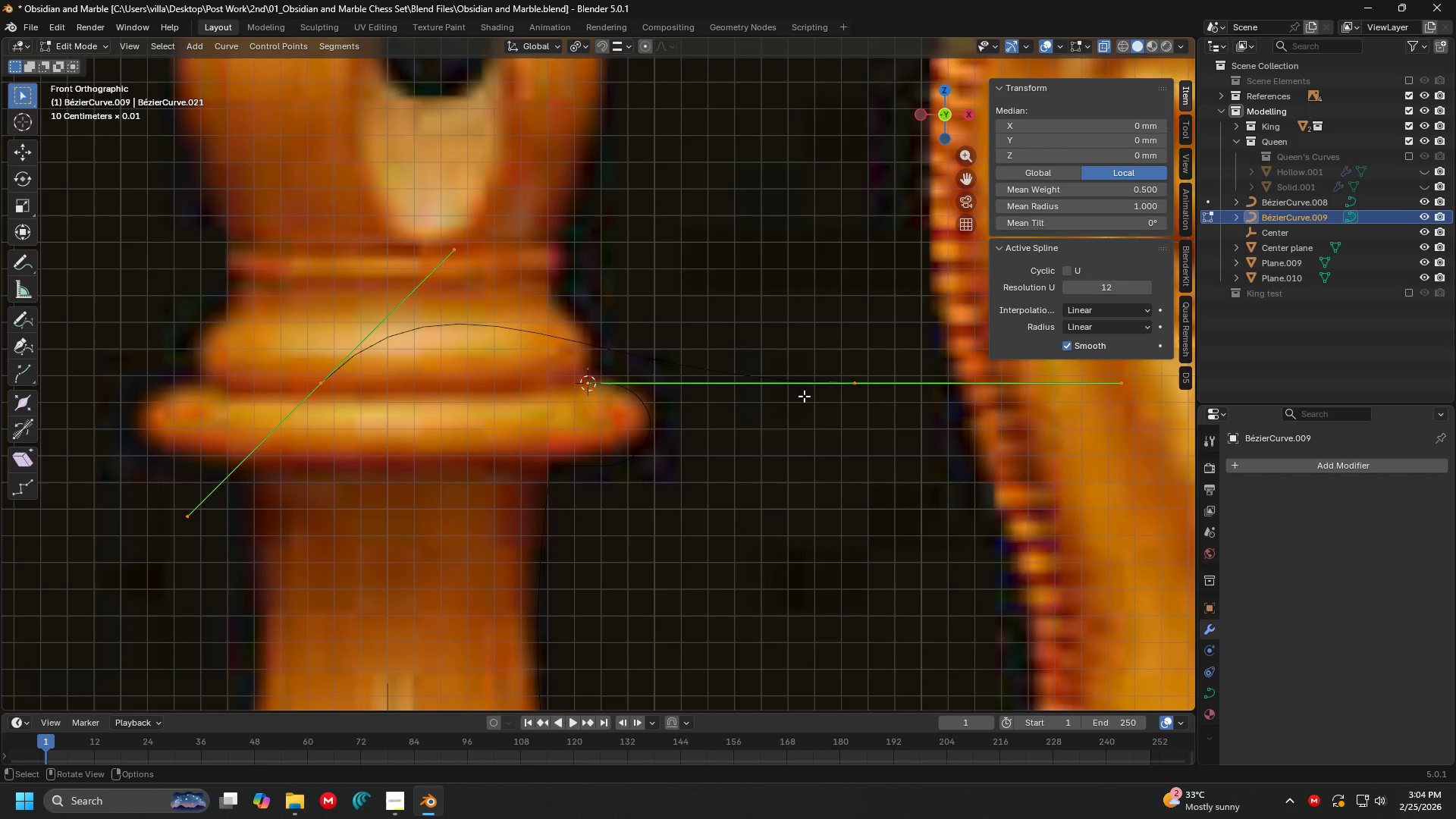 
scroll: coordinate [462, 344], scroll_direction: down, amount: 9.0
 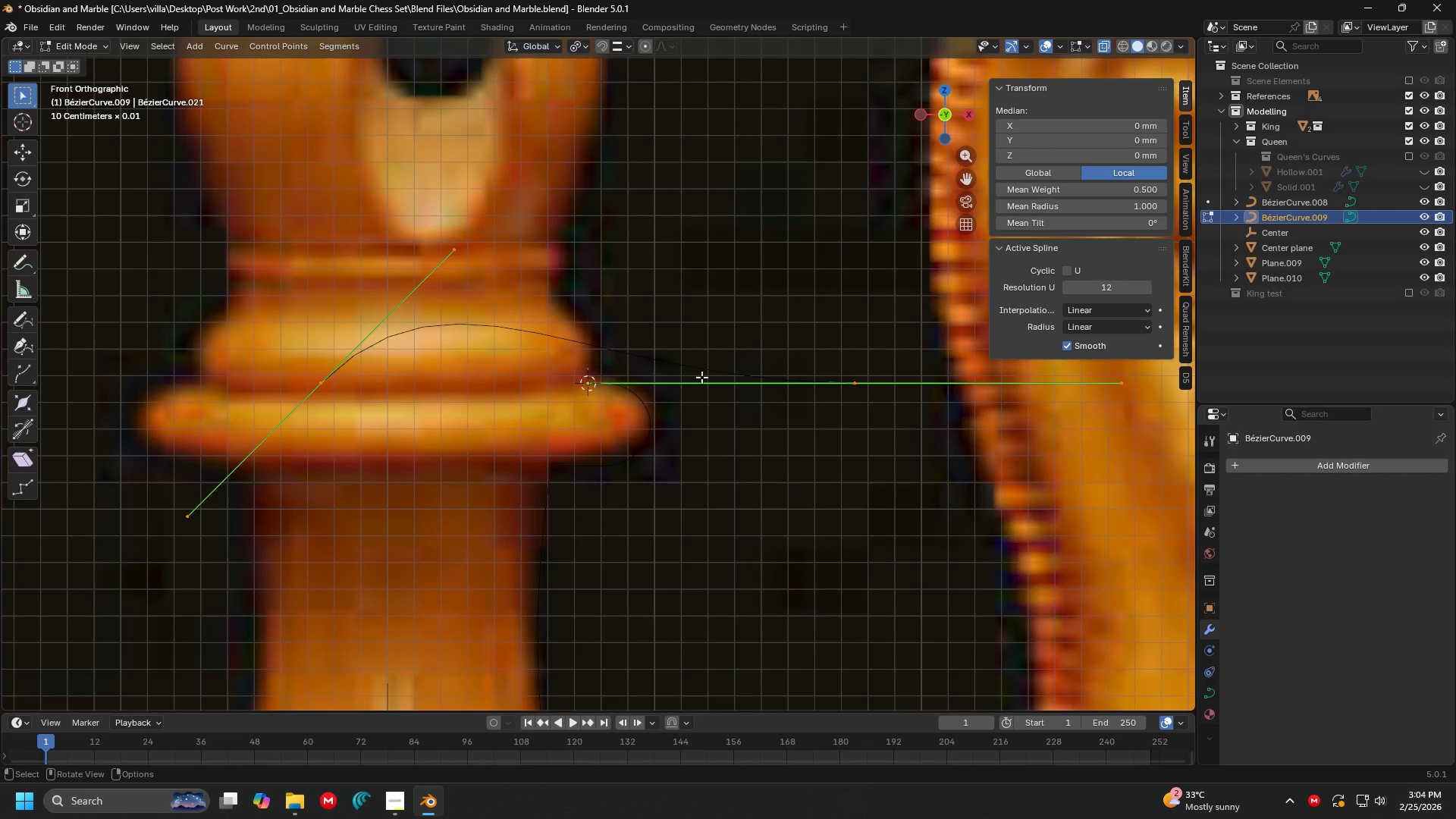 
left_click([862, 386])
 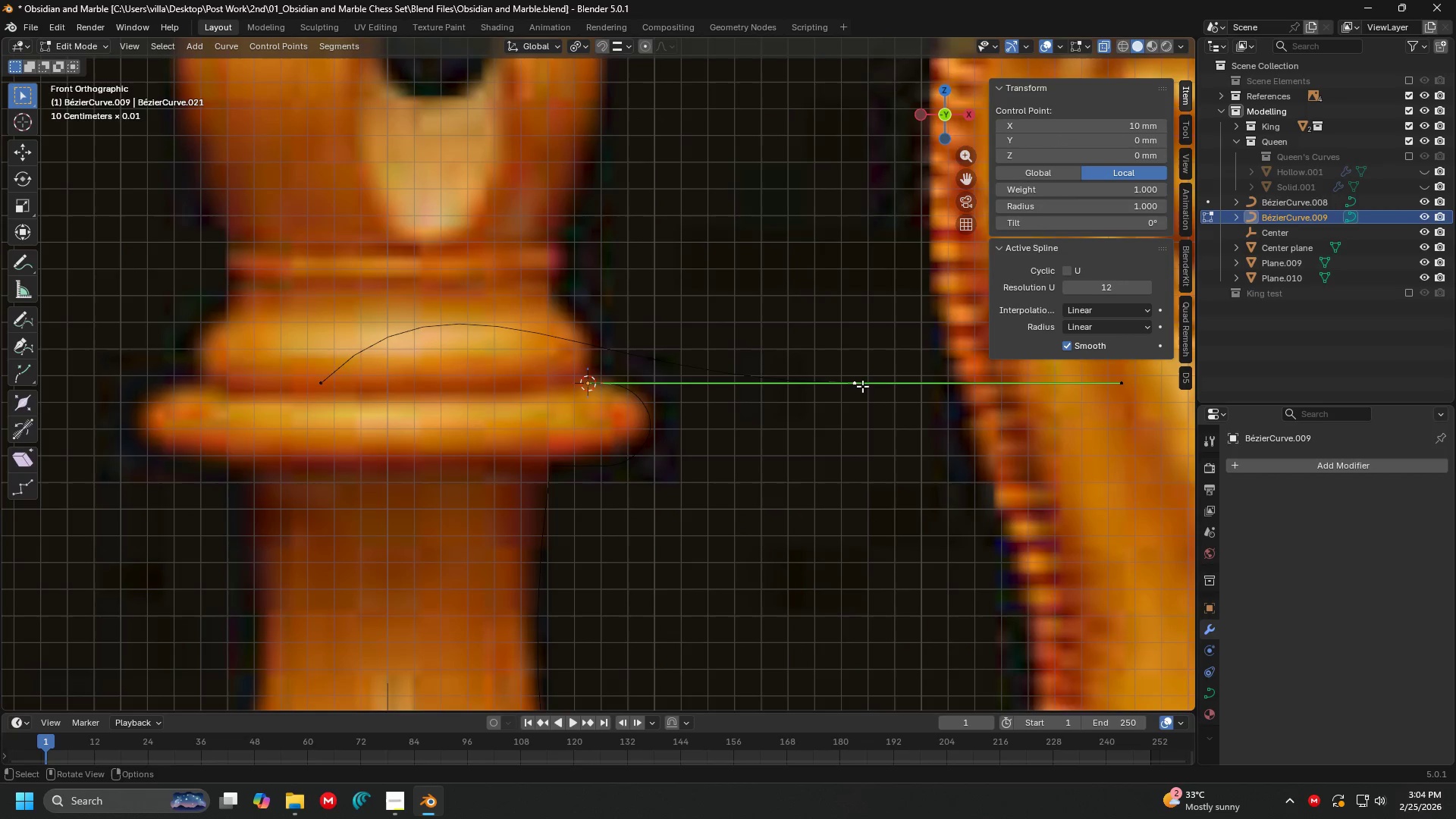 
hold_key(key=ShiftLeft, duration=0.81)
 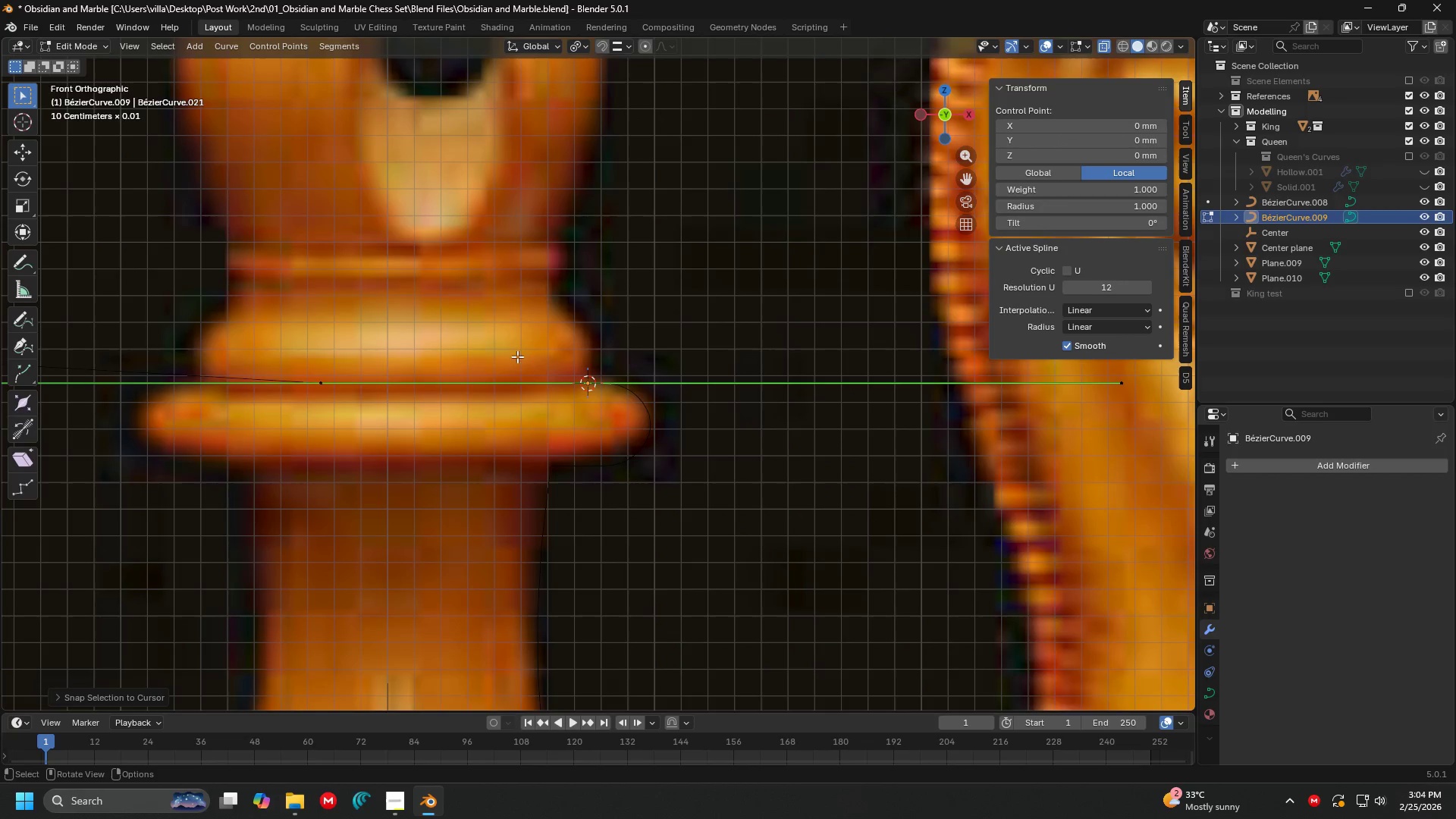 
hold_key(key=S, duration=0.38)
 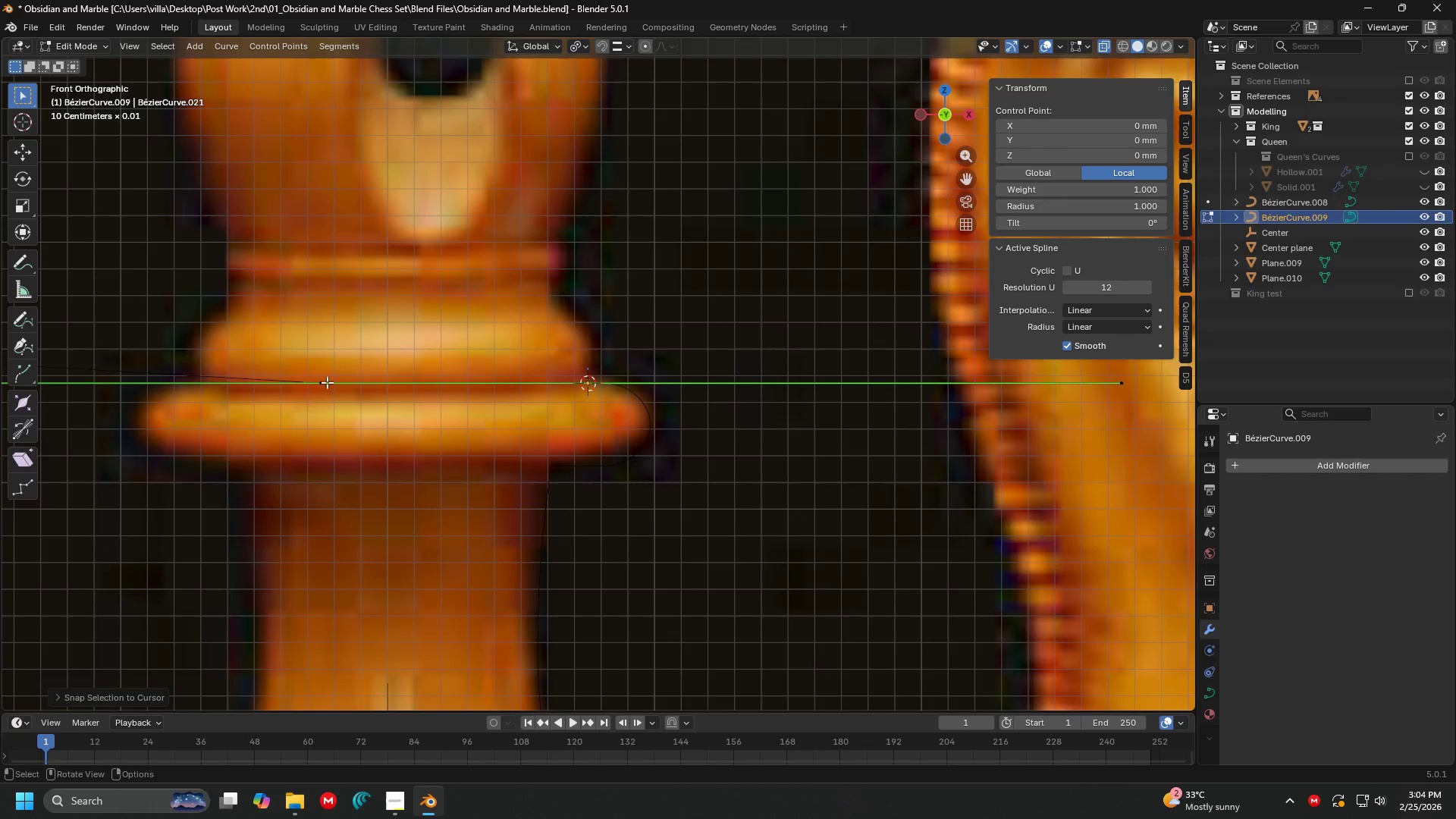 
key(Control+ControlLeft)
 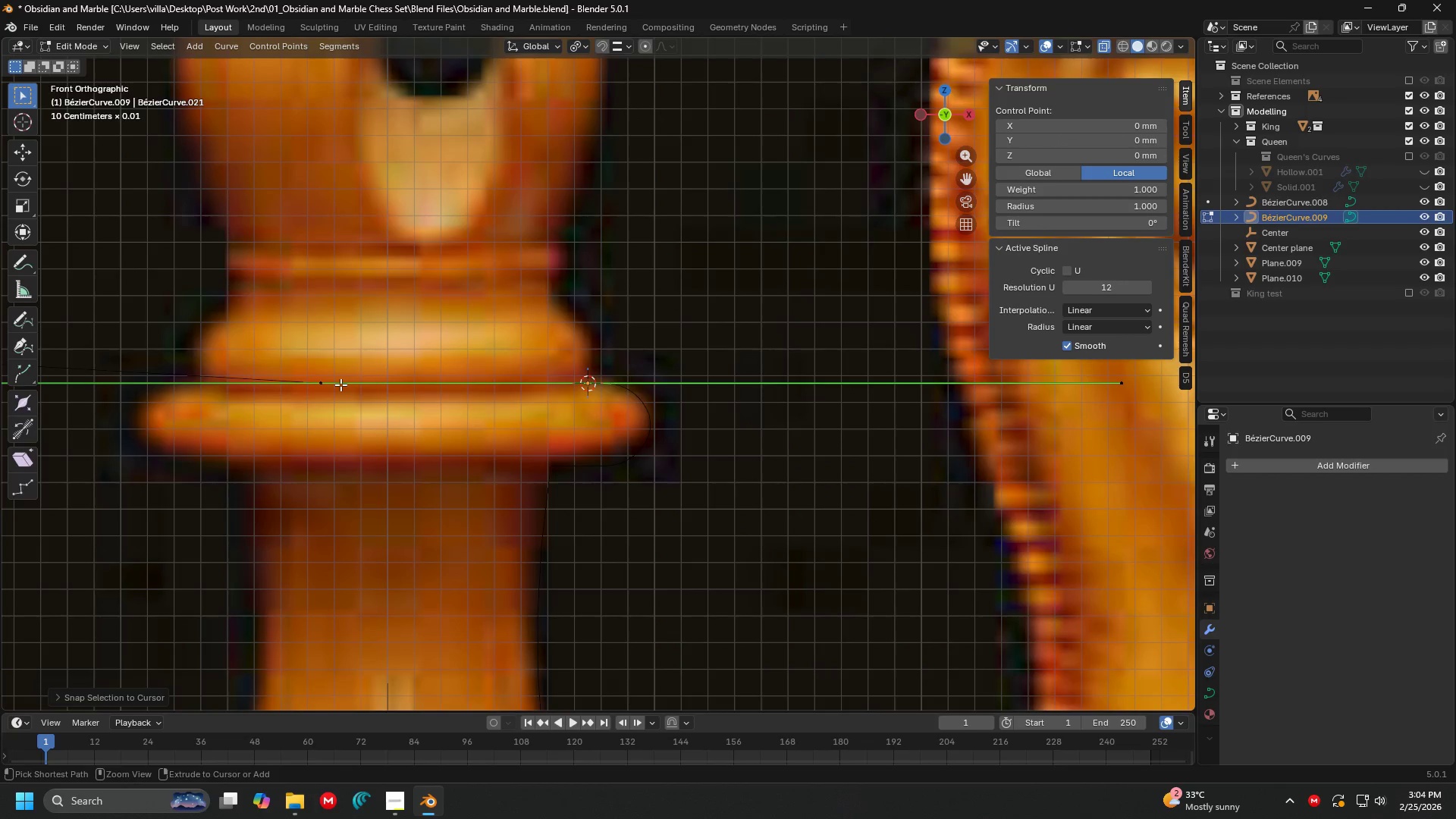 
key(Control+Z)
 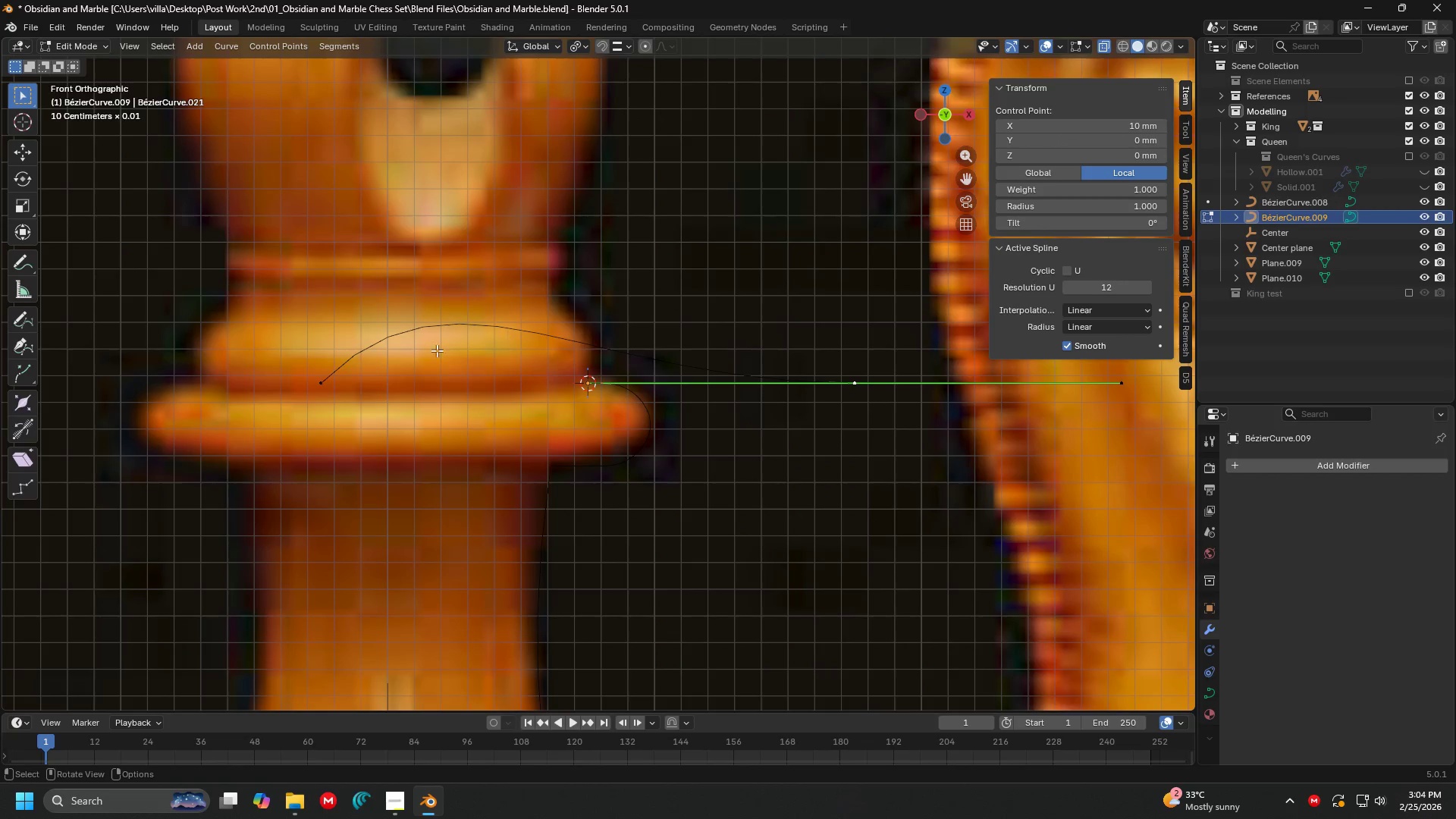 
left_click([315, 375])
 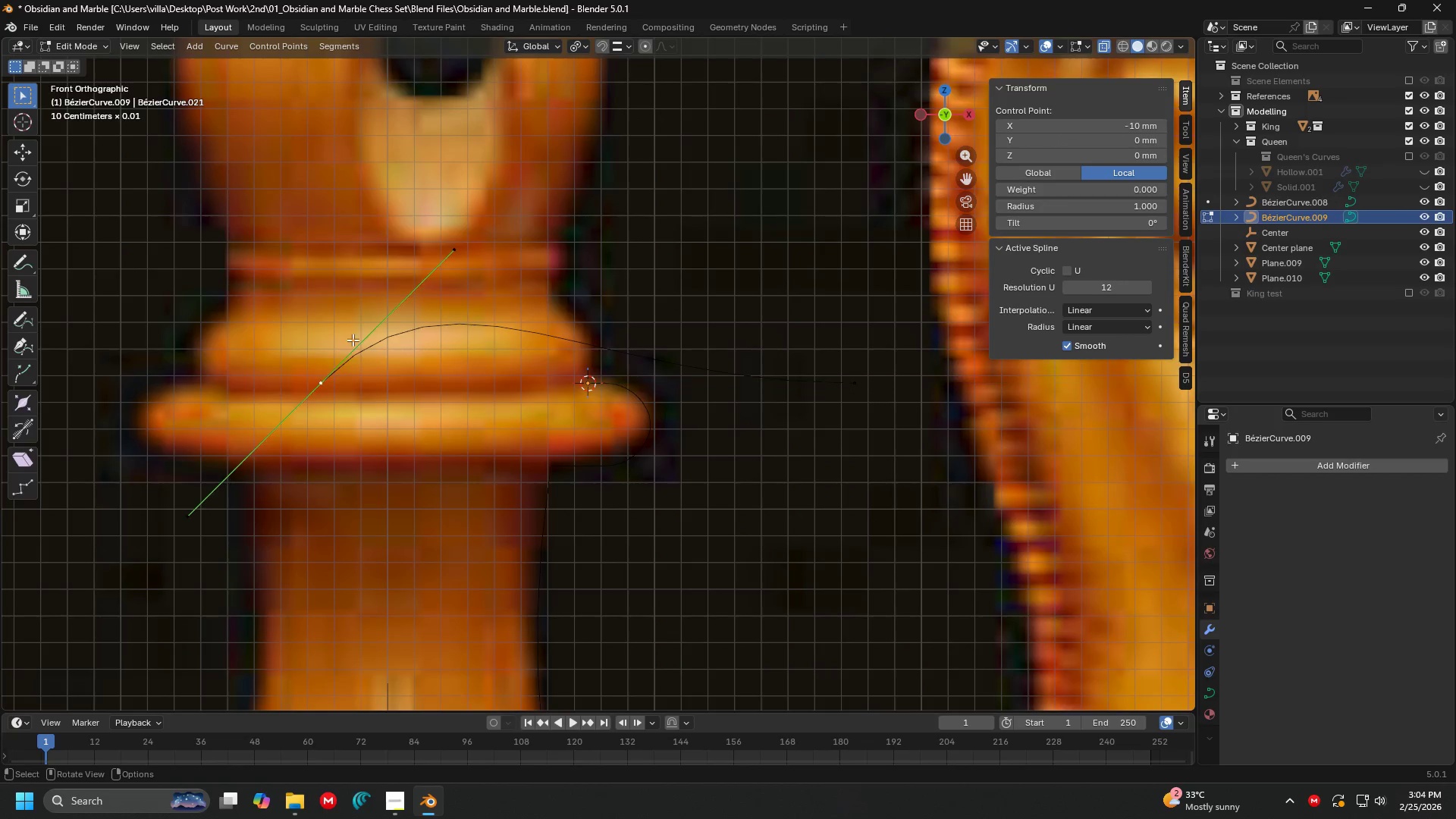 
key(Shift+S)
 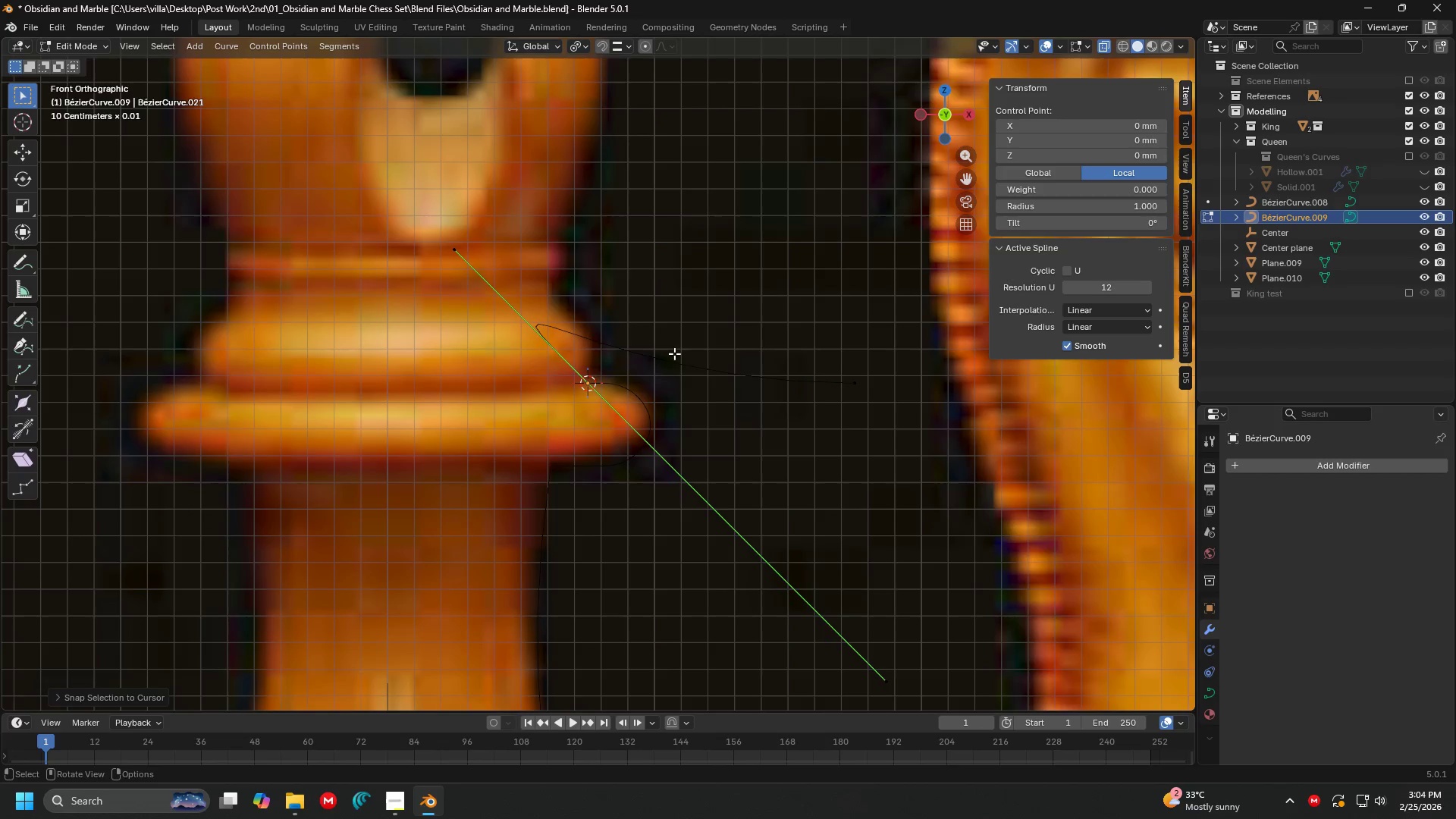 
left_click([730, 384])
 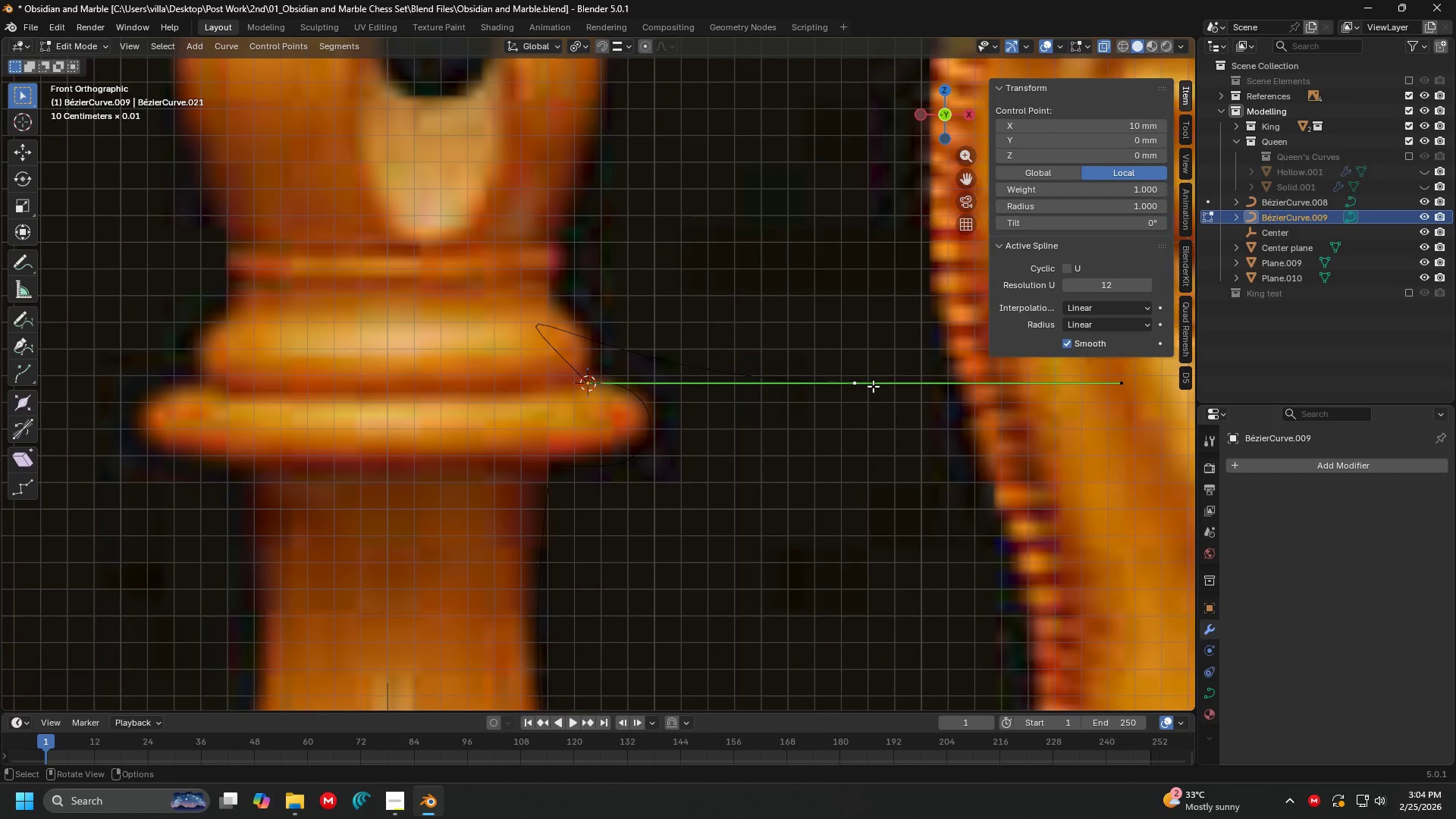 
key(G)
 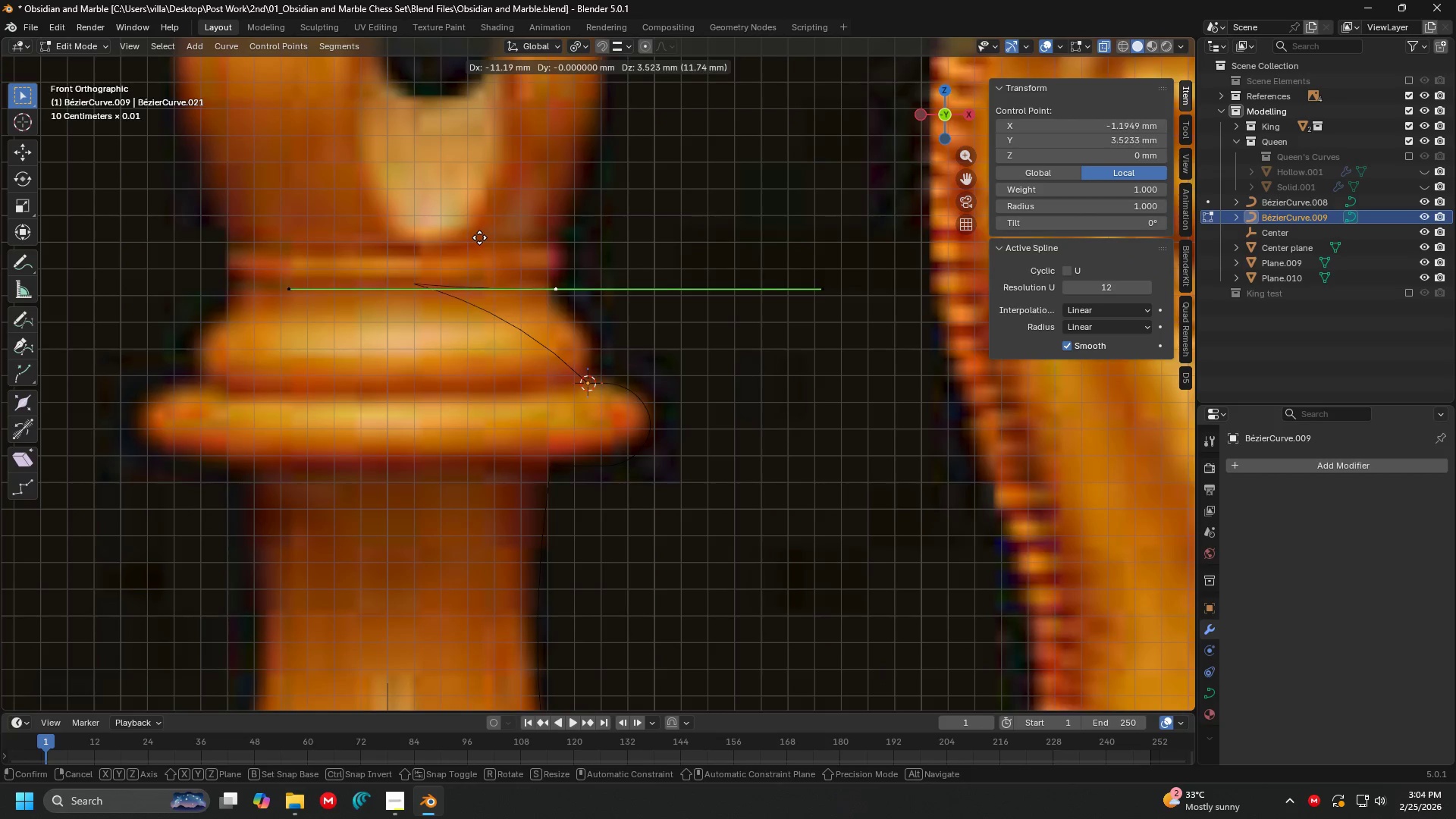 
left_click([475, 229])
 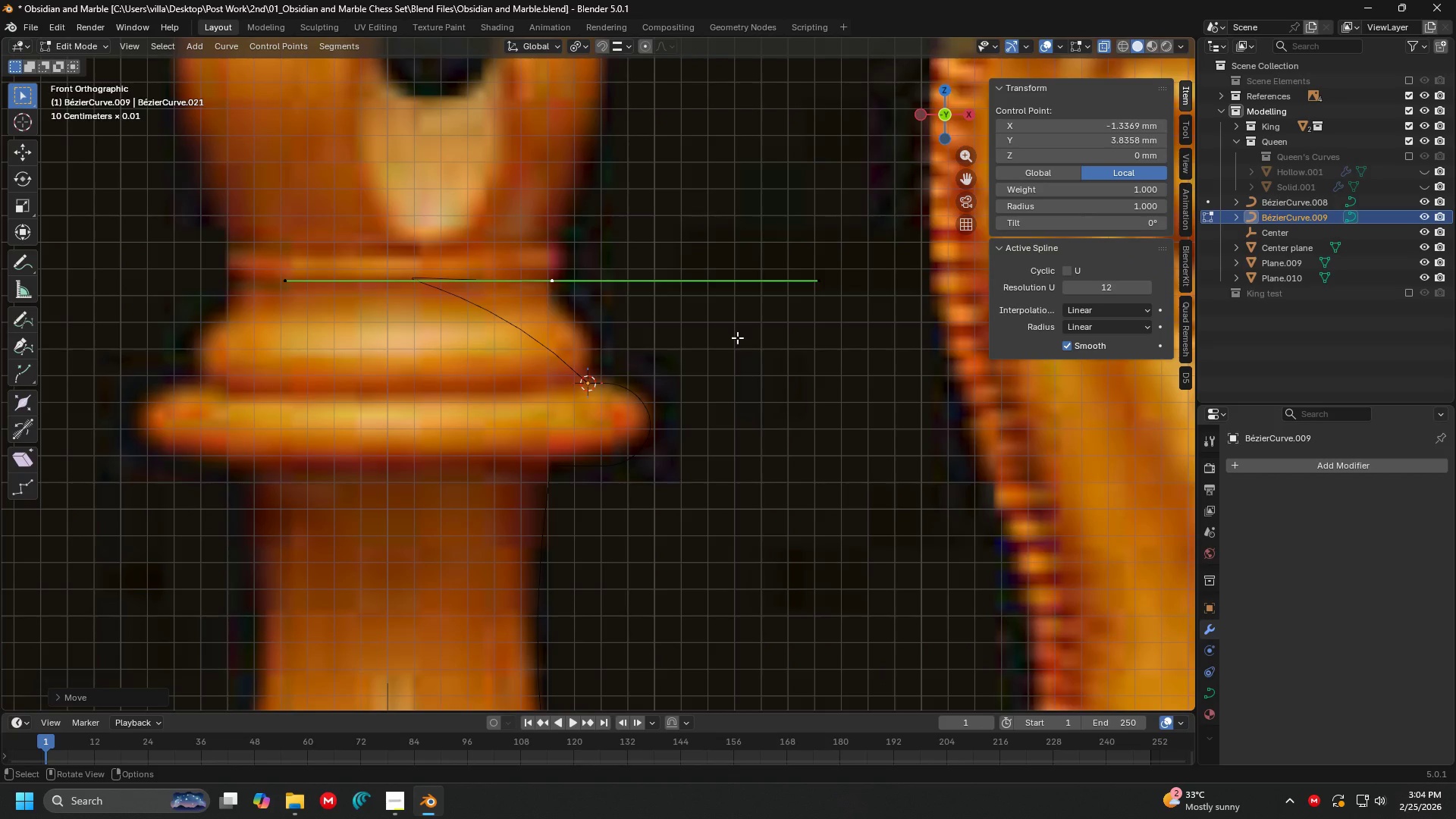 
key(R)
 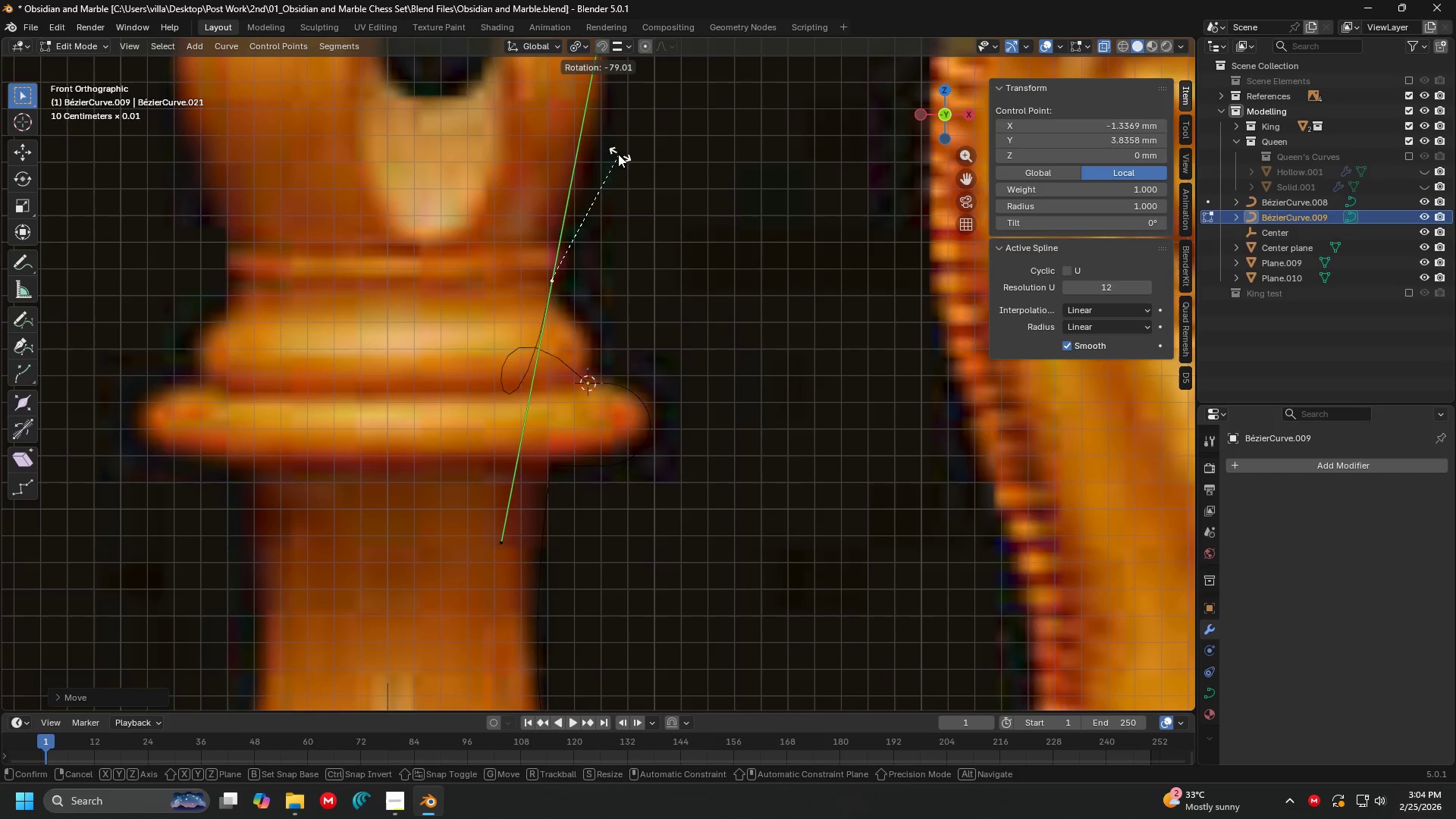 
left_click([610, 150])
 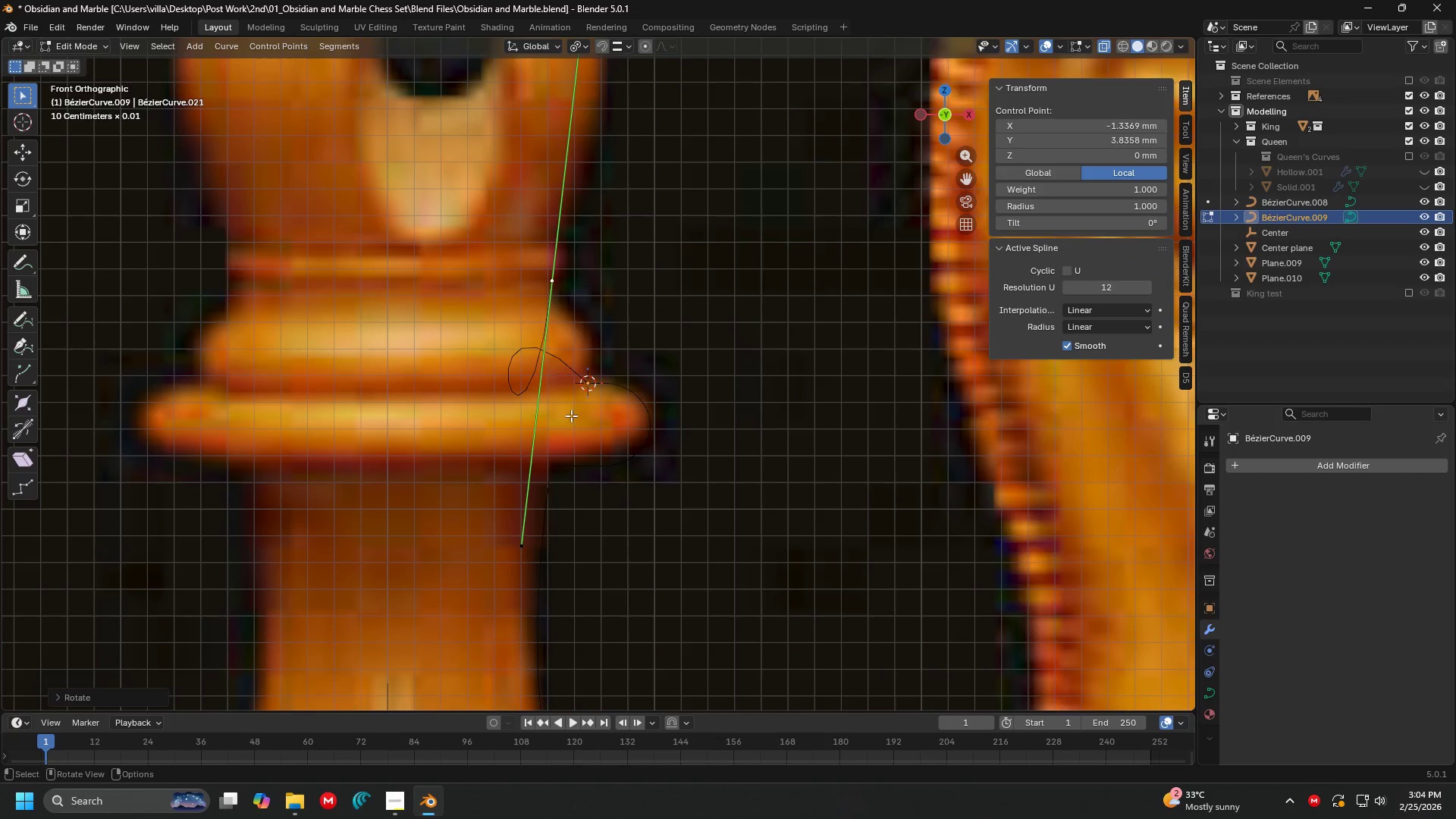 
left_click([594, 393])
 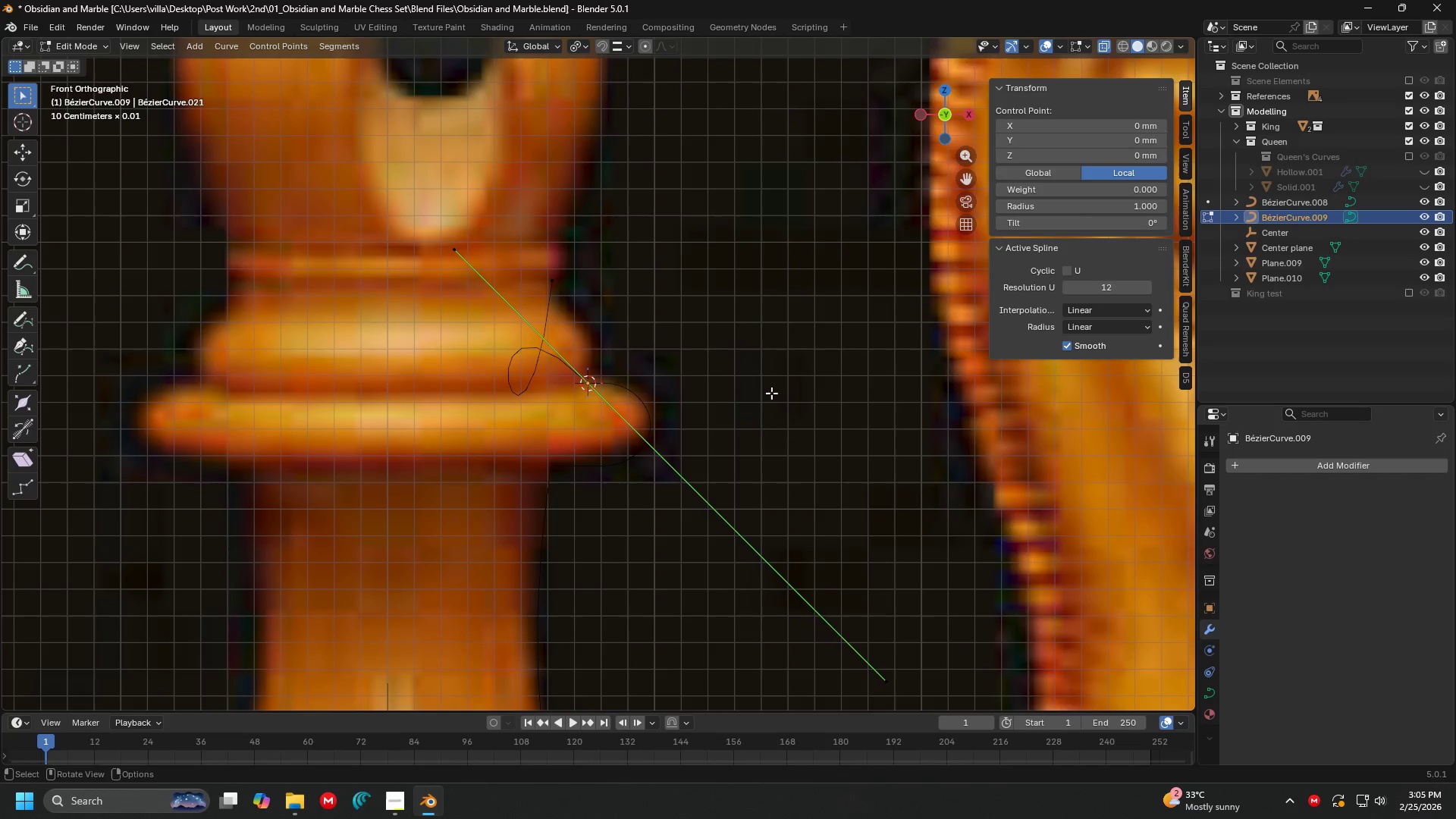 
key(R)
 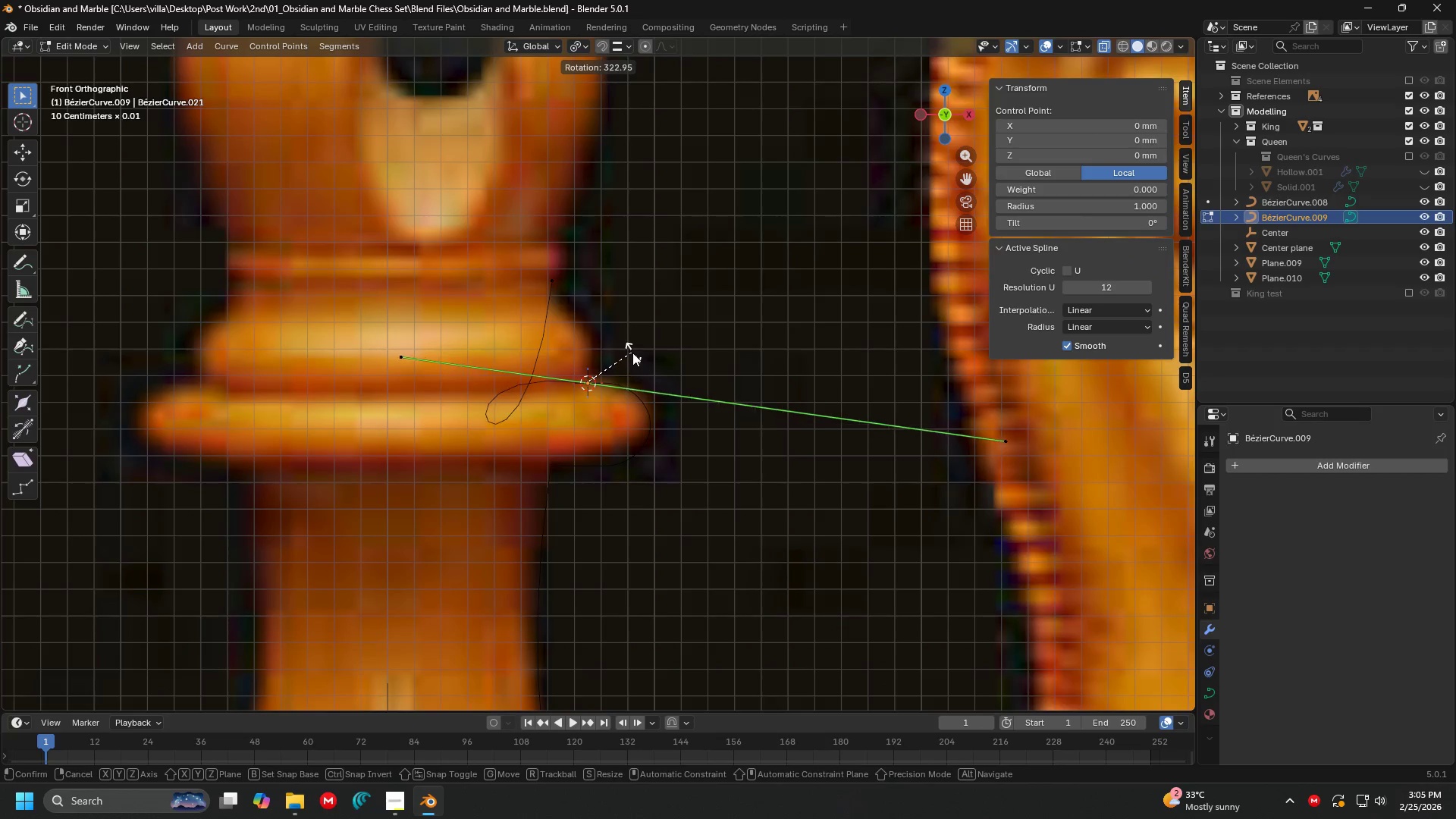 
left_click([620, 500])
 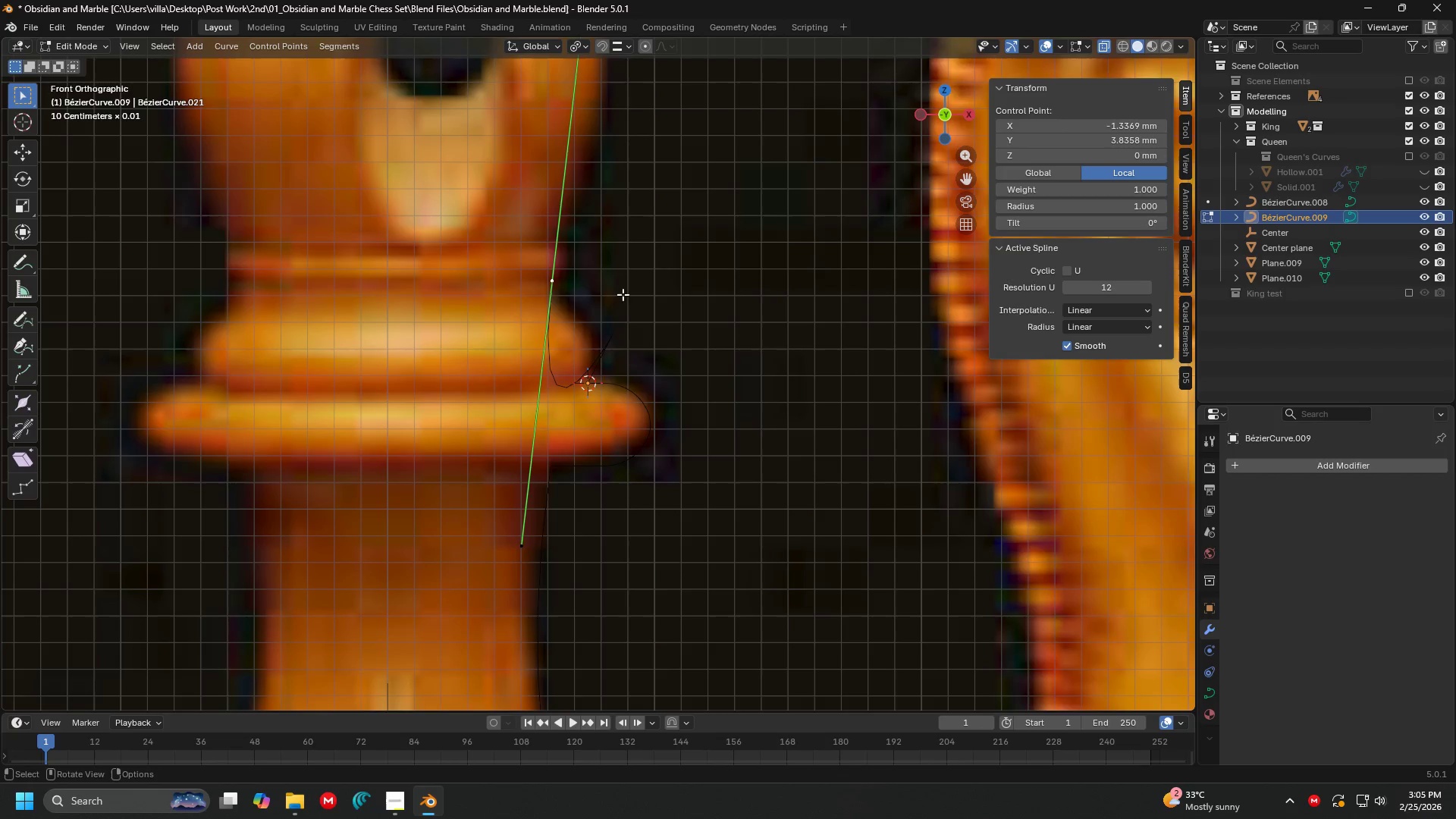 
key(R)
 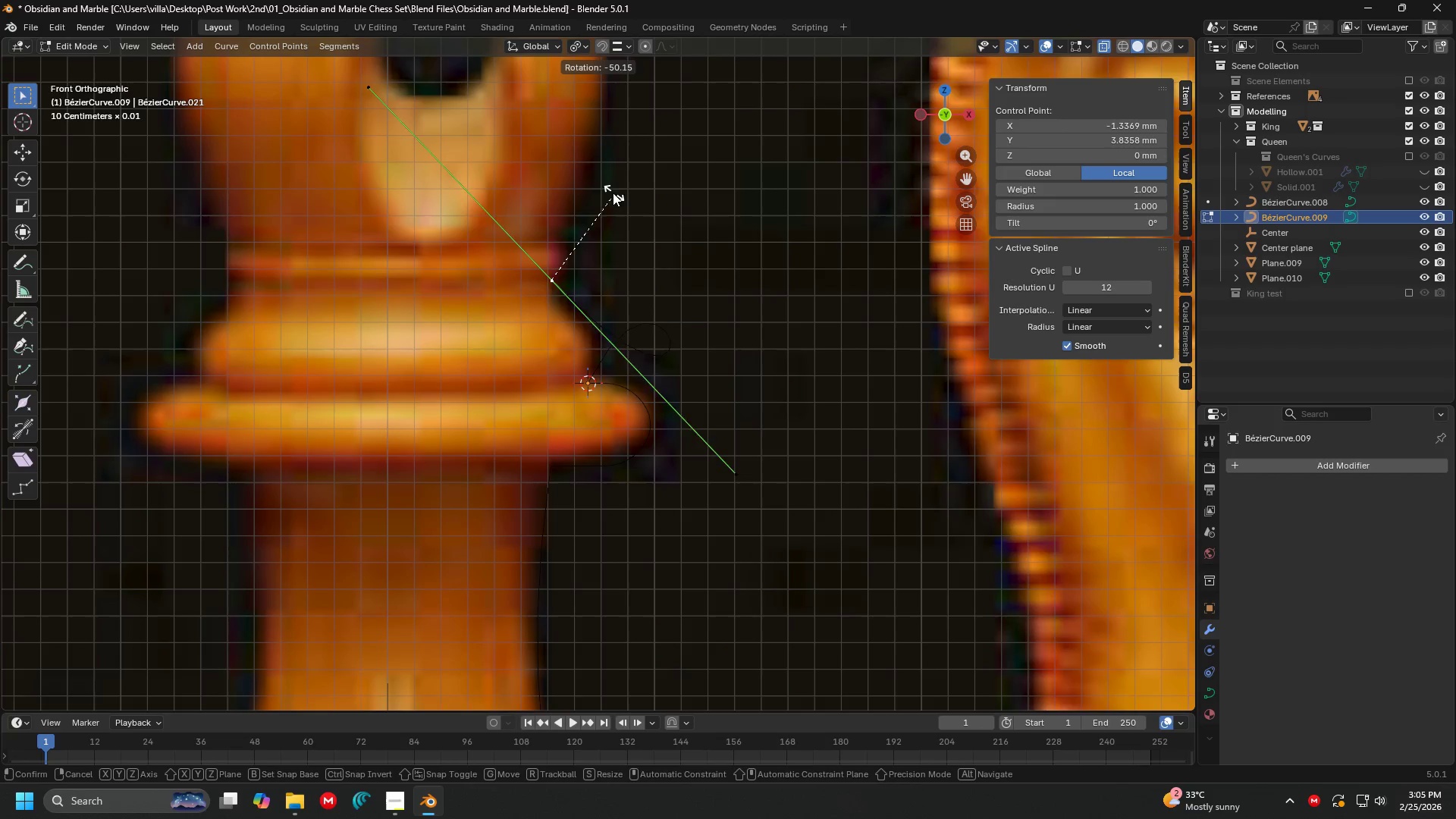 
left_click([606, 188])
 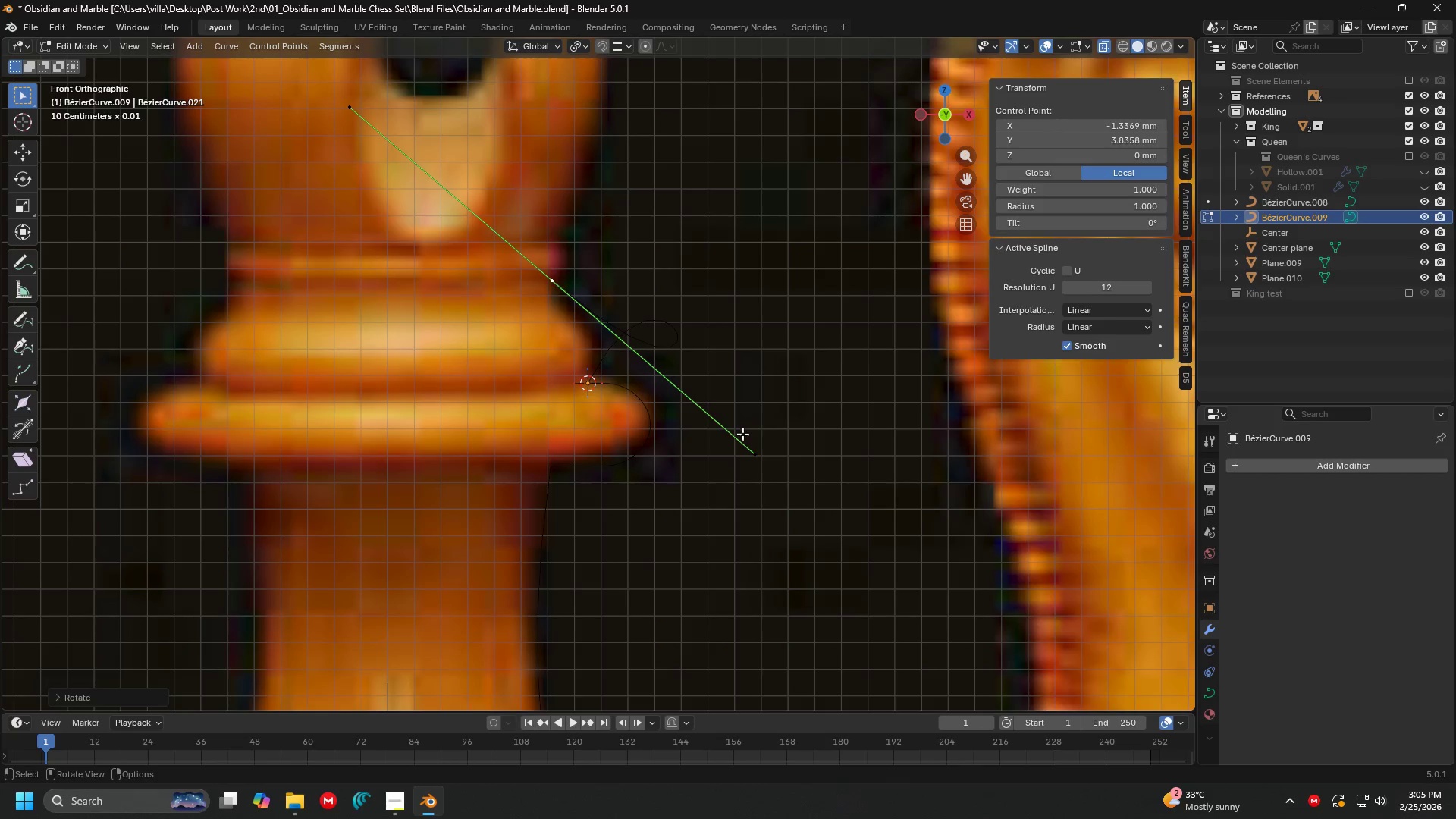 
key(G)
 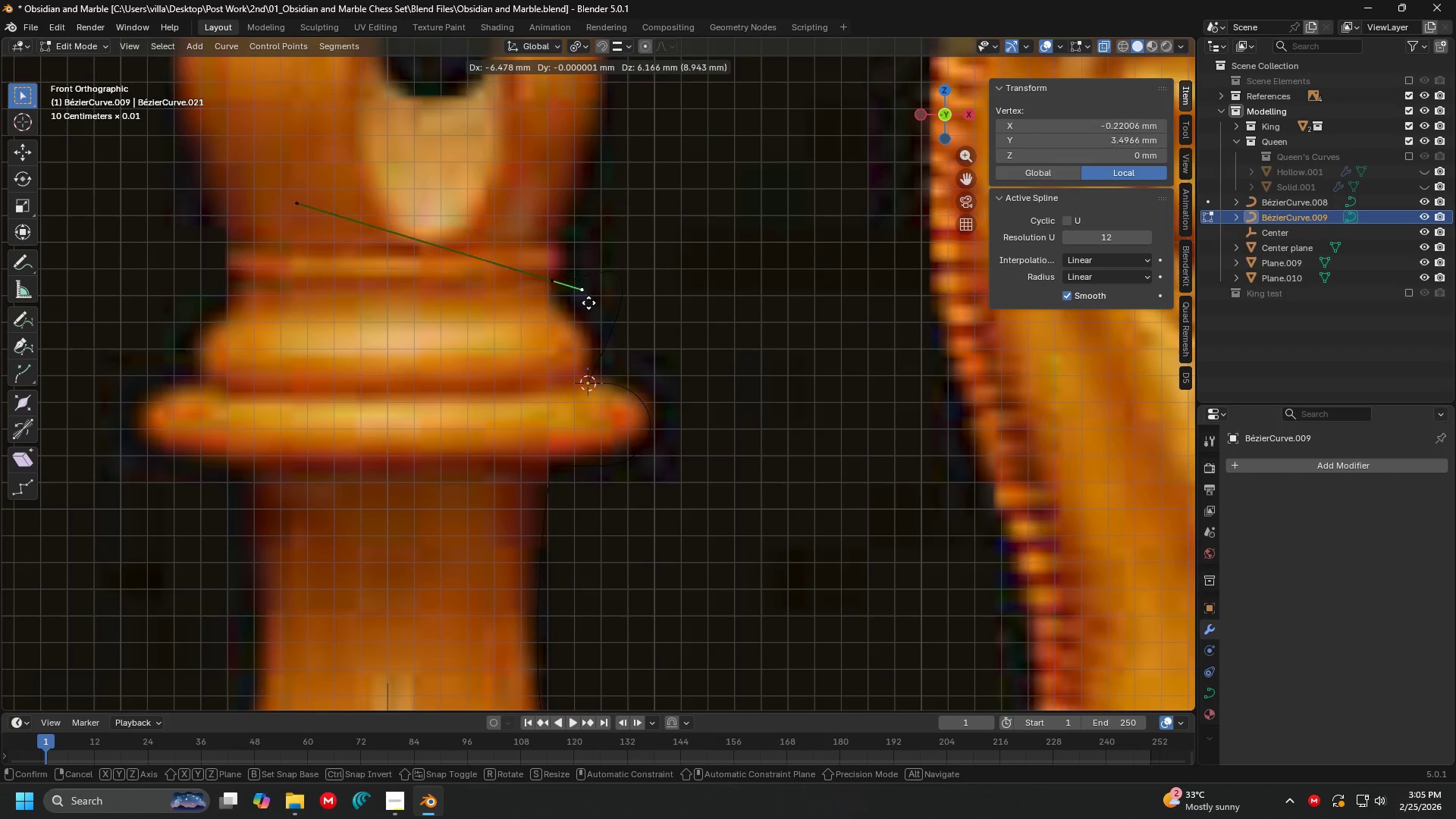 
double_click([604, 363])
 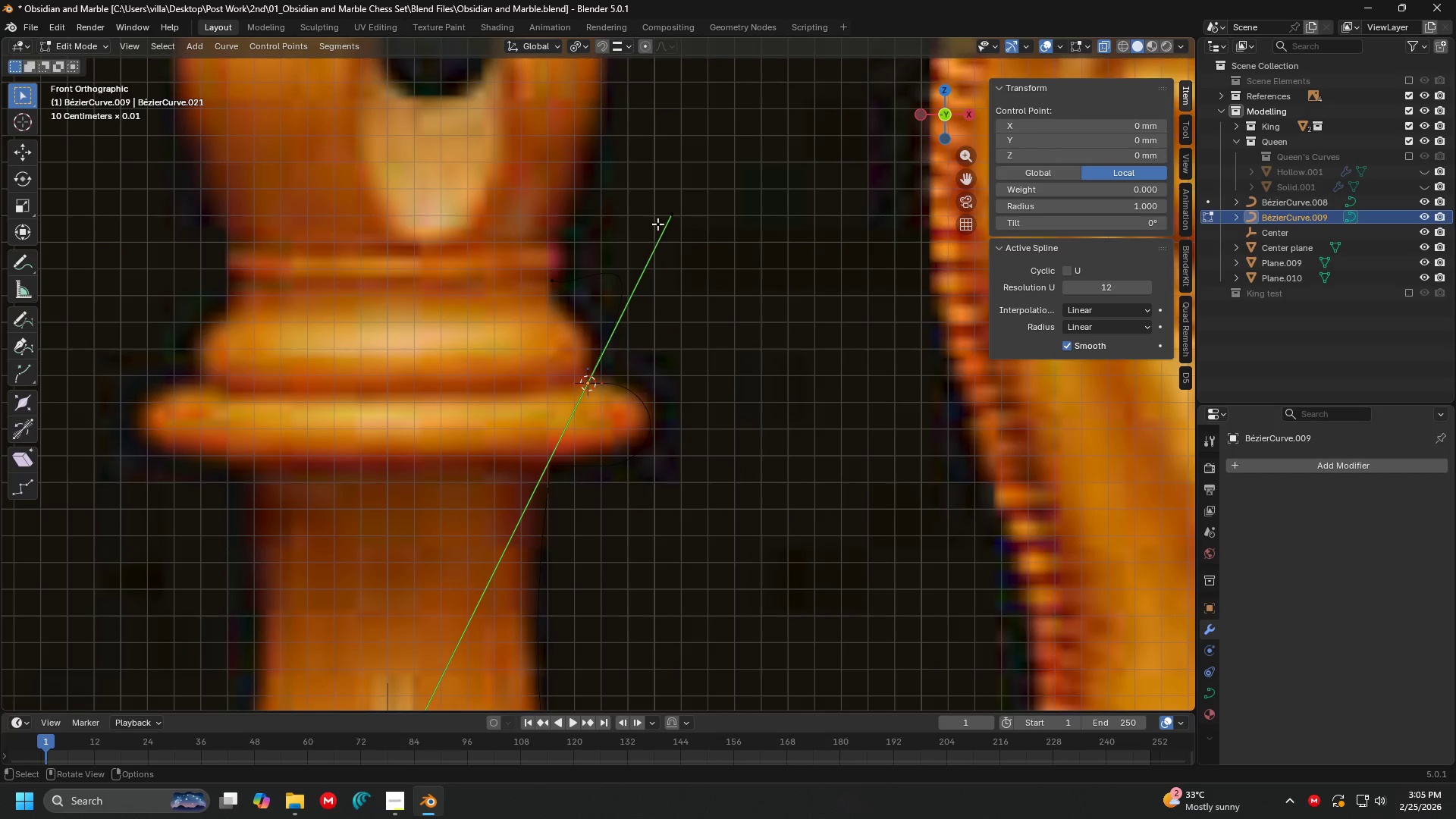 
left_click([663, 215])
 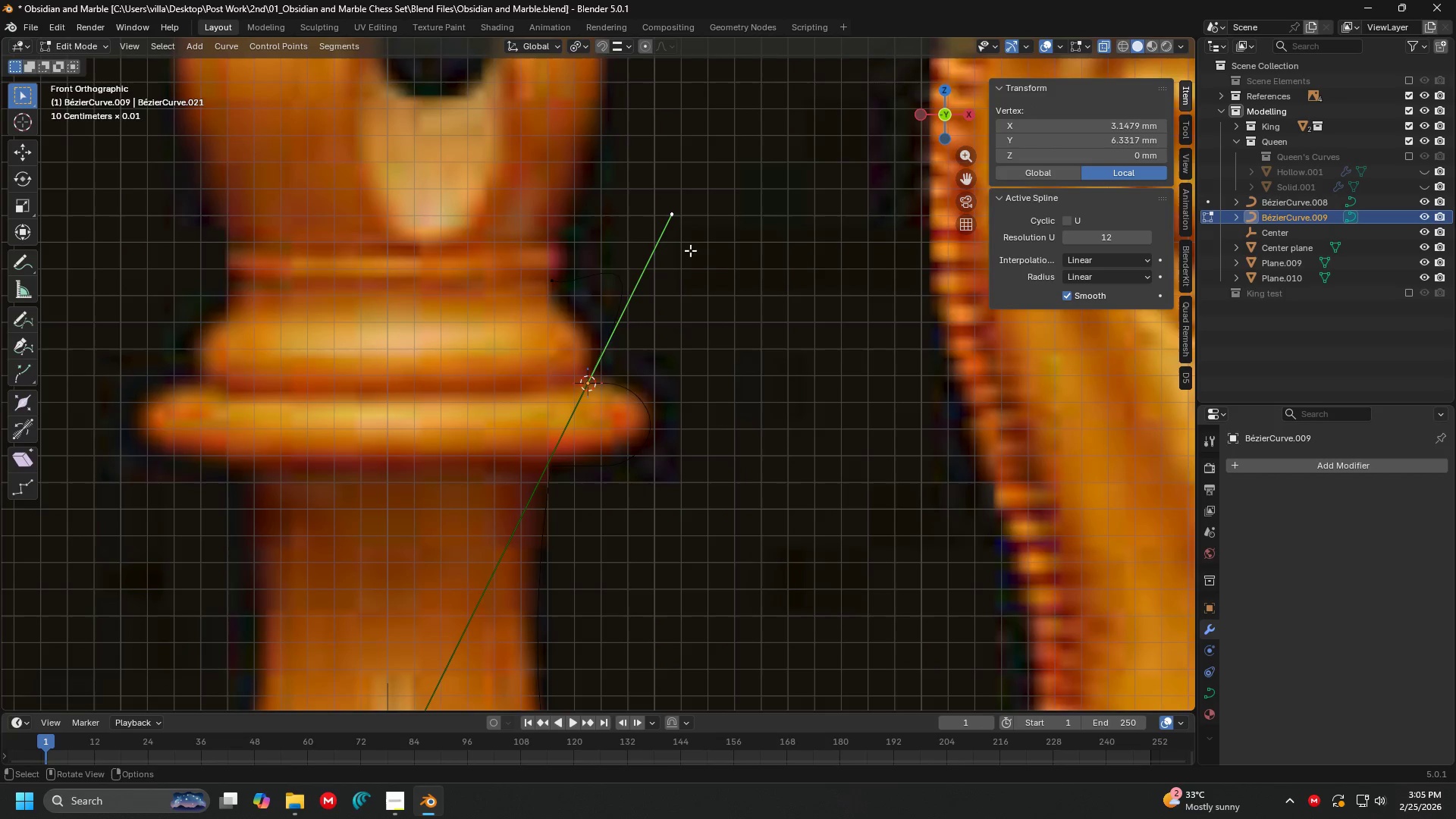 
key(G)
 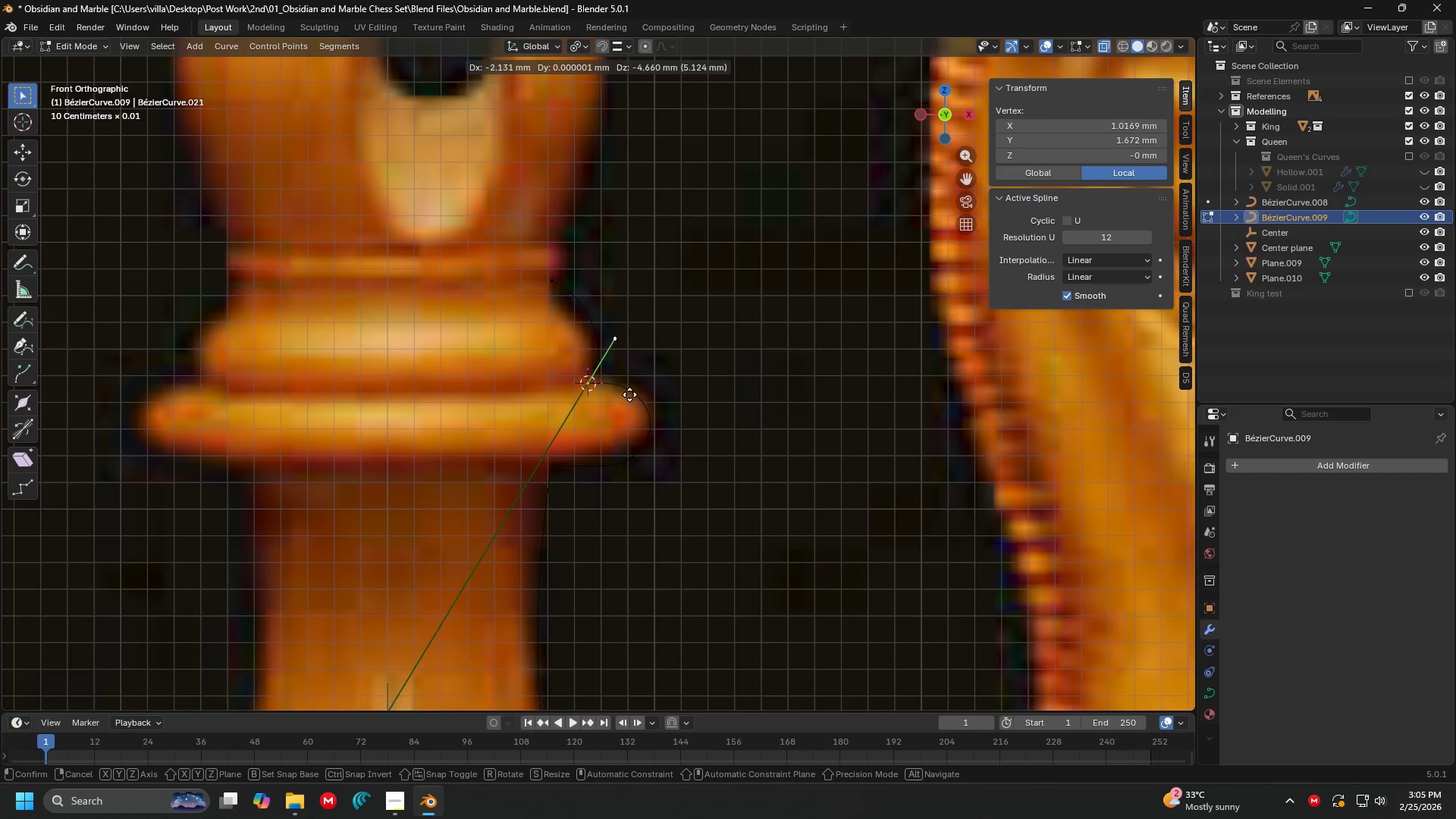 
left_click([629, 394])
 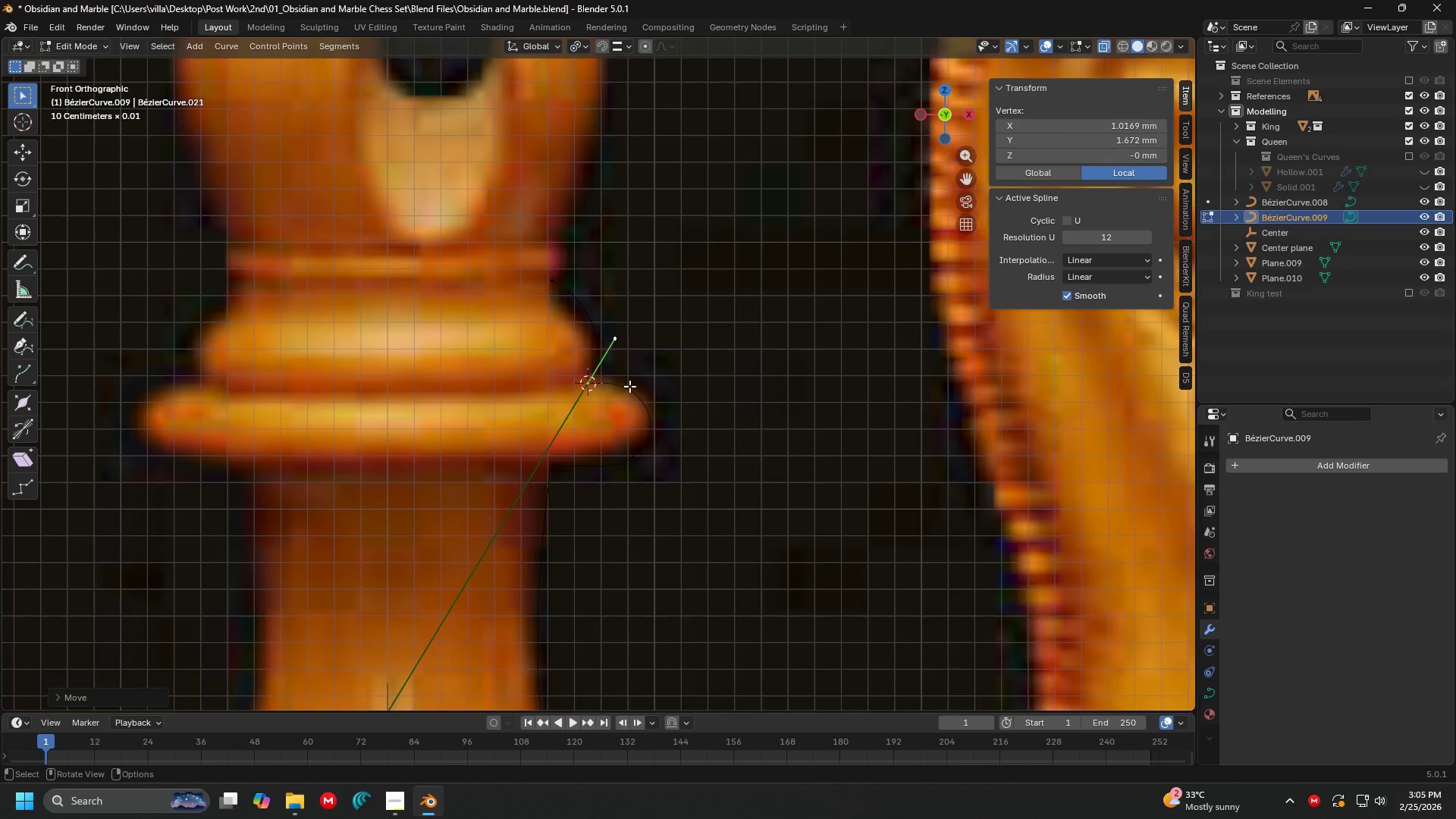 
hold_key(key=ShiftLeft, duration=1.5)
 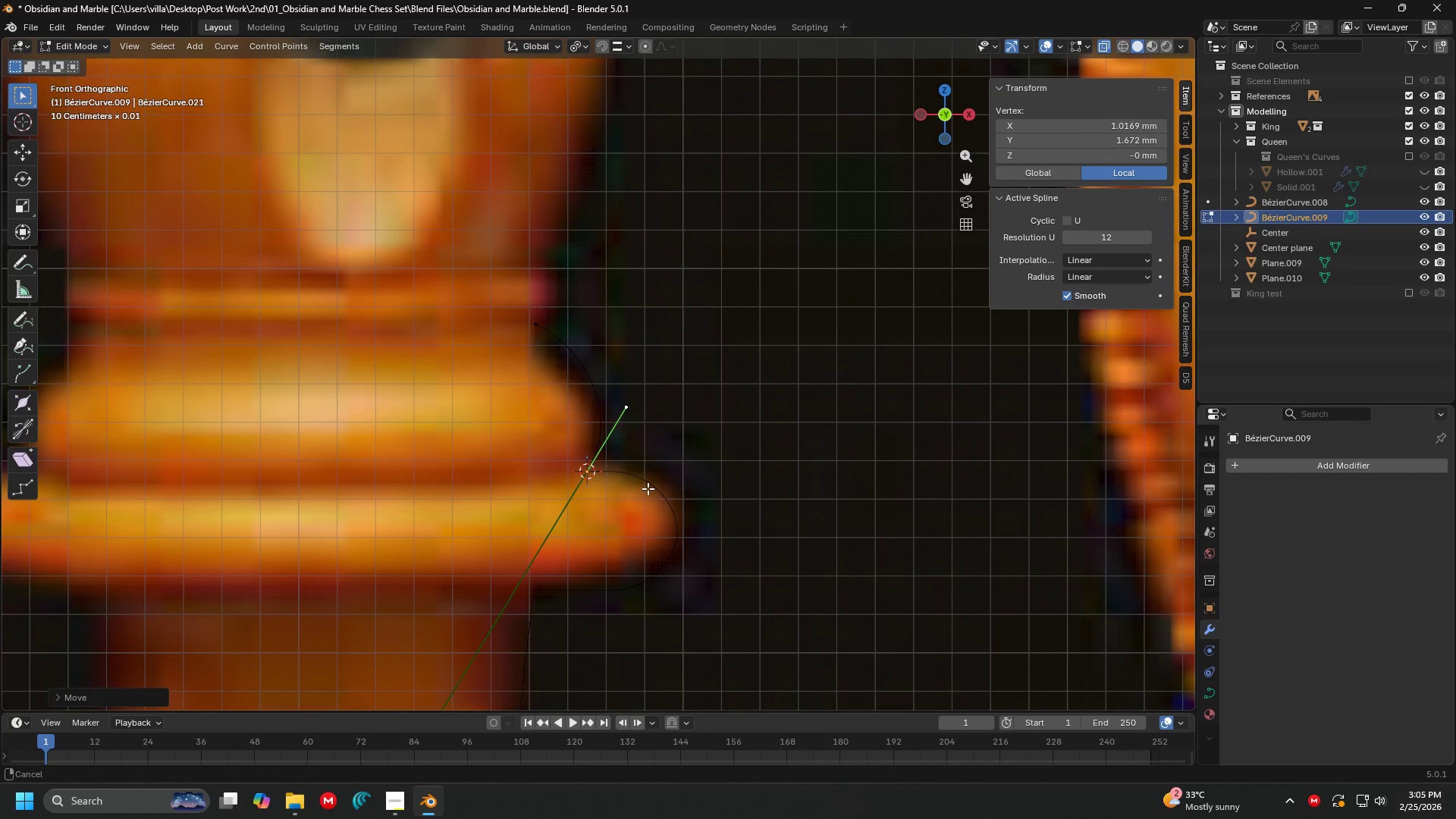 
scroll: coordinate [629, 386], scroll_direction: up, amount: 2.0
 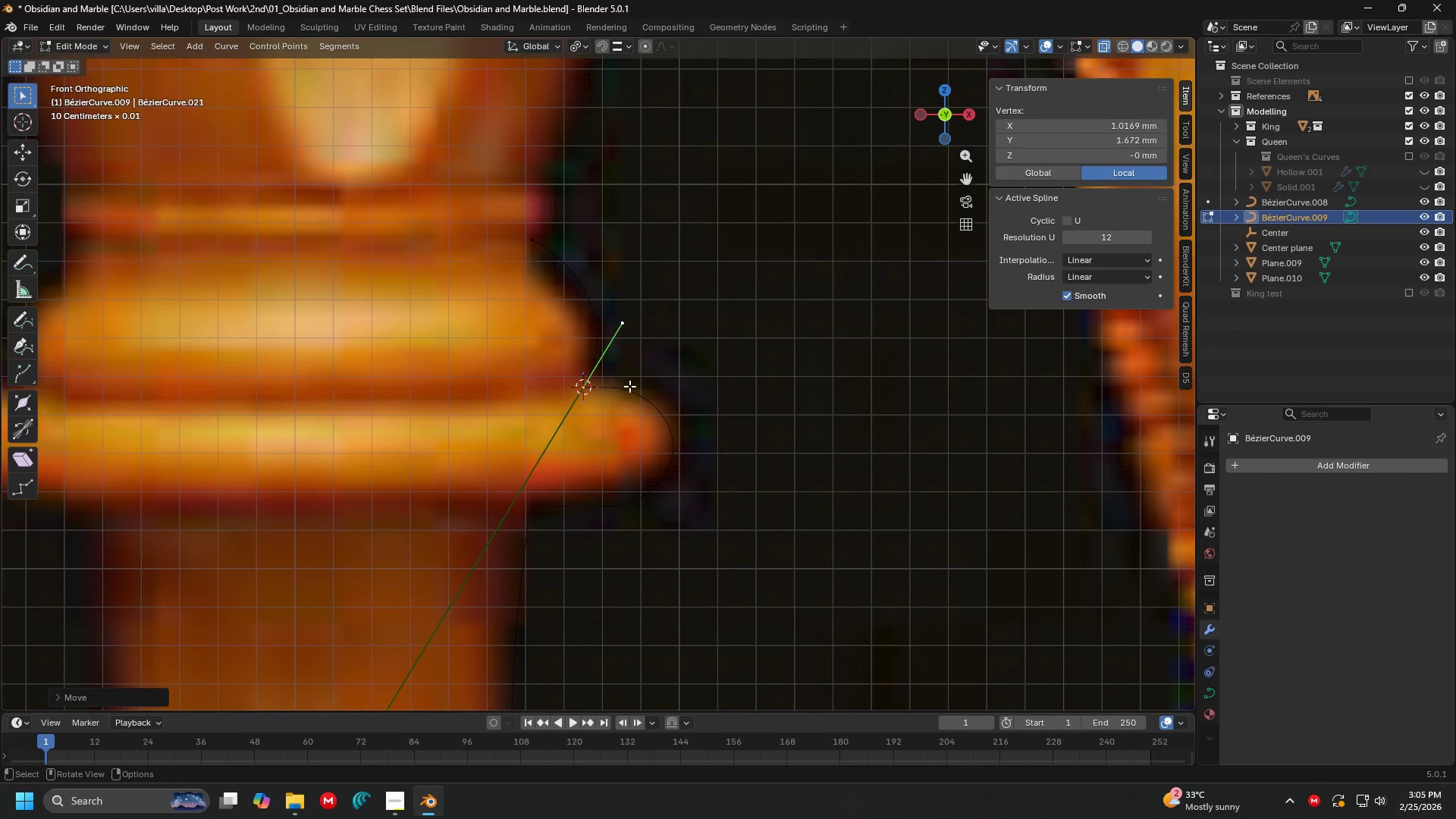 
hold_key(key=ShiftLeft, duration=1.5)
 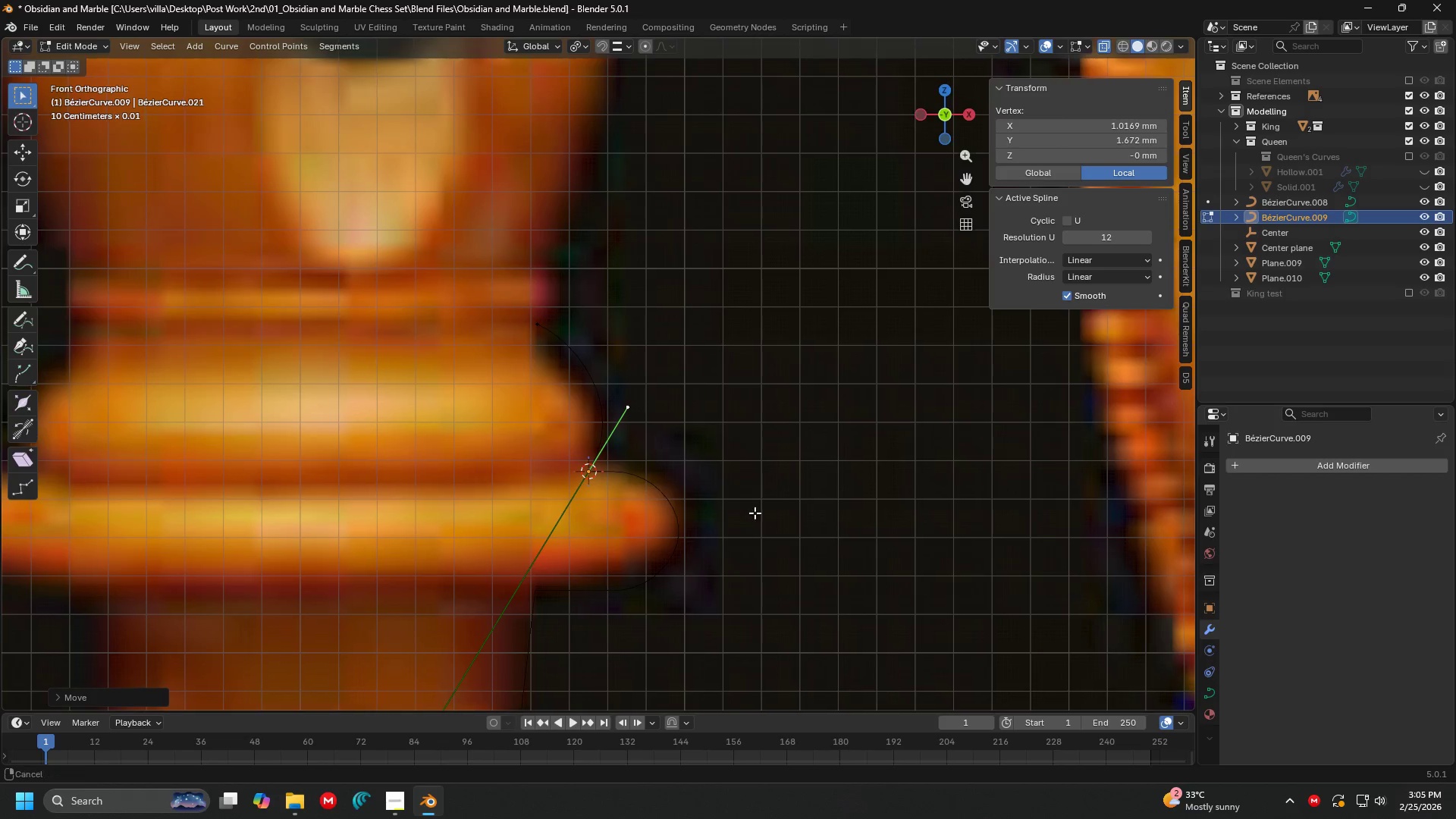 
hold_key(key=ShiftLeft, duration=1.52)
 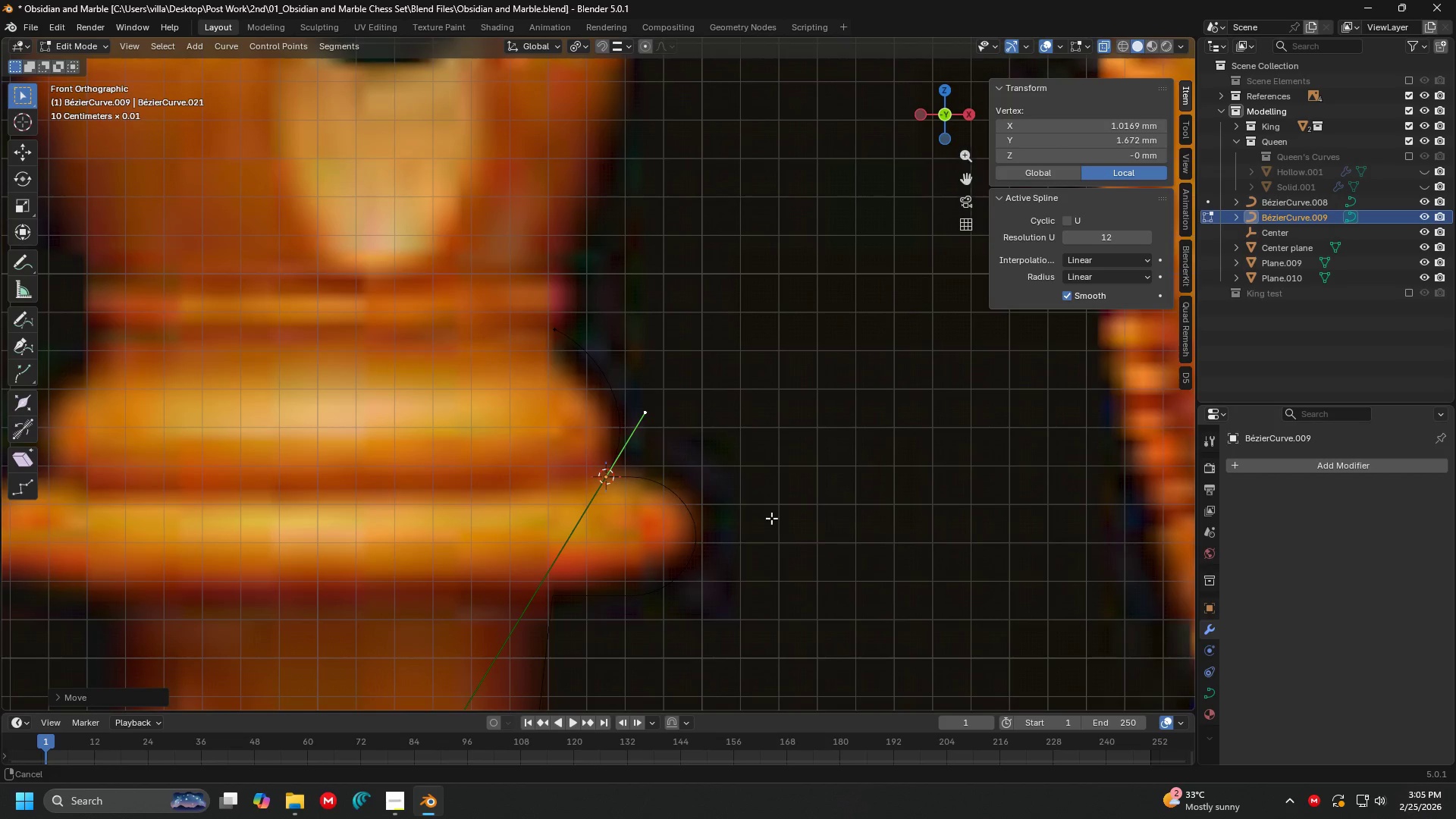 
hold_key(key=ShiftLeft, duration=1.5)
 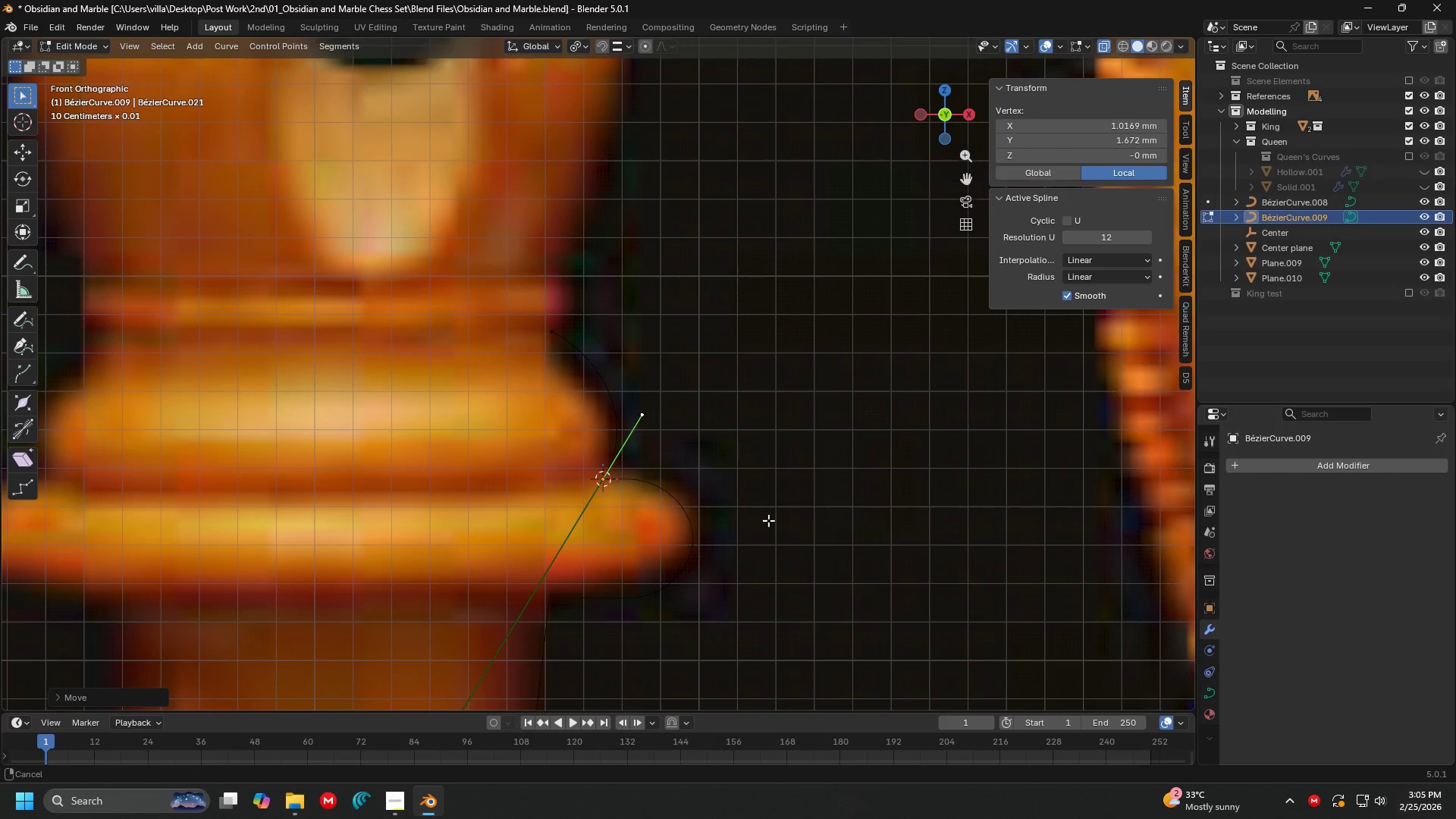 
hold_key(key=ShiftLeft, duration=1.5)
 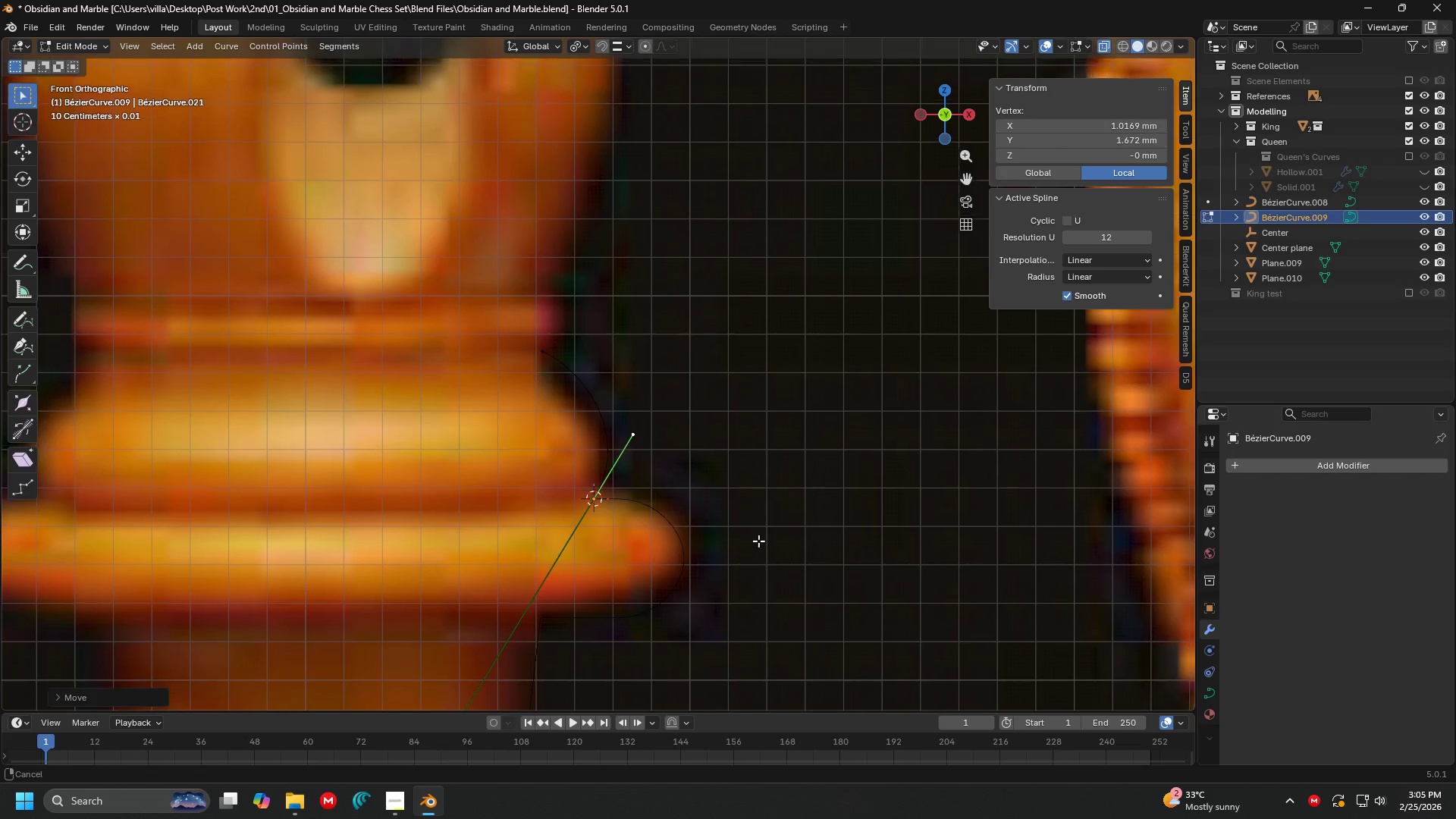 
hold_key(key=ShiftLeft, duration=1.36)
 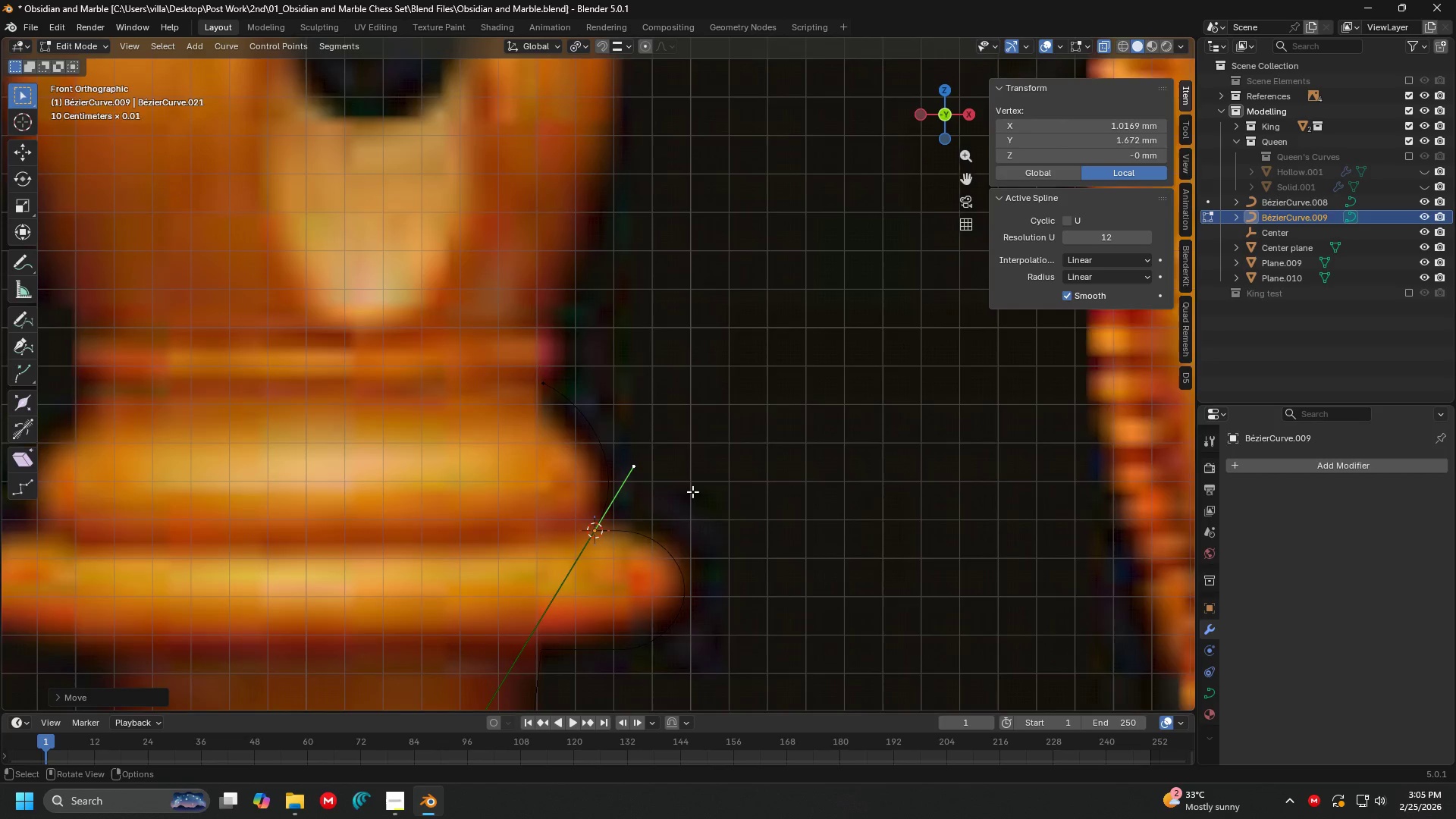 
hold_key(key=ShiftLeft, duration=0.55)
 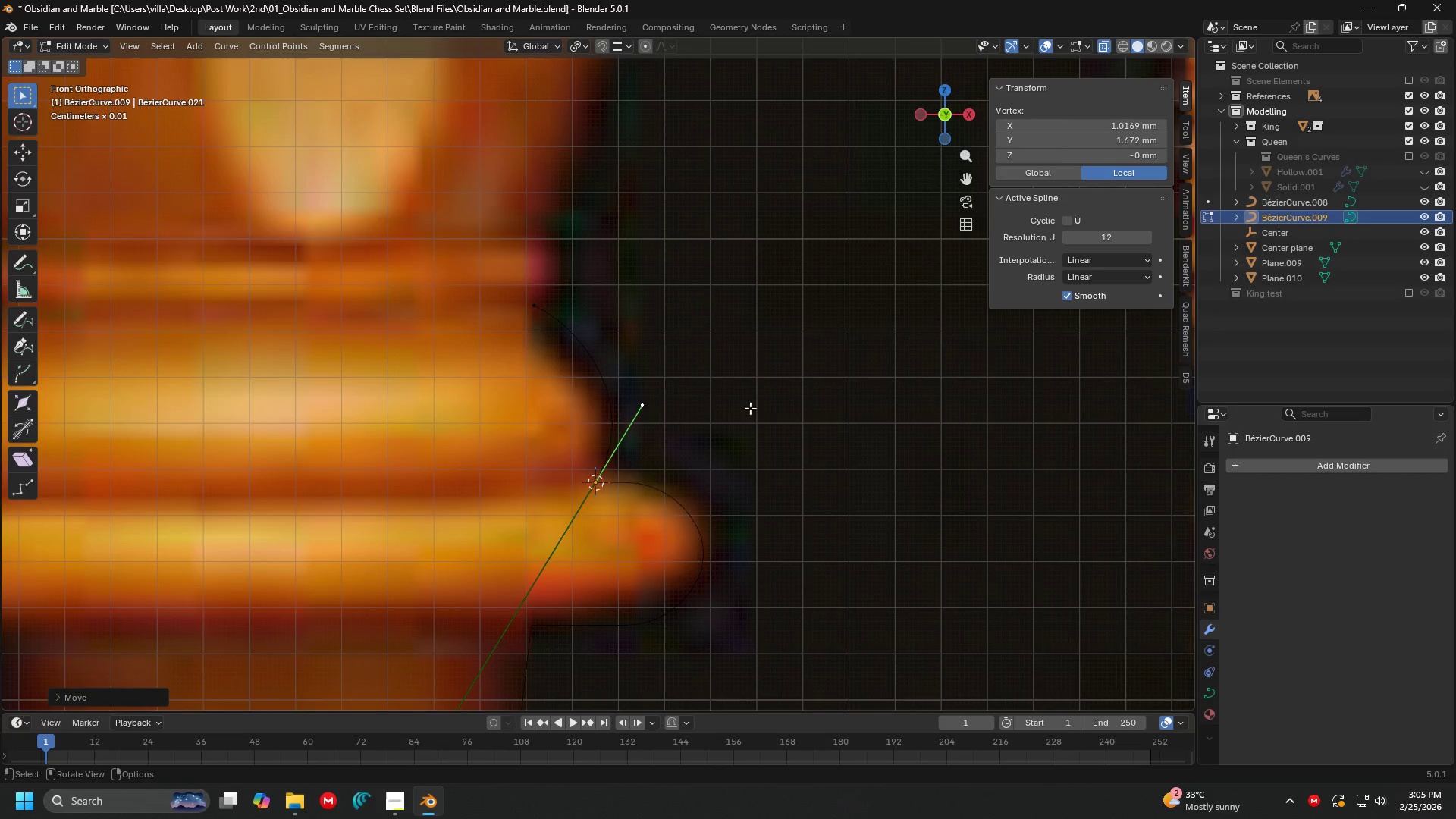 
scroll: coordinate [692, 491], scroll_direction: up, amount: 1.0
 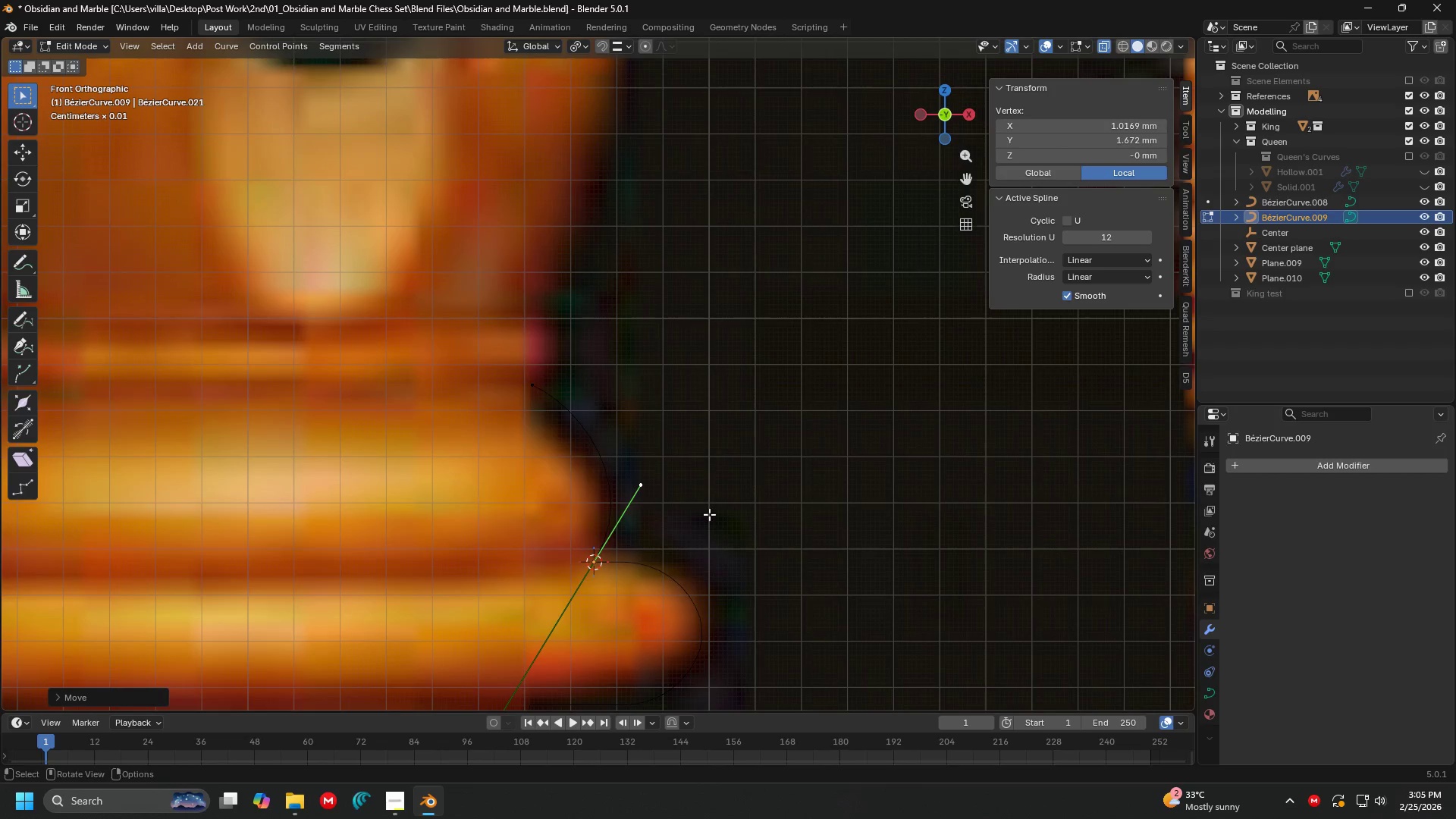 
left_click([727, 381])
 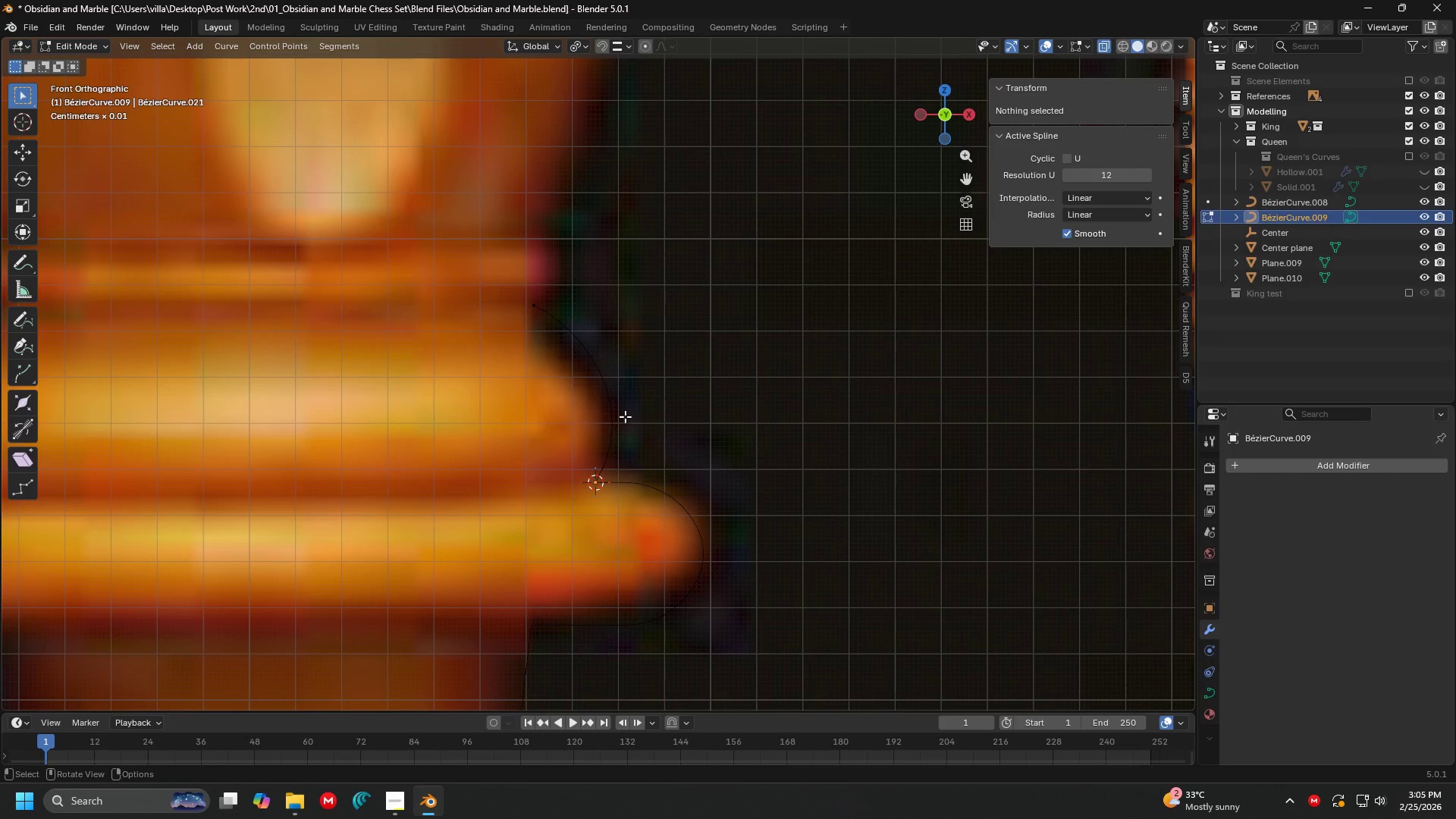 
left_click([610, 426])
 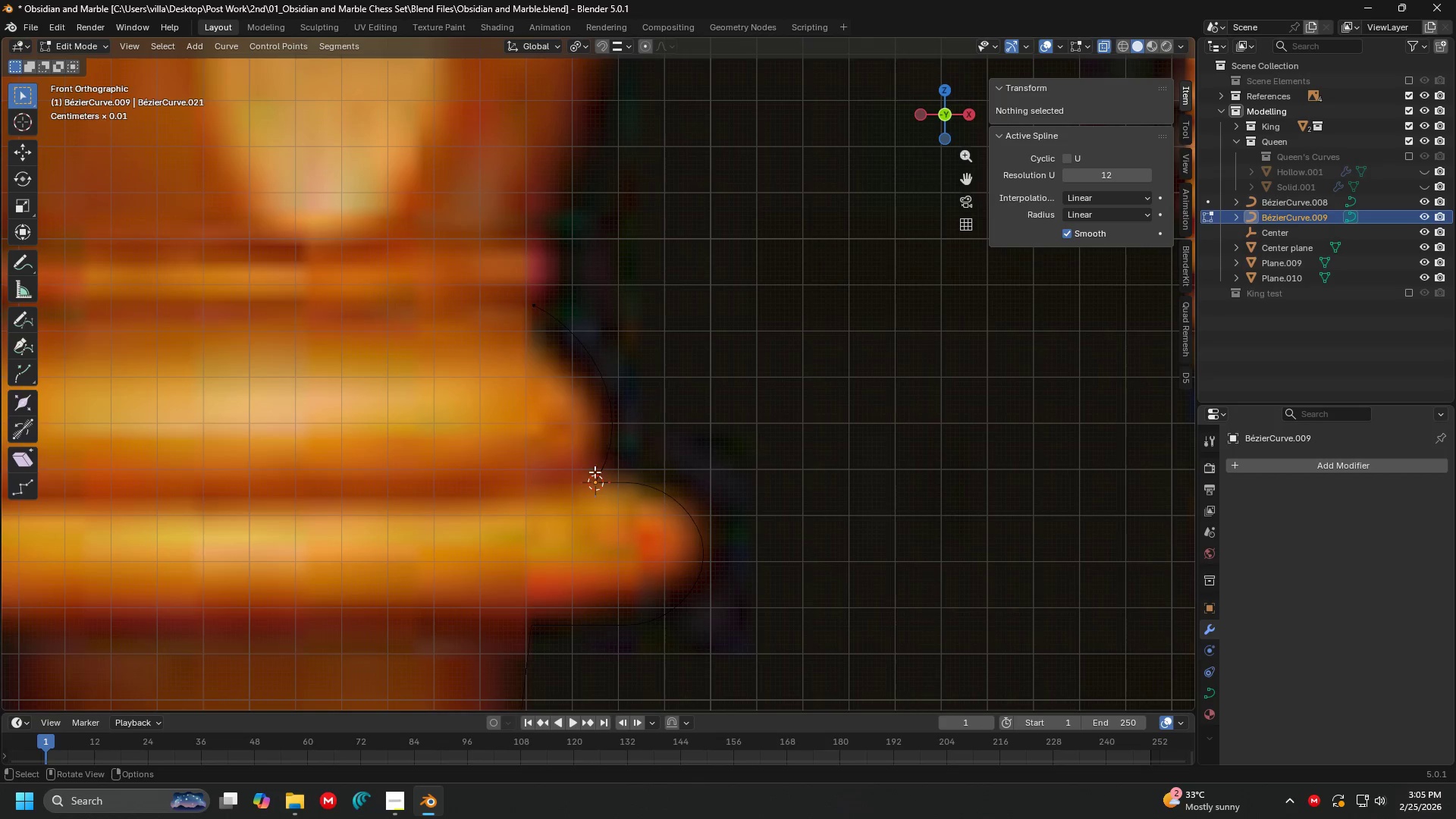 
triple_click([594, 474])
 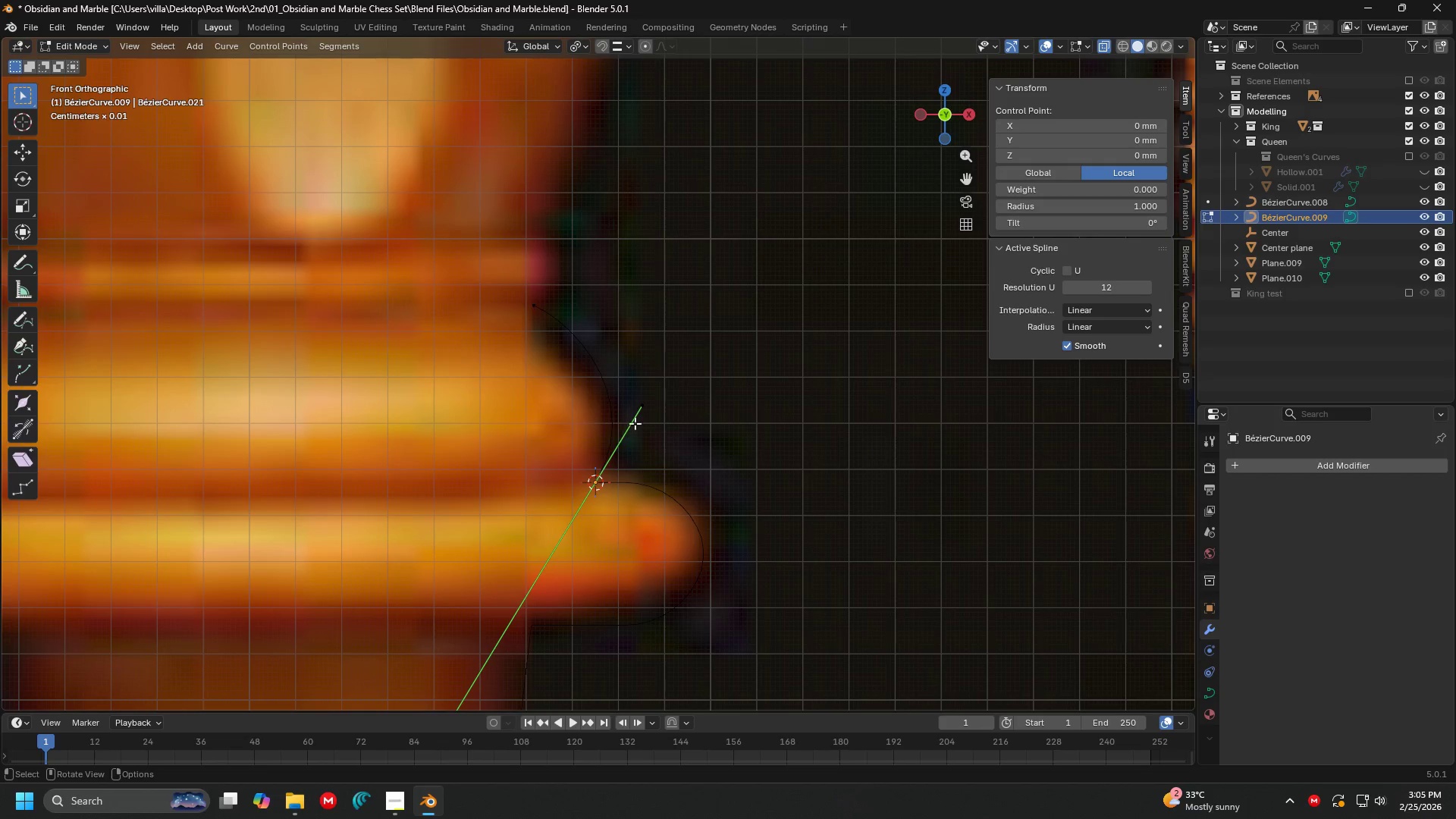 
left_click([641, 418])
 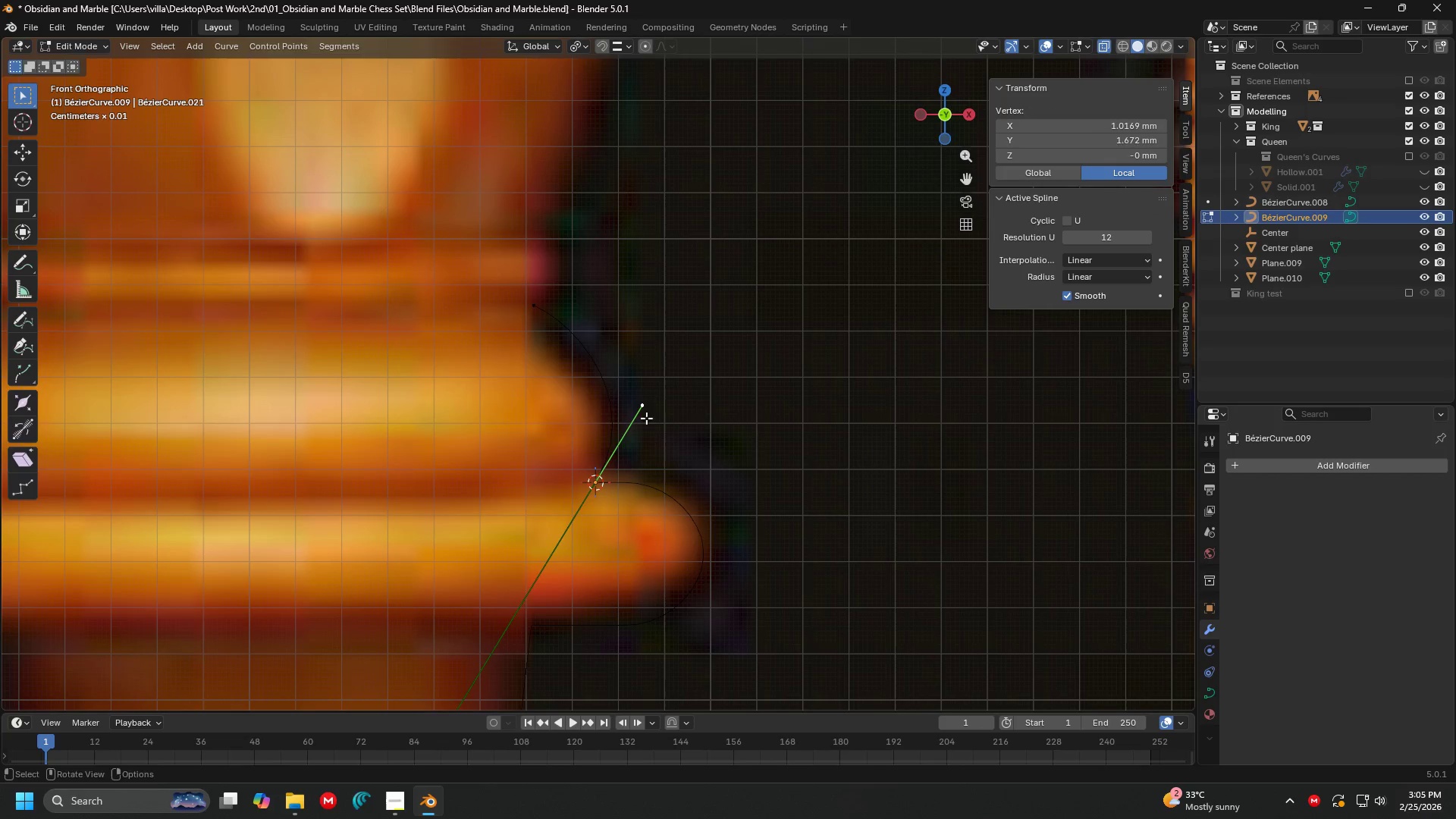 
key(G)
 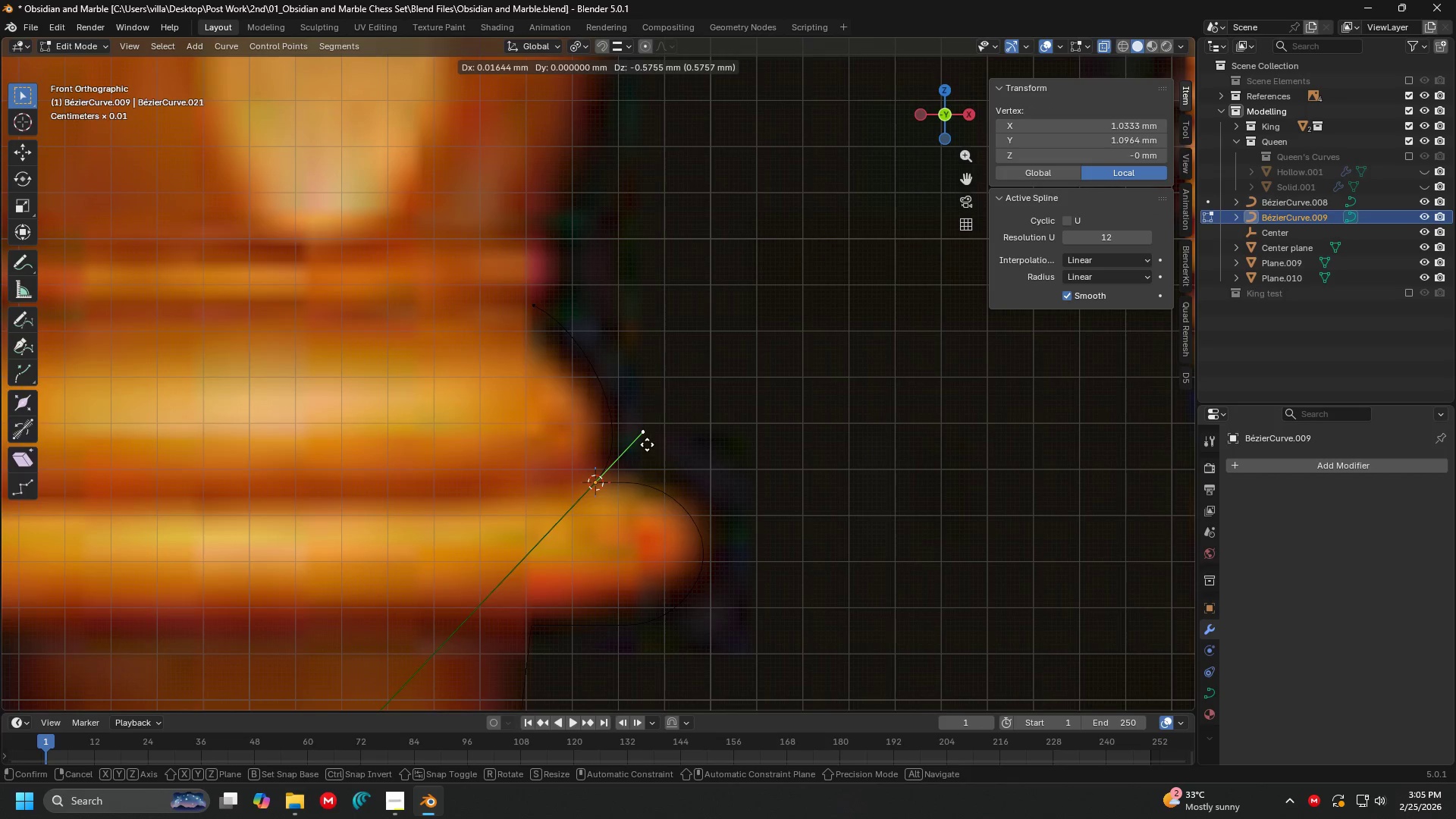 
left_click([651, 443])
 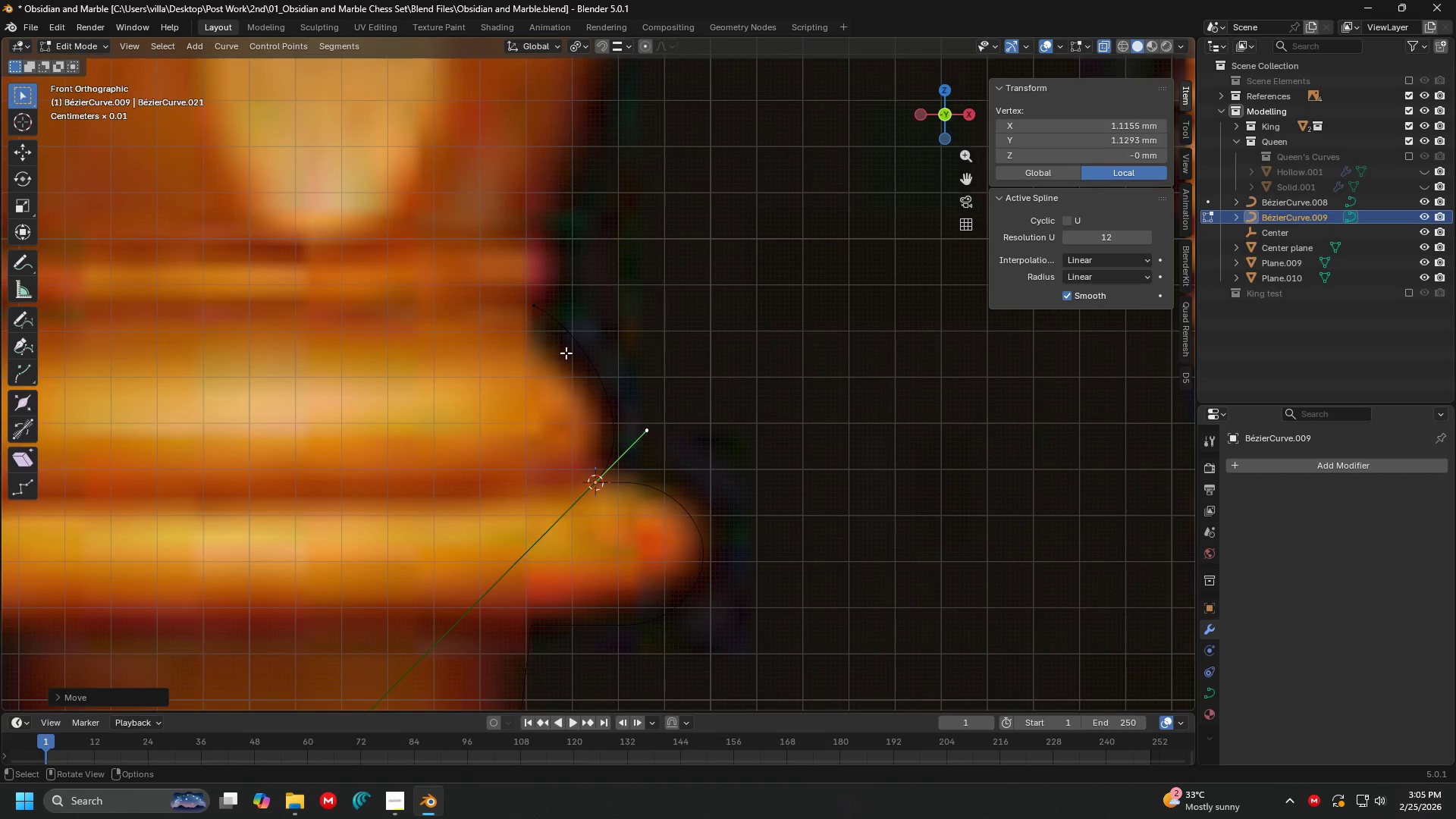 
double_click([549, 339])
 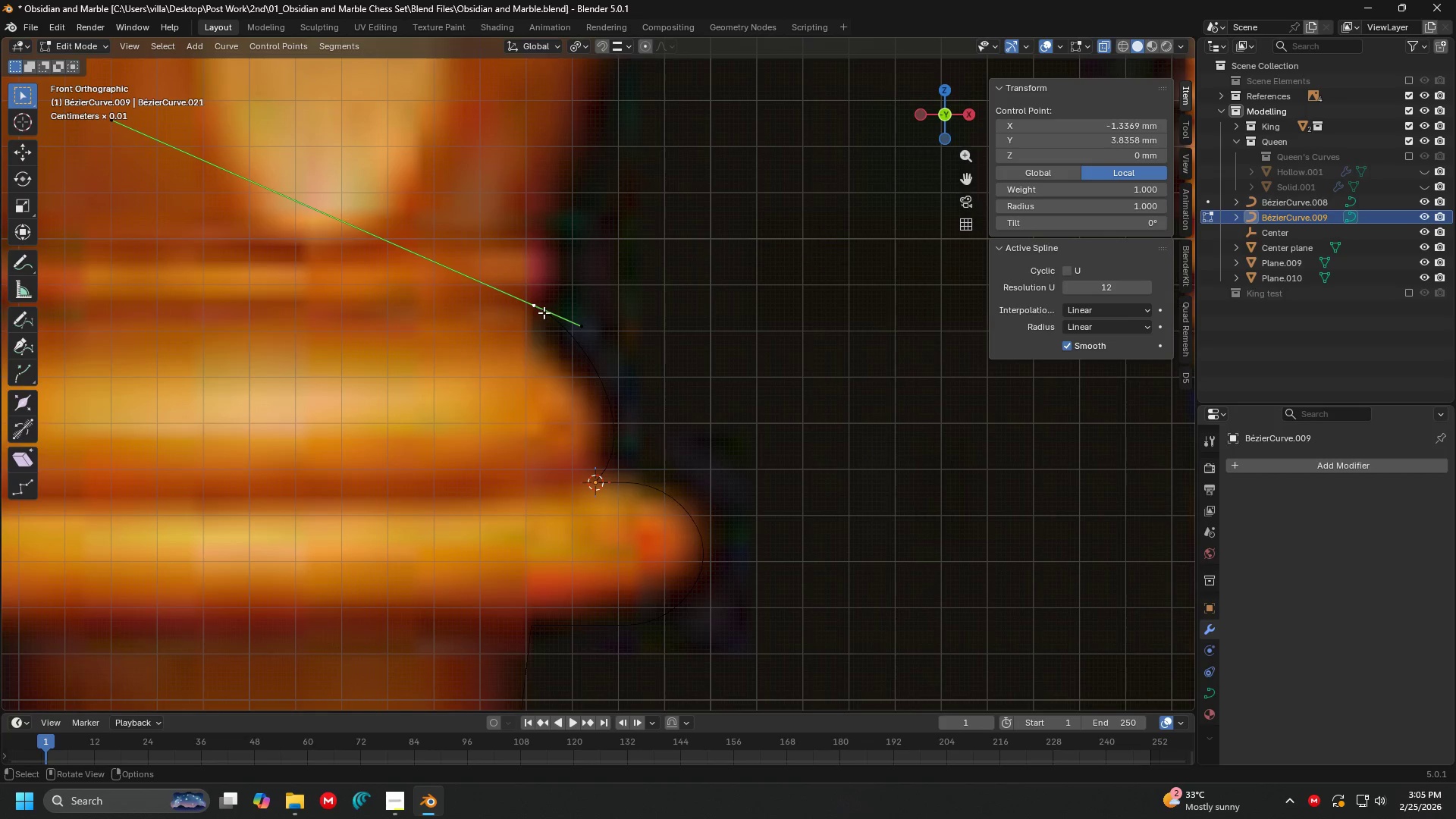 
key(G)
 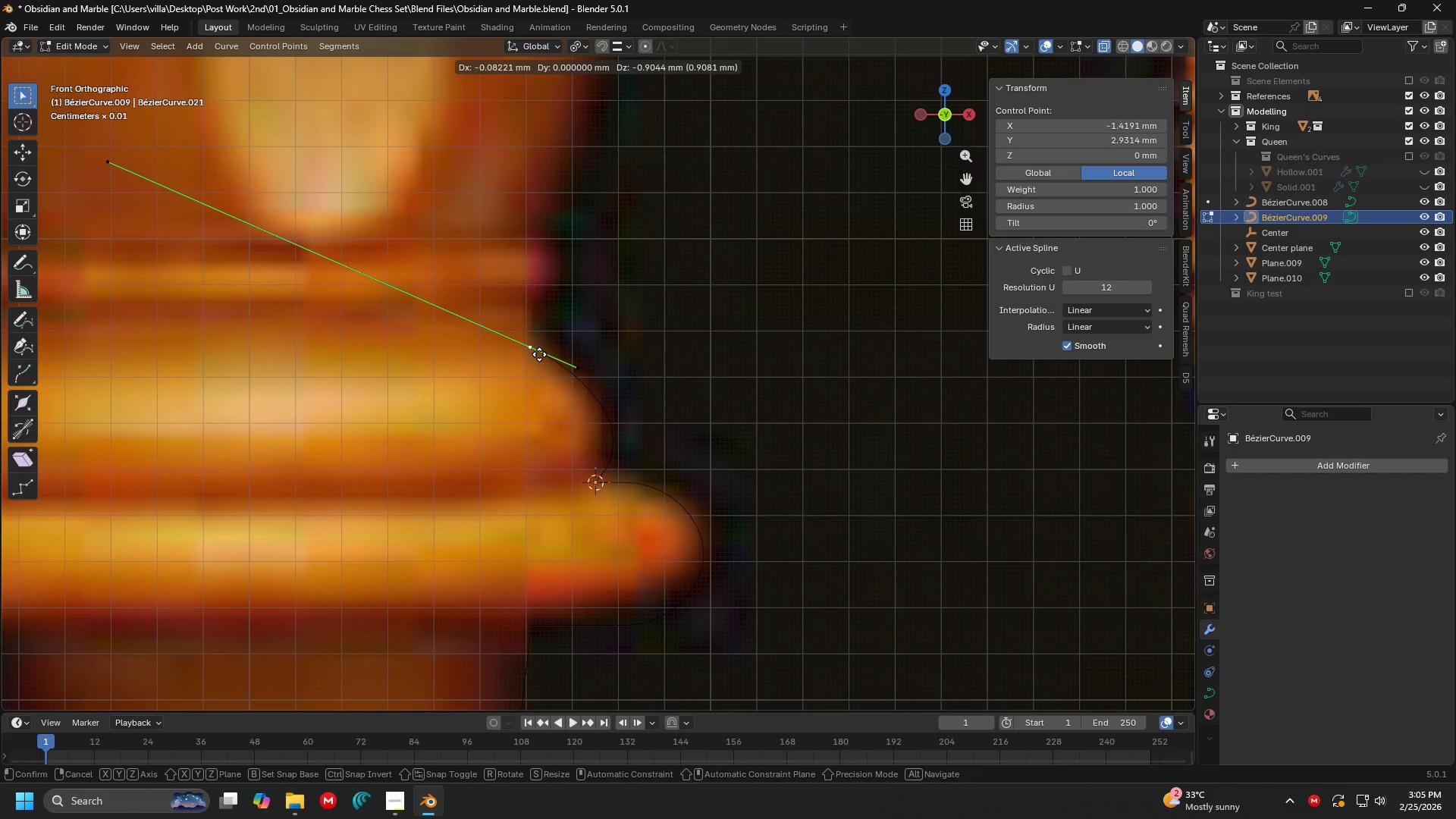 
left_click([539, 354])
 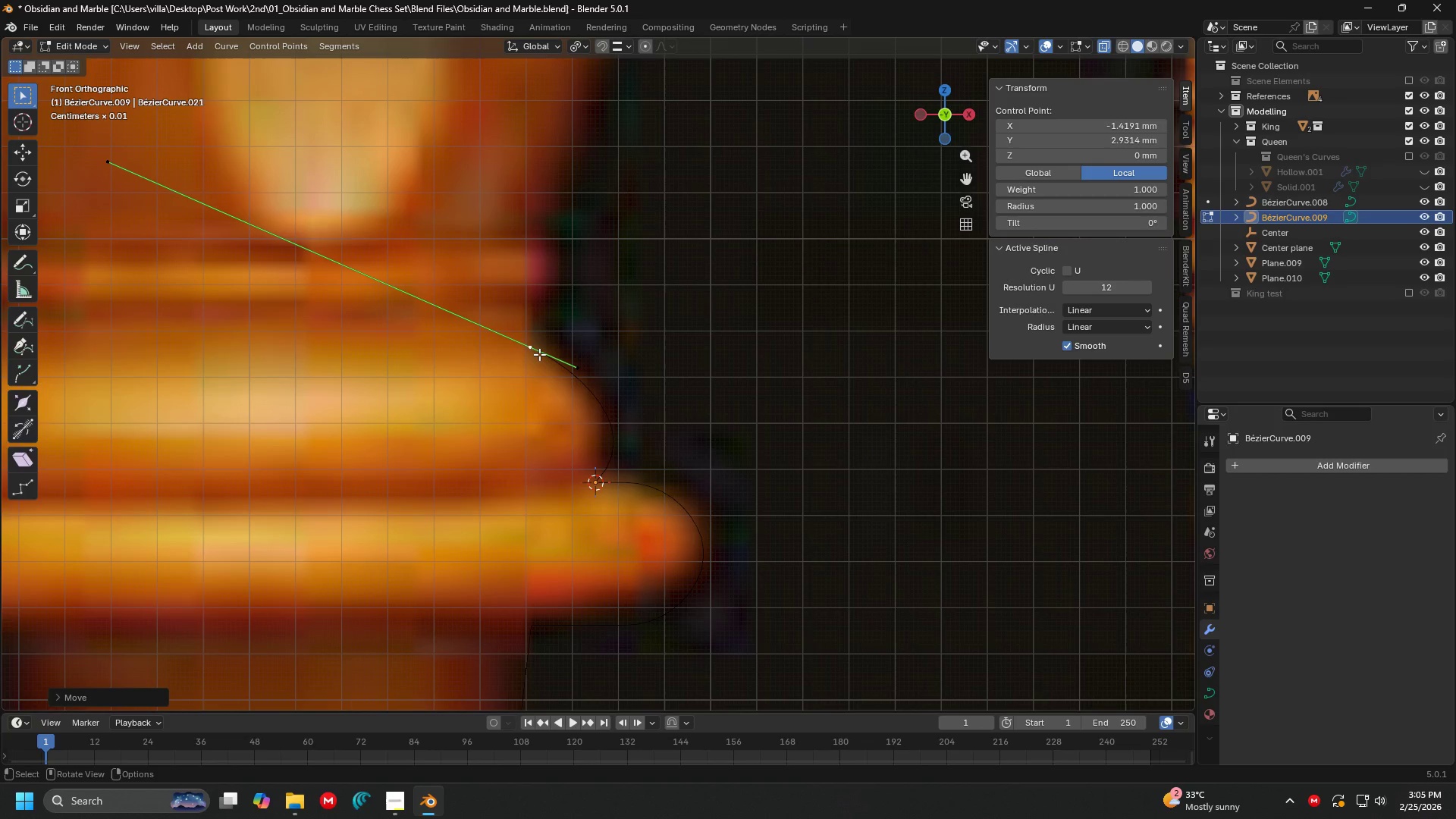 
hold_key(key=ShiftLeft, duration=1.5)
 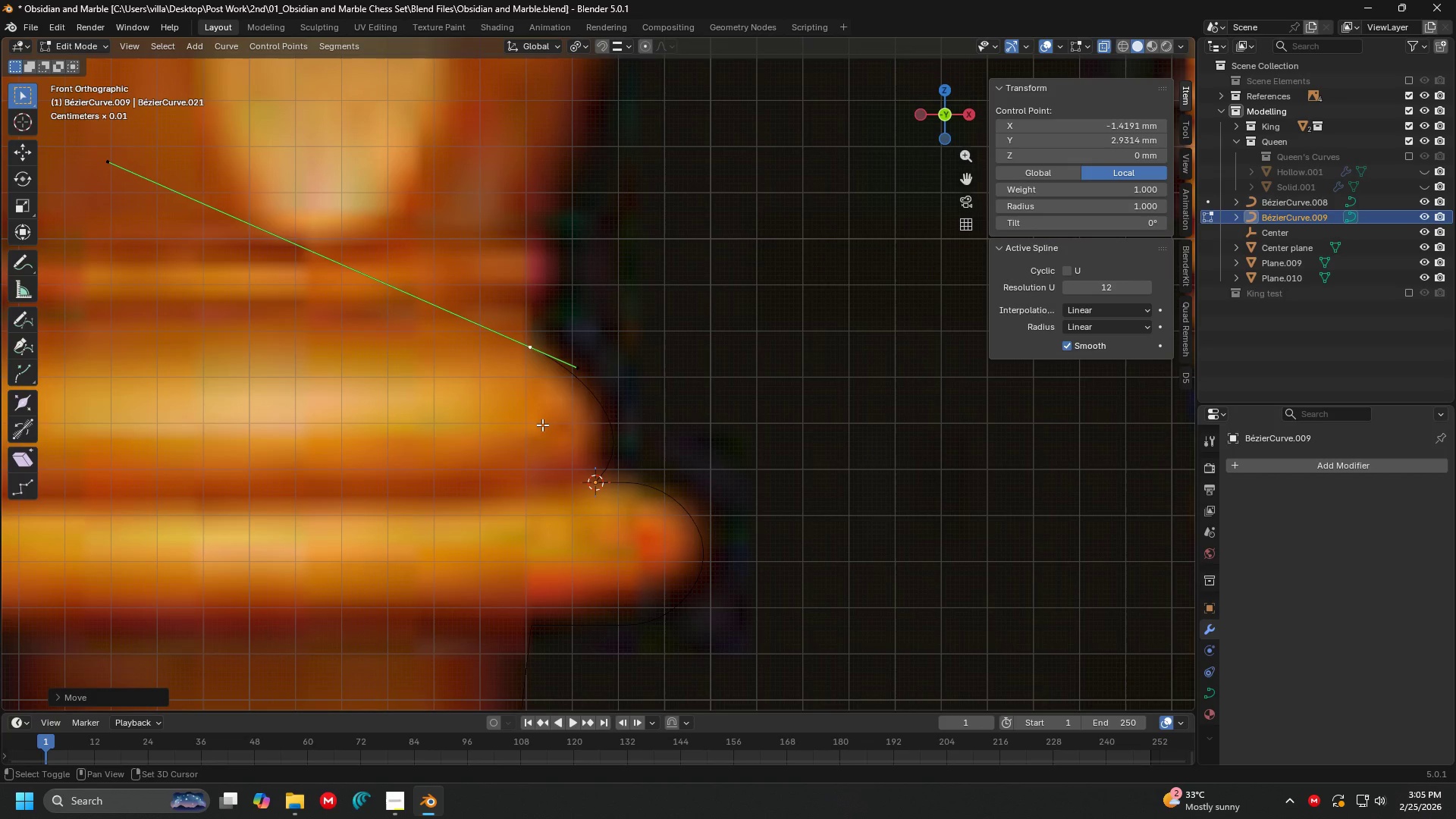 
hold_key(key=ShiftLeft, duration=1.51)
 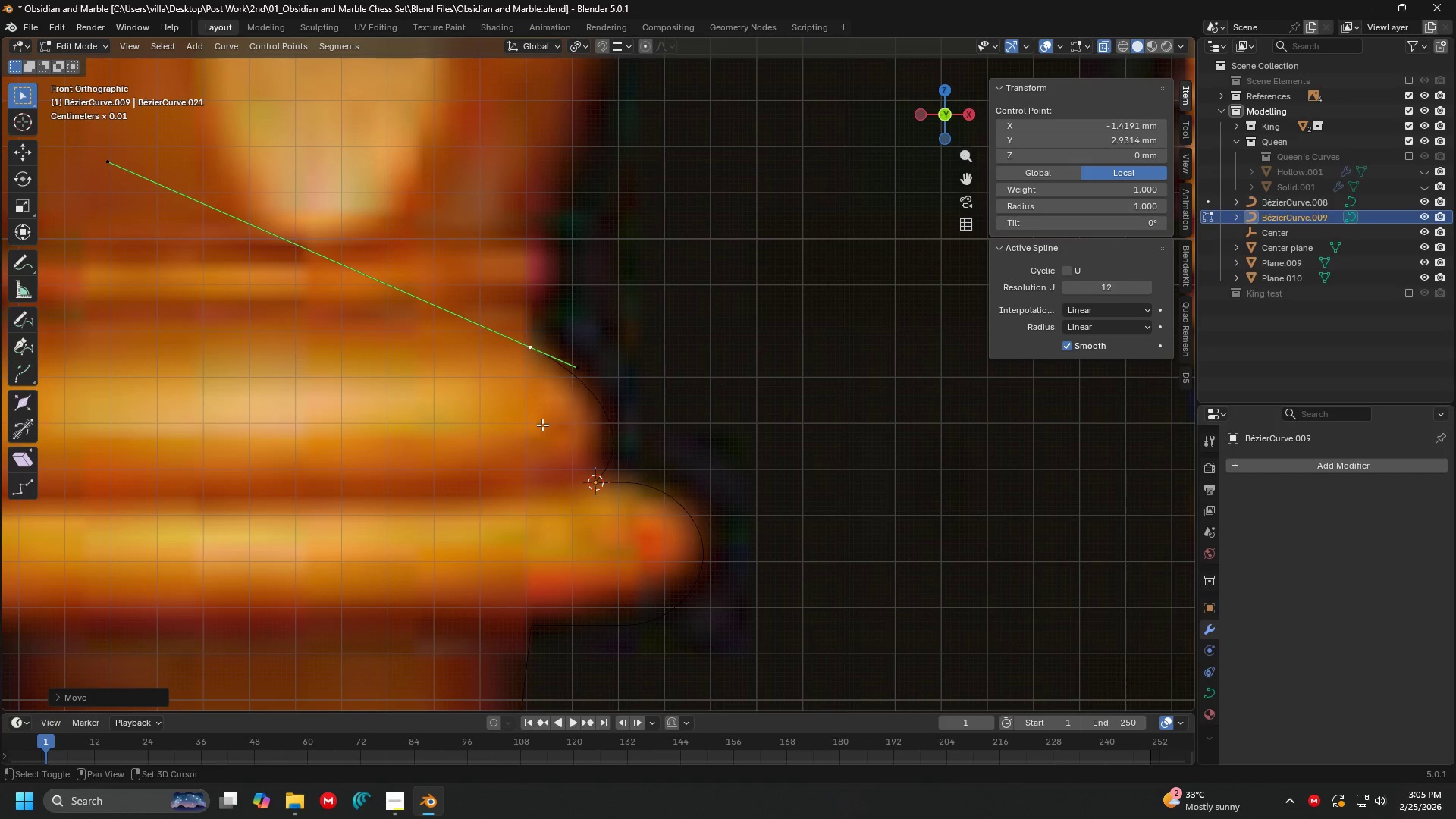 
hold_key(key=ShiftLeft, duration=1.52)
 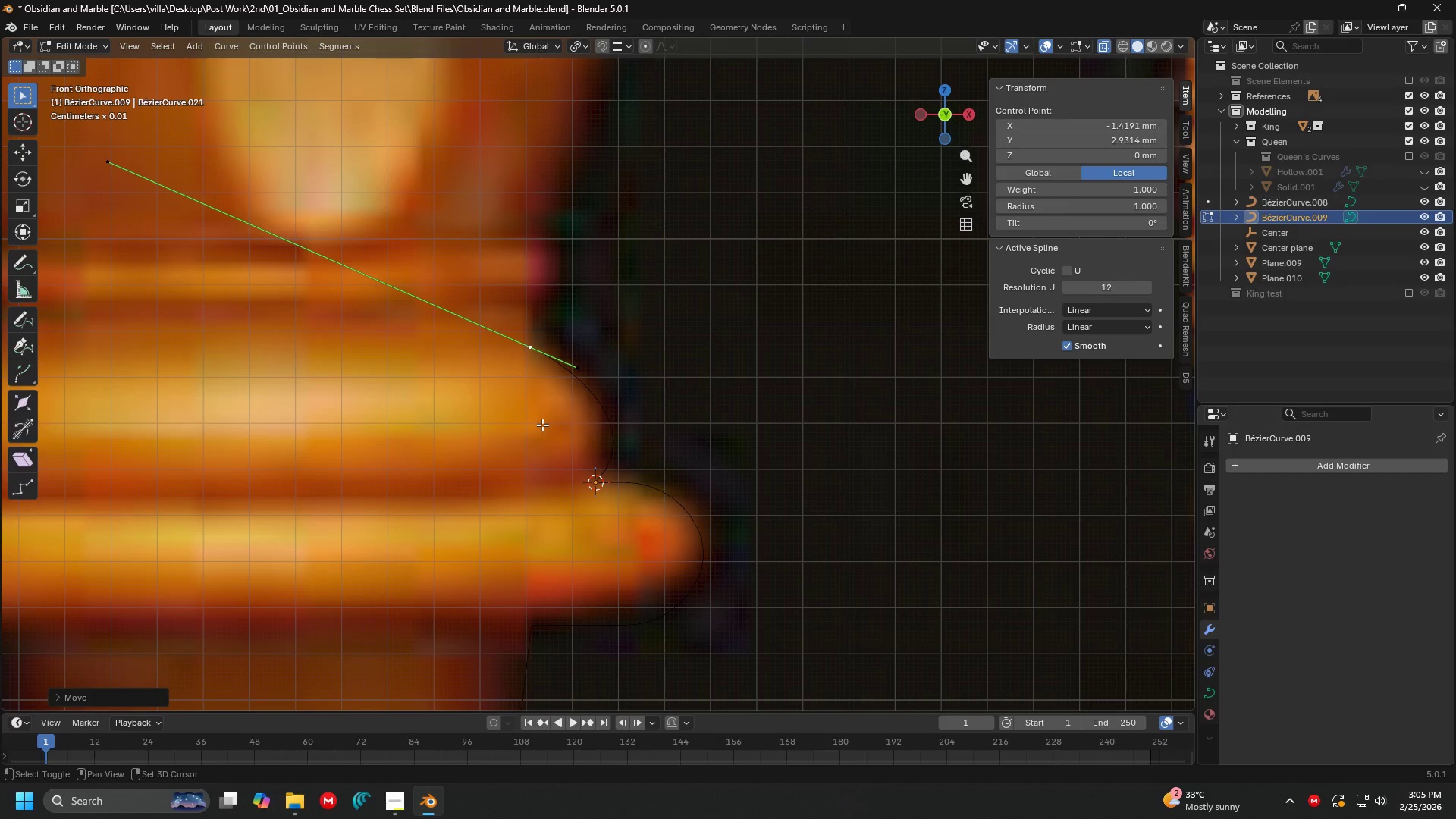 
hold_key(key=ShiftLeft, duration=1.51)
 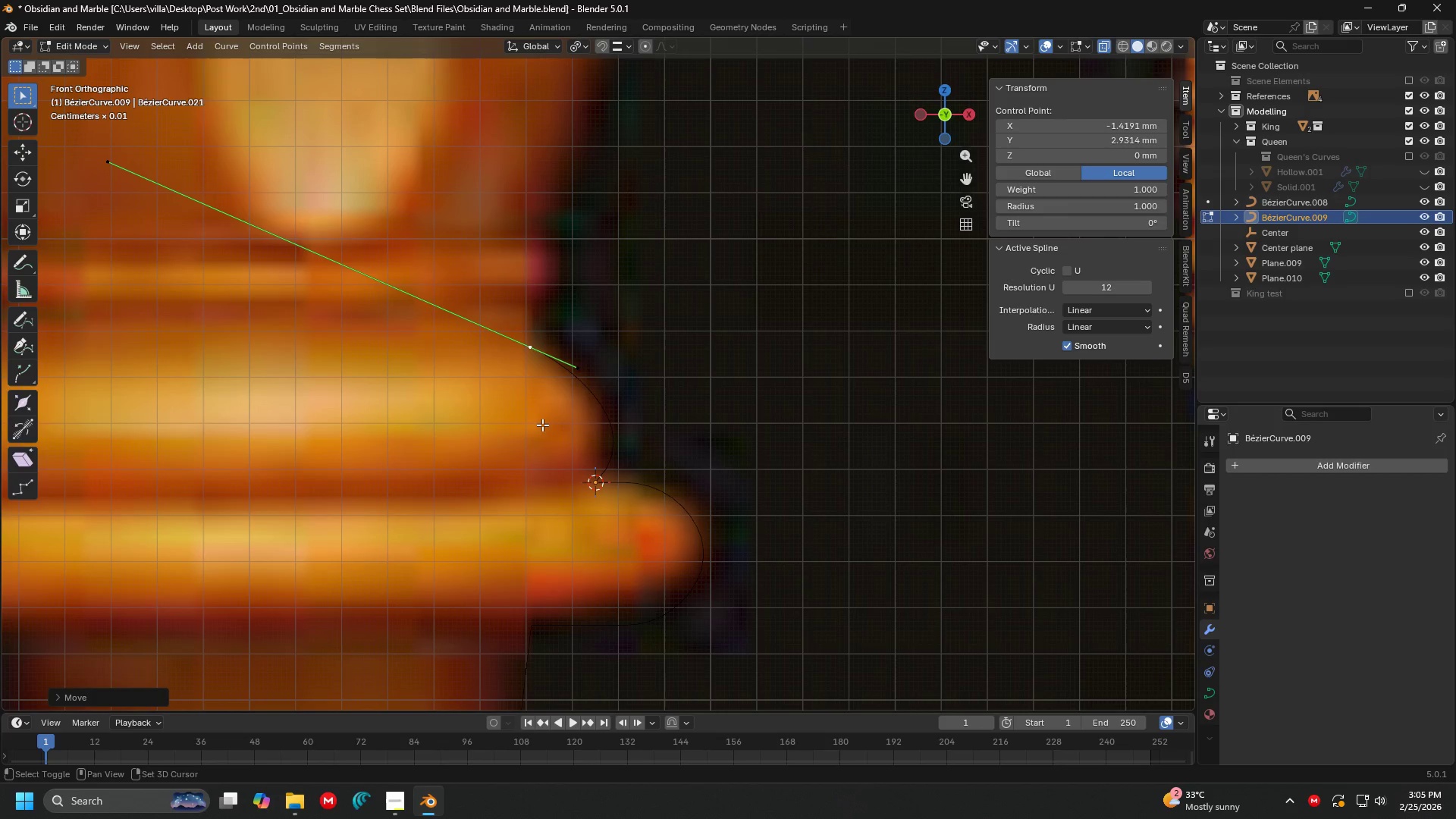 
hold_key(key=ShiftLeft, duration=1.52)
 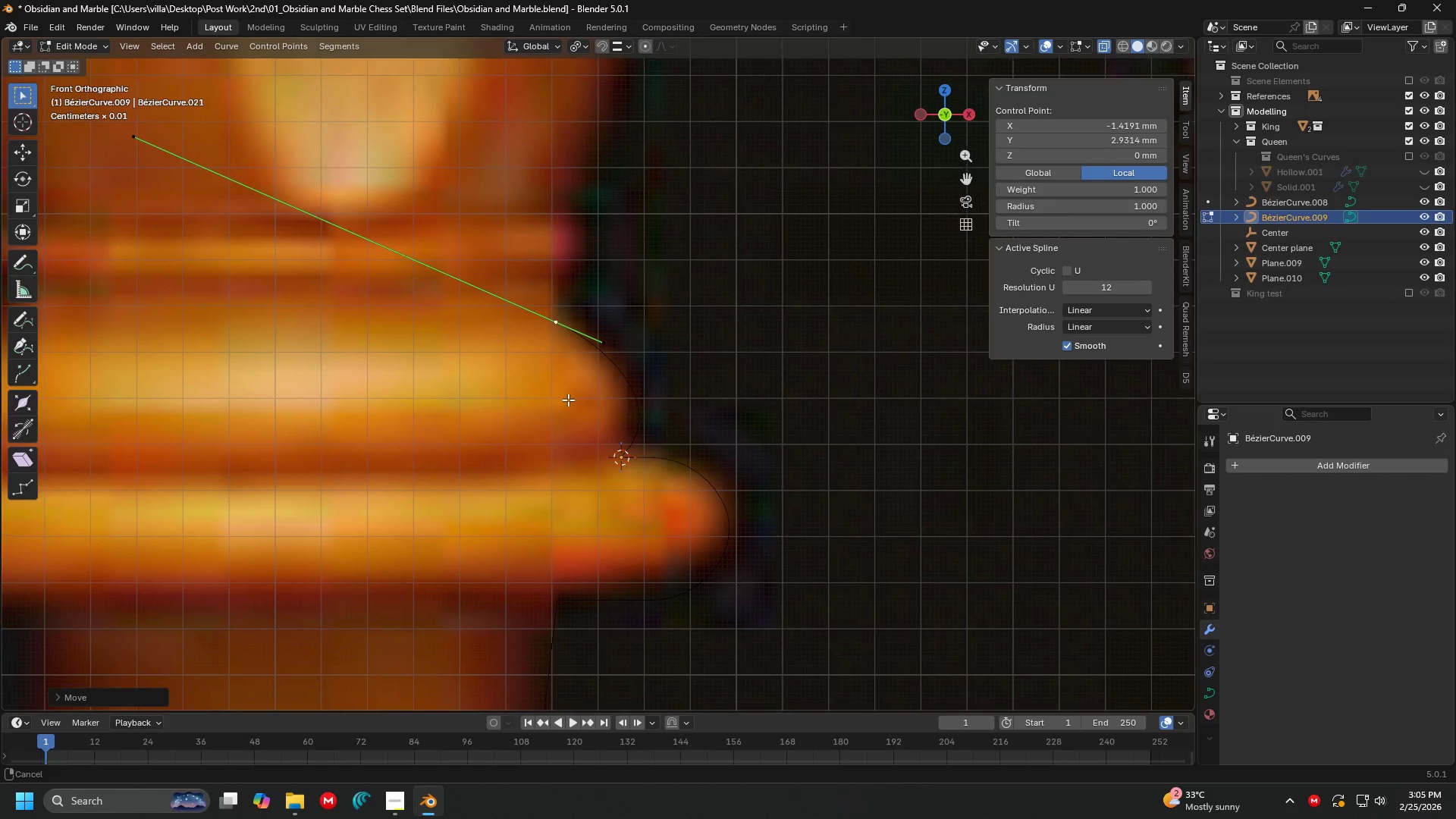 
hold_key(key=ShiftLeft, duration=1.52)
 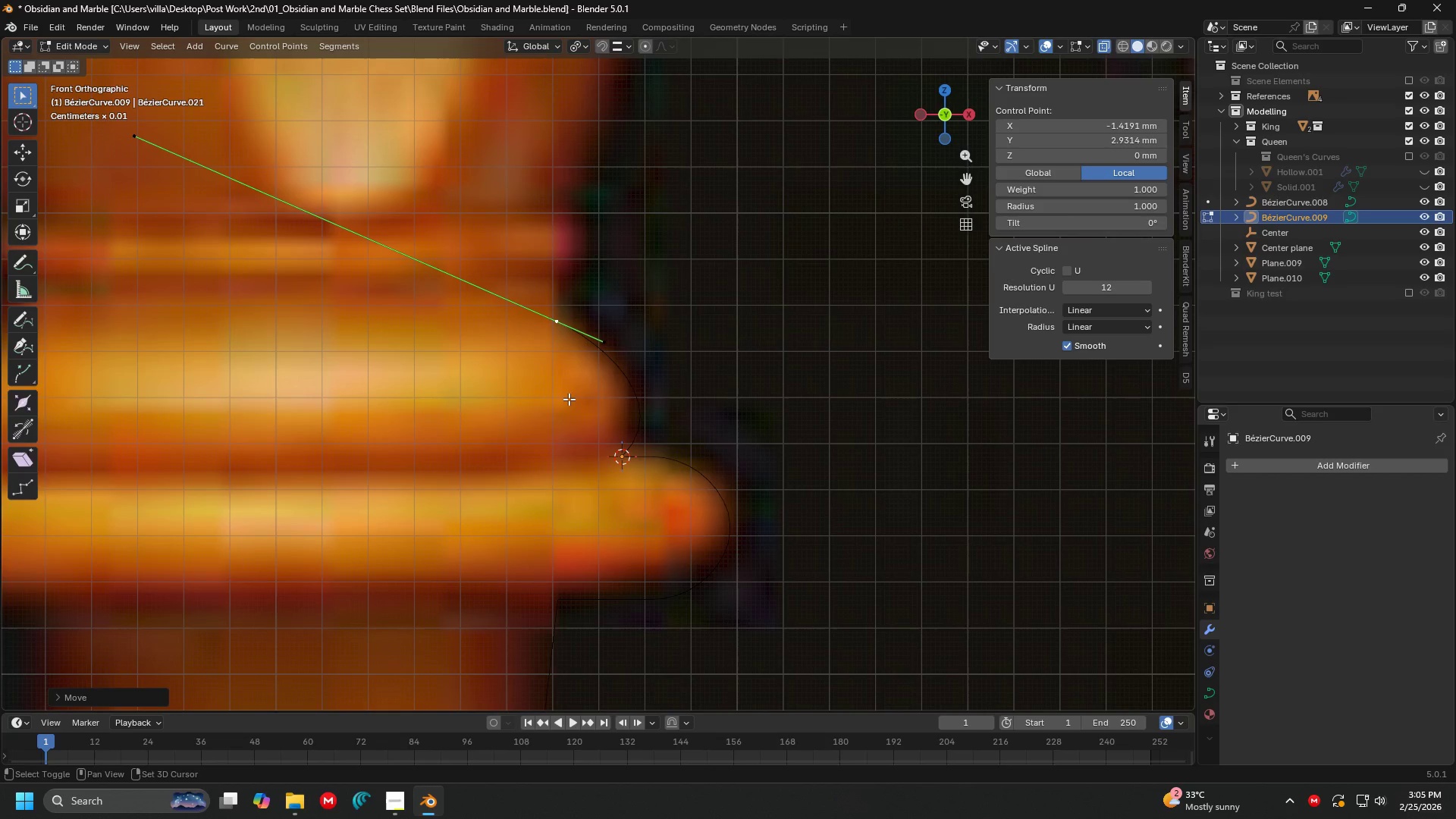 
hold_key(key=ShiftLeft, duration=1.5)
 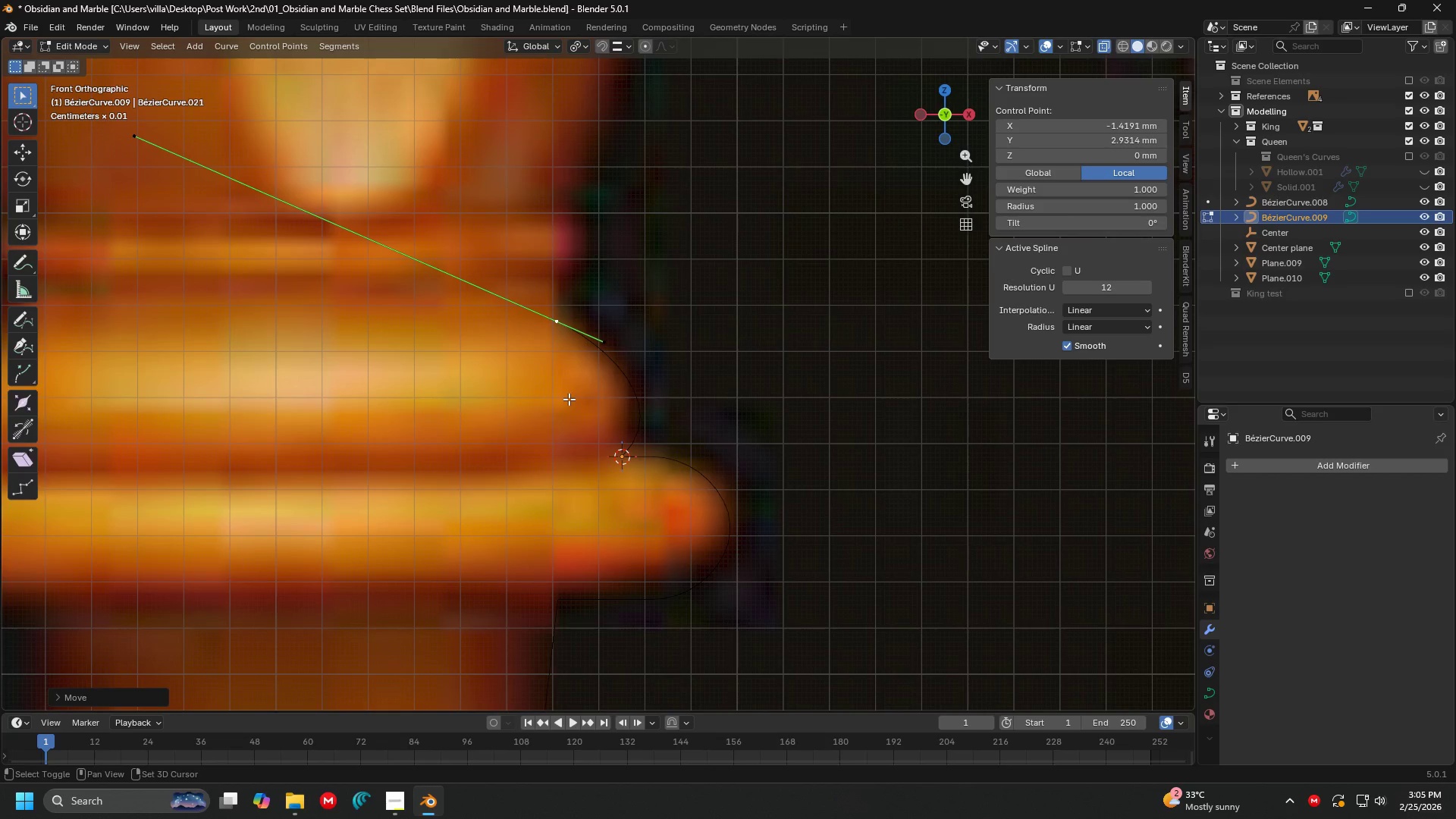 
hold_key(key=ShiftLeft, duration=1.33)
 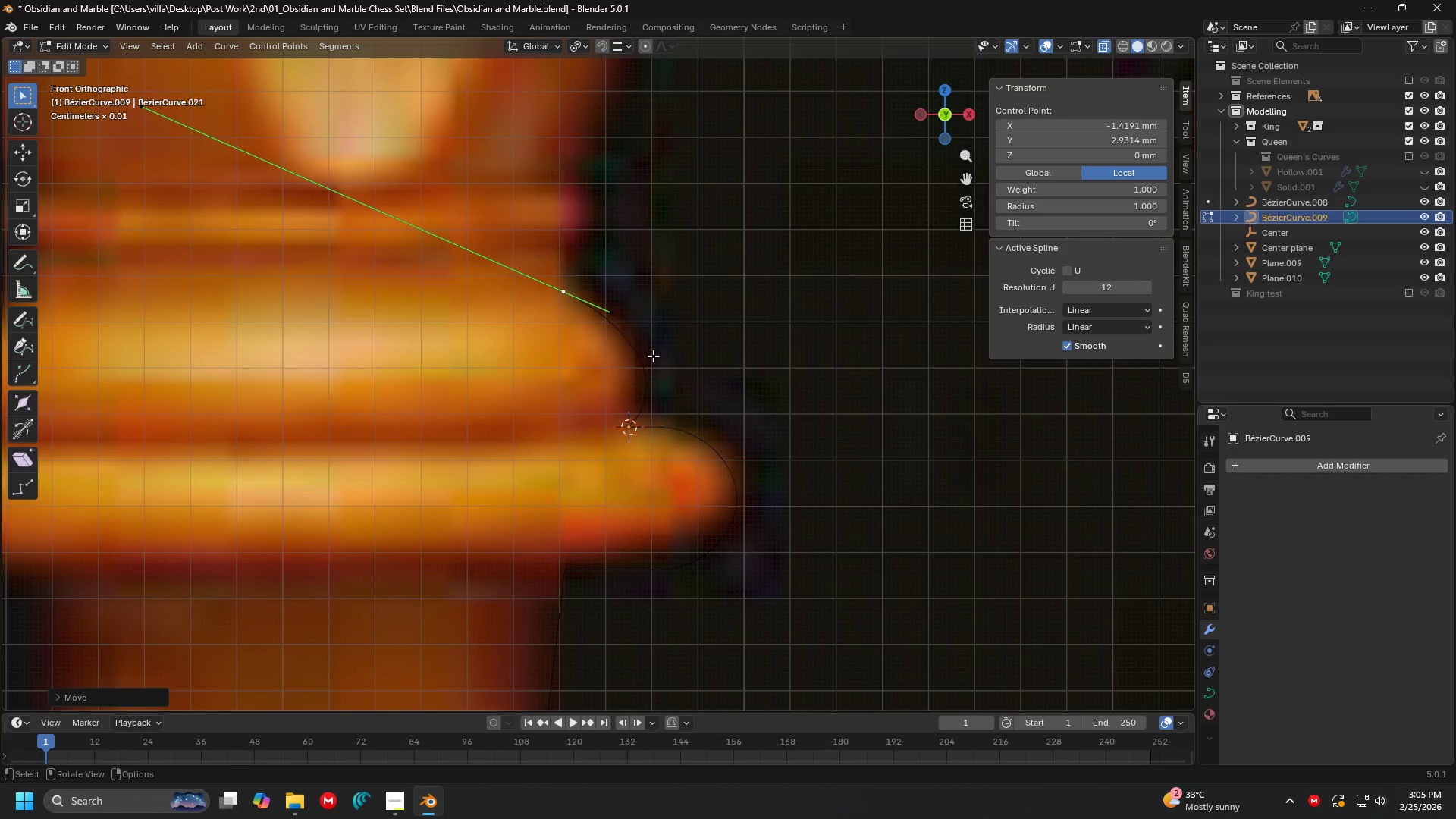 
left_click([665, 396])
 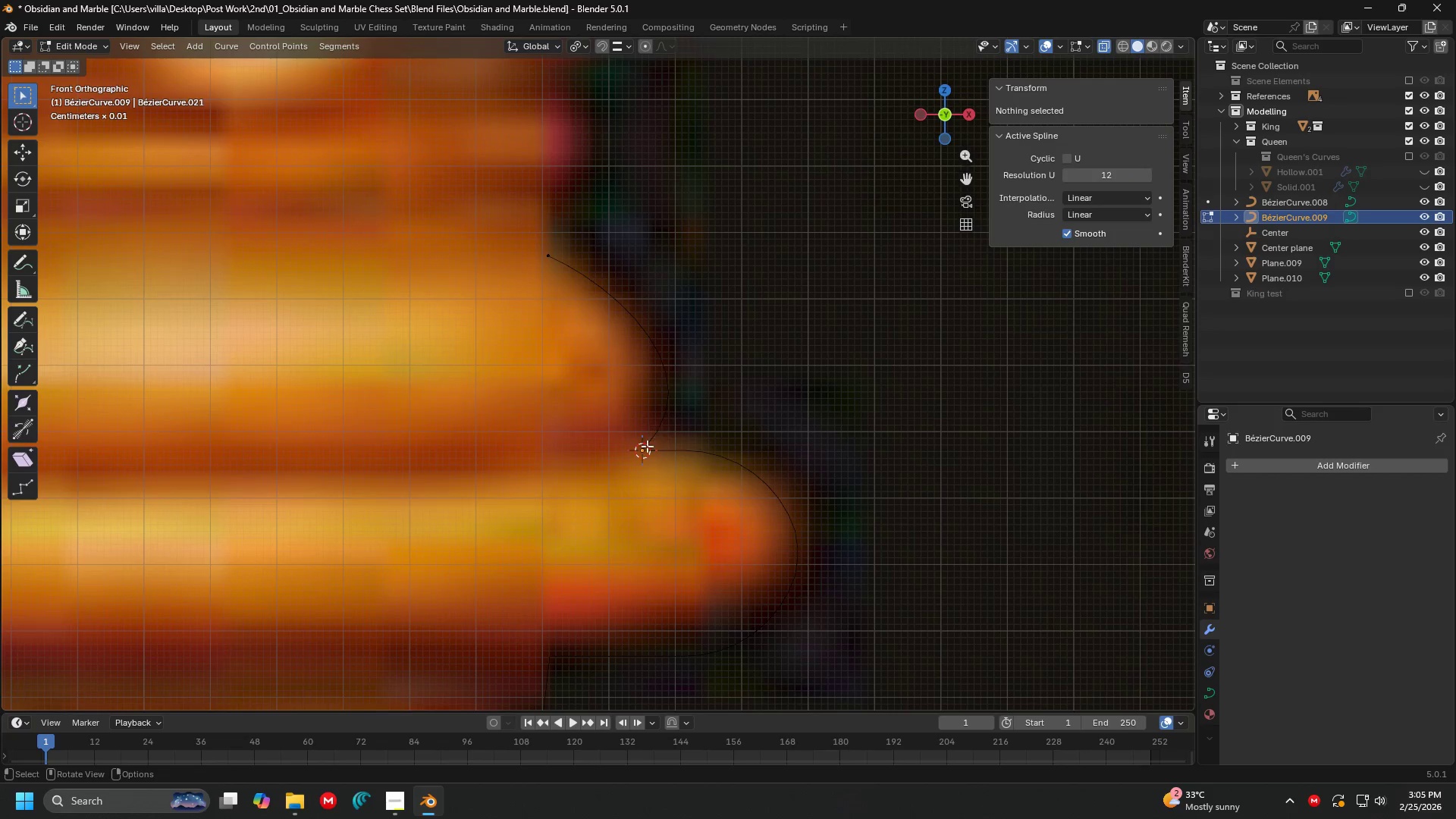 
scroll: coordinate [672, 380], scroll_direction: up, amount: 2.0
 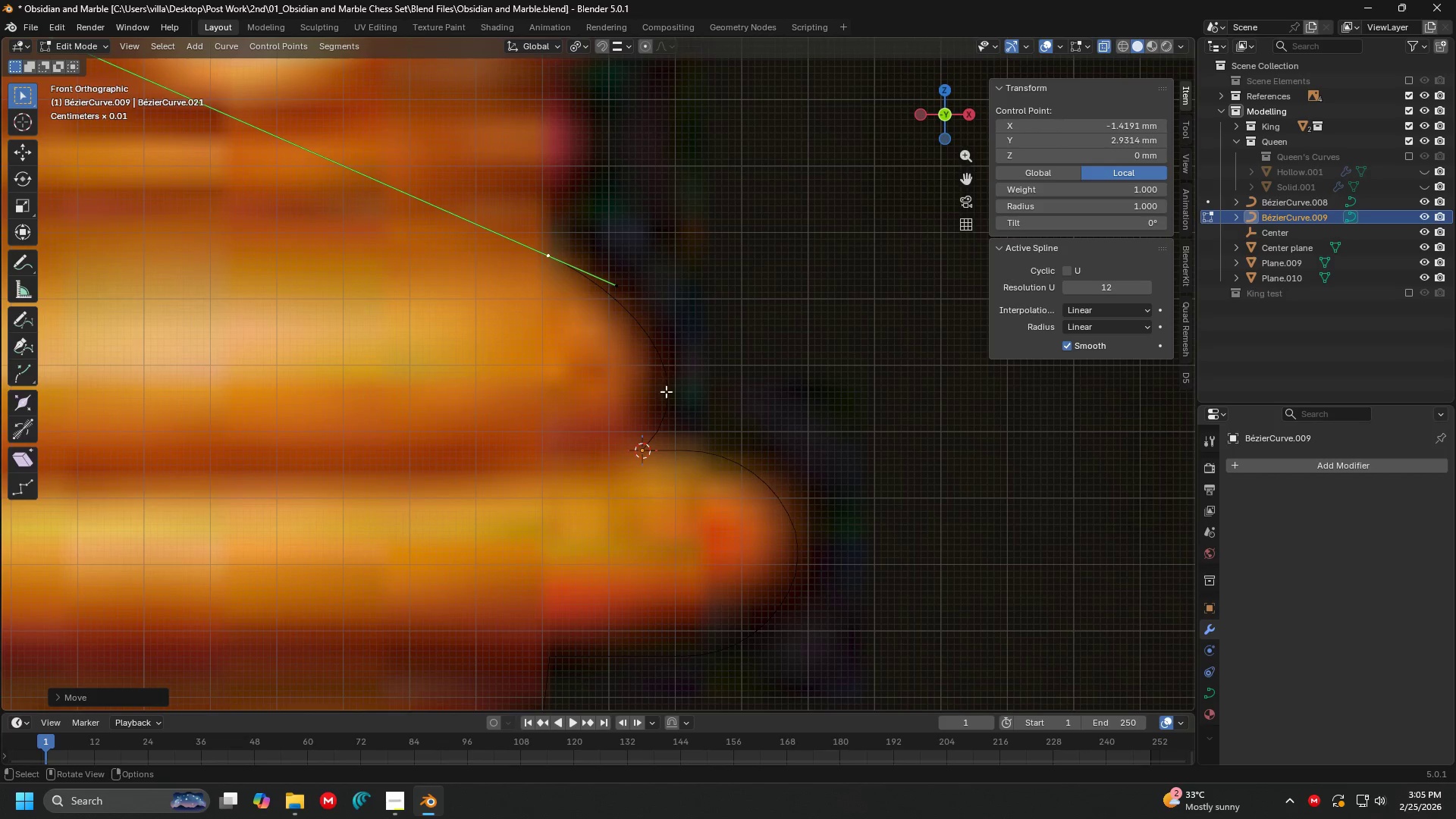 
double_click([645, 448])
 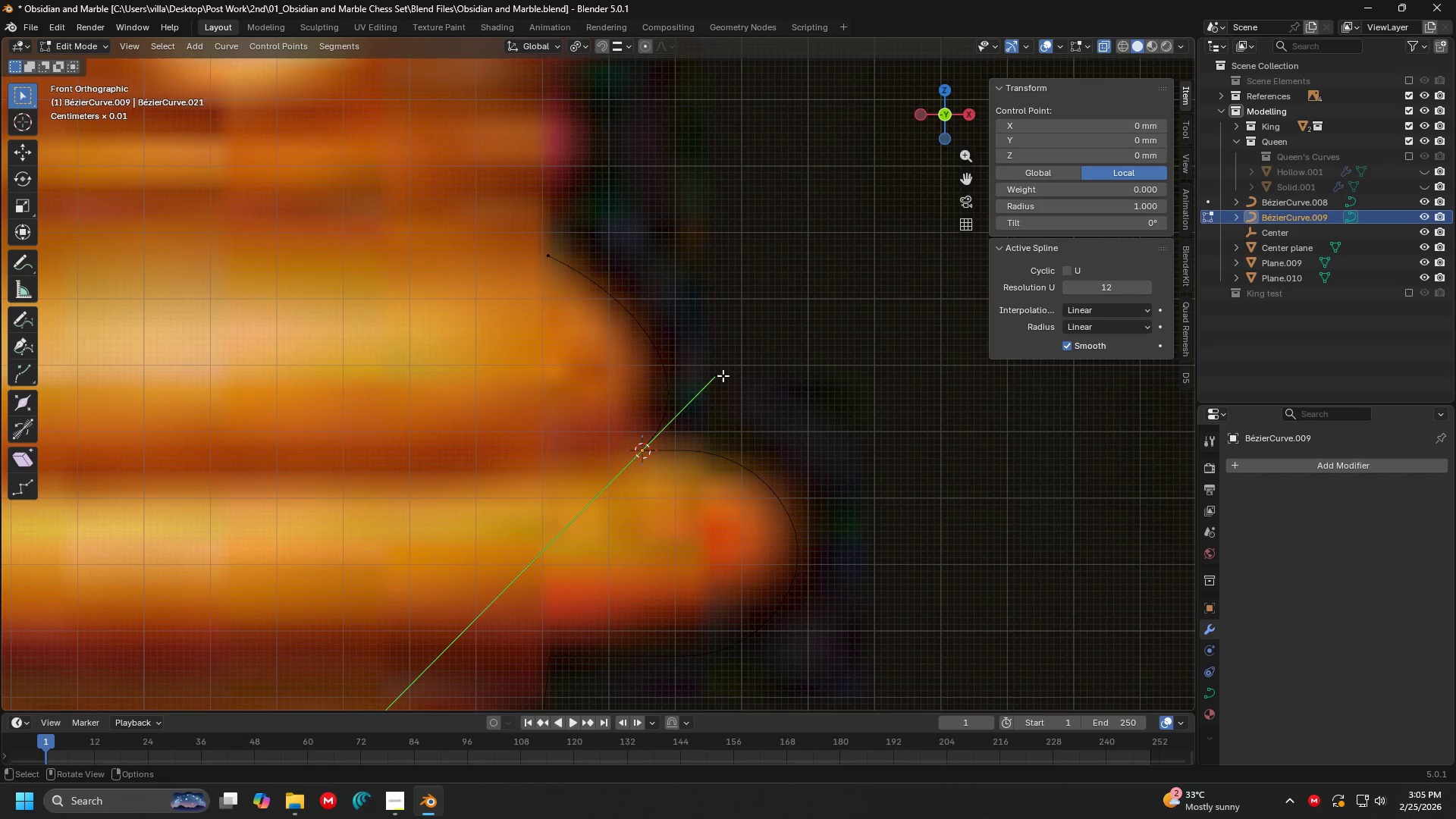 
left_click([723, 375])
 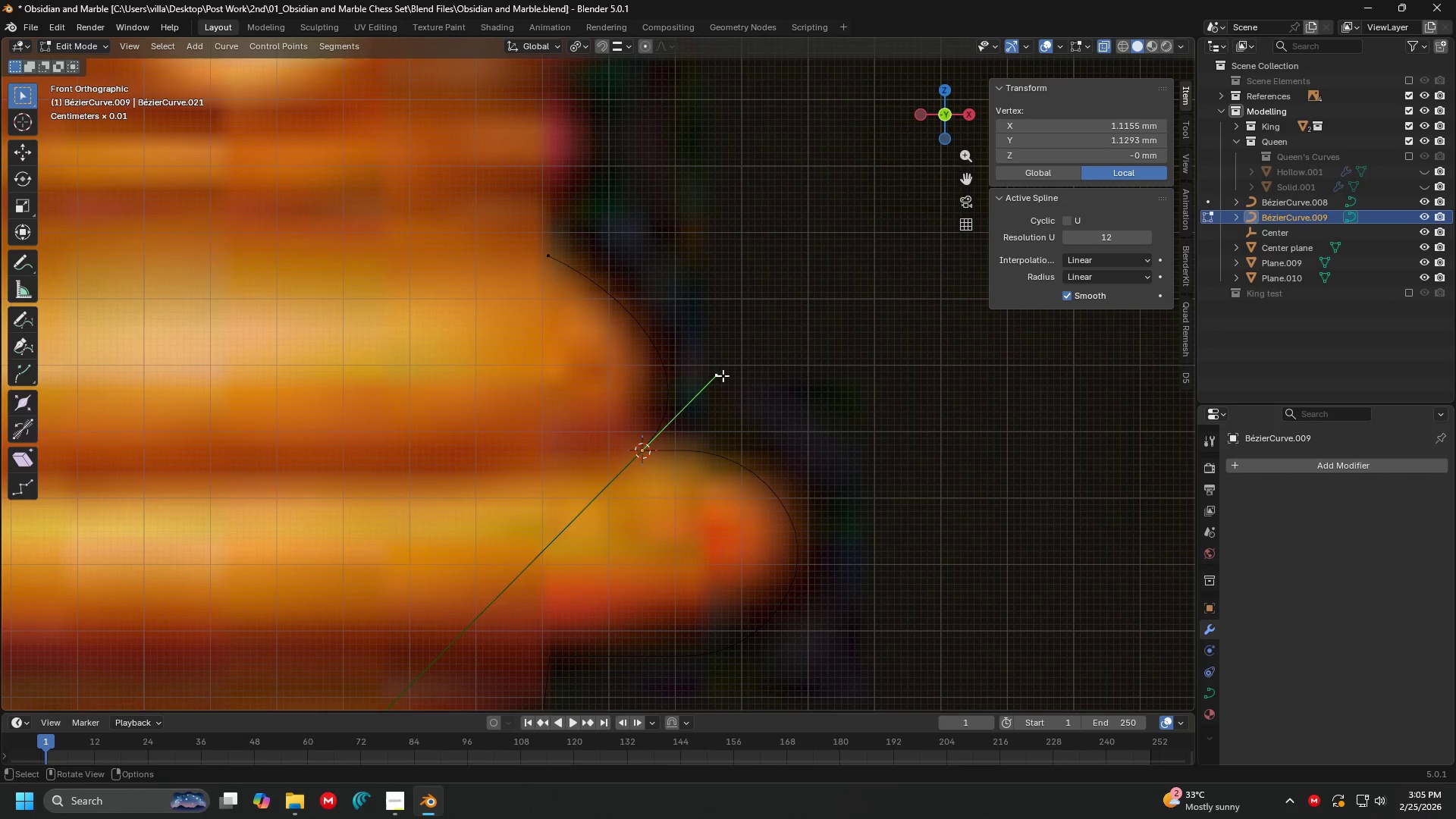 
key(G)
 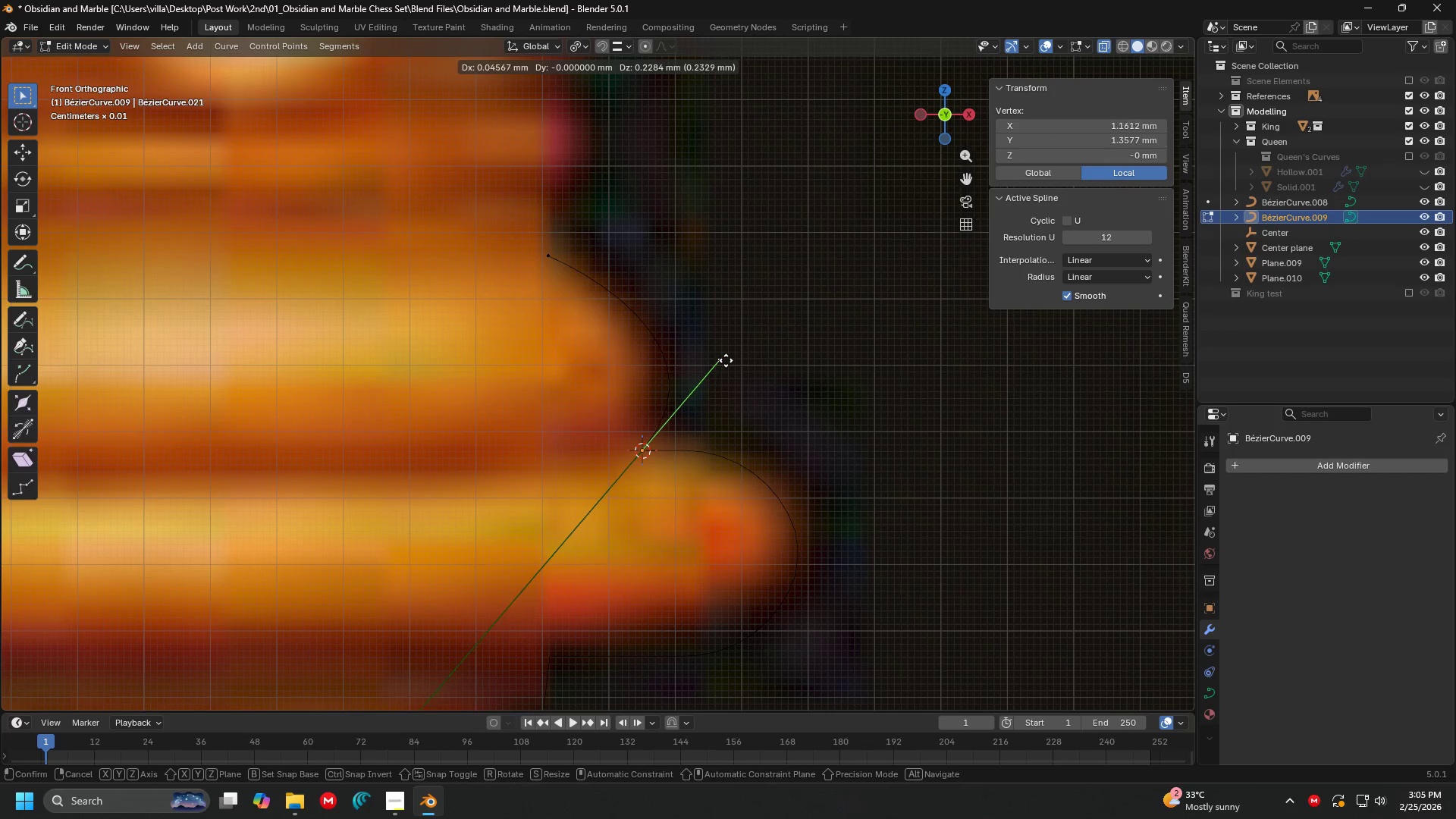 
left_click([726, 360])
 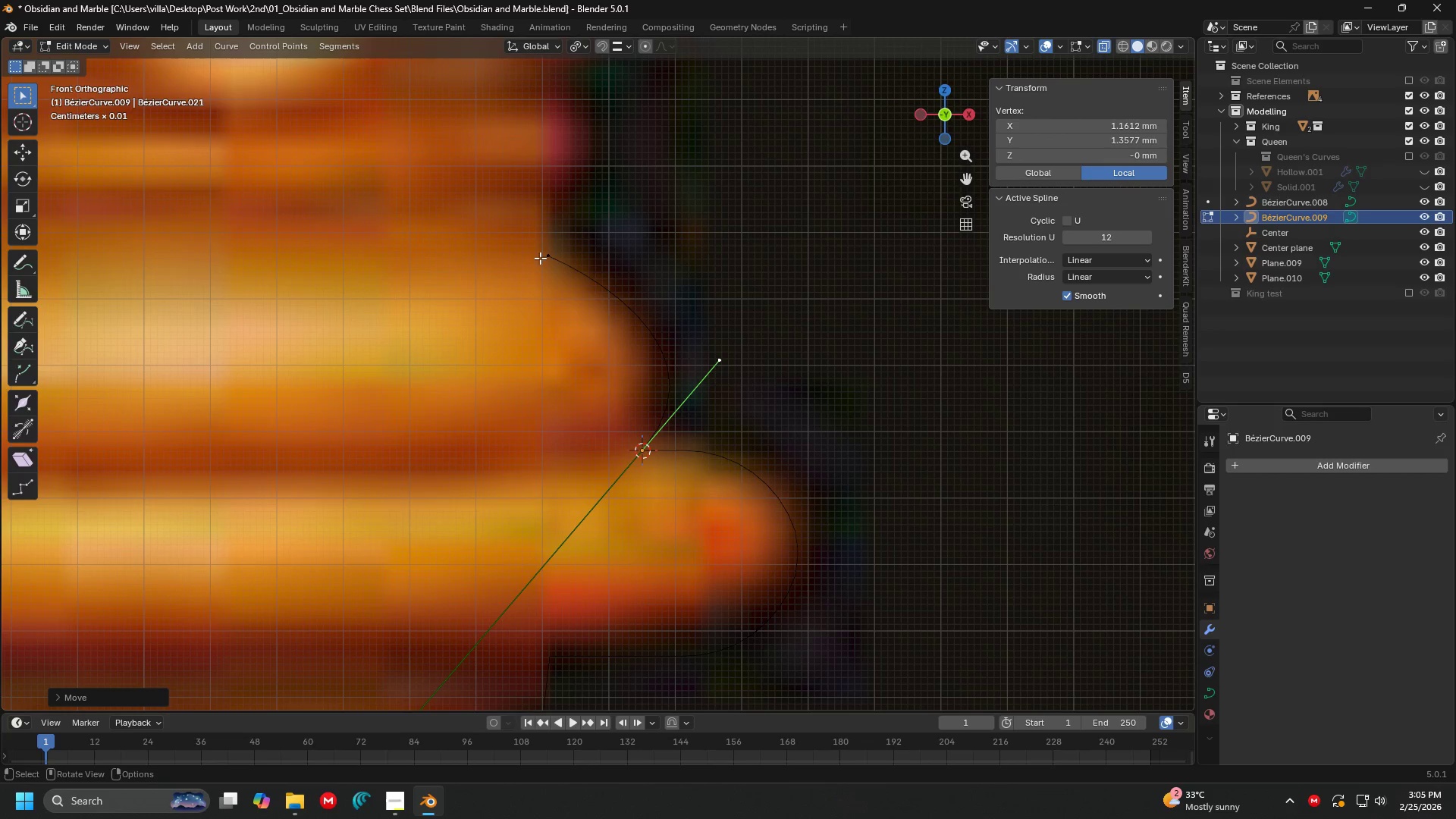 
left_click_drag(start_coordinate=[532, 253], to_coordinate=[536, 254])
 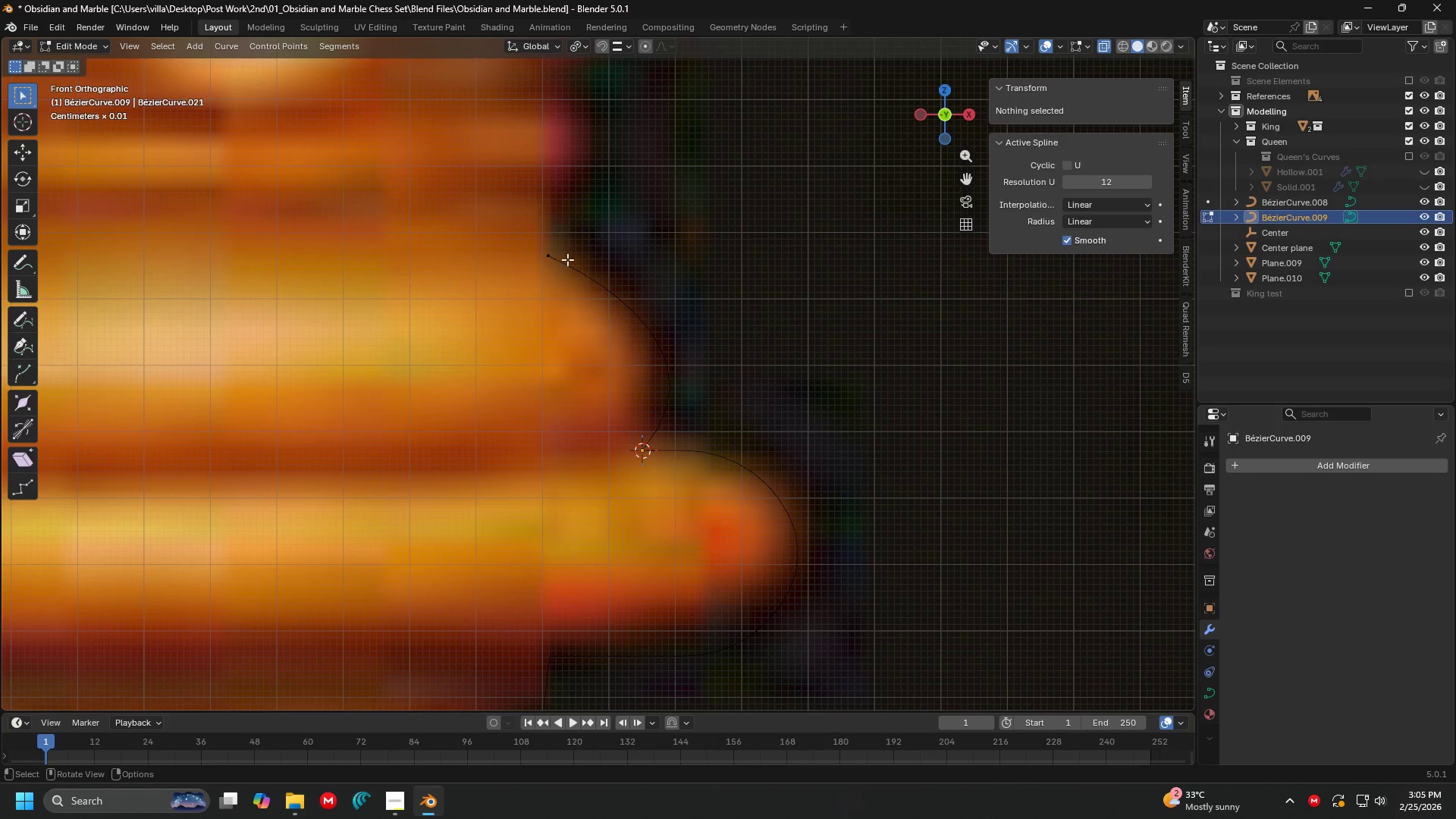 
triple_click([556, 256])
 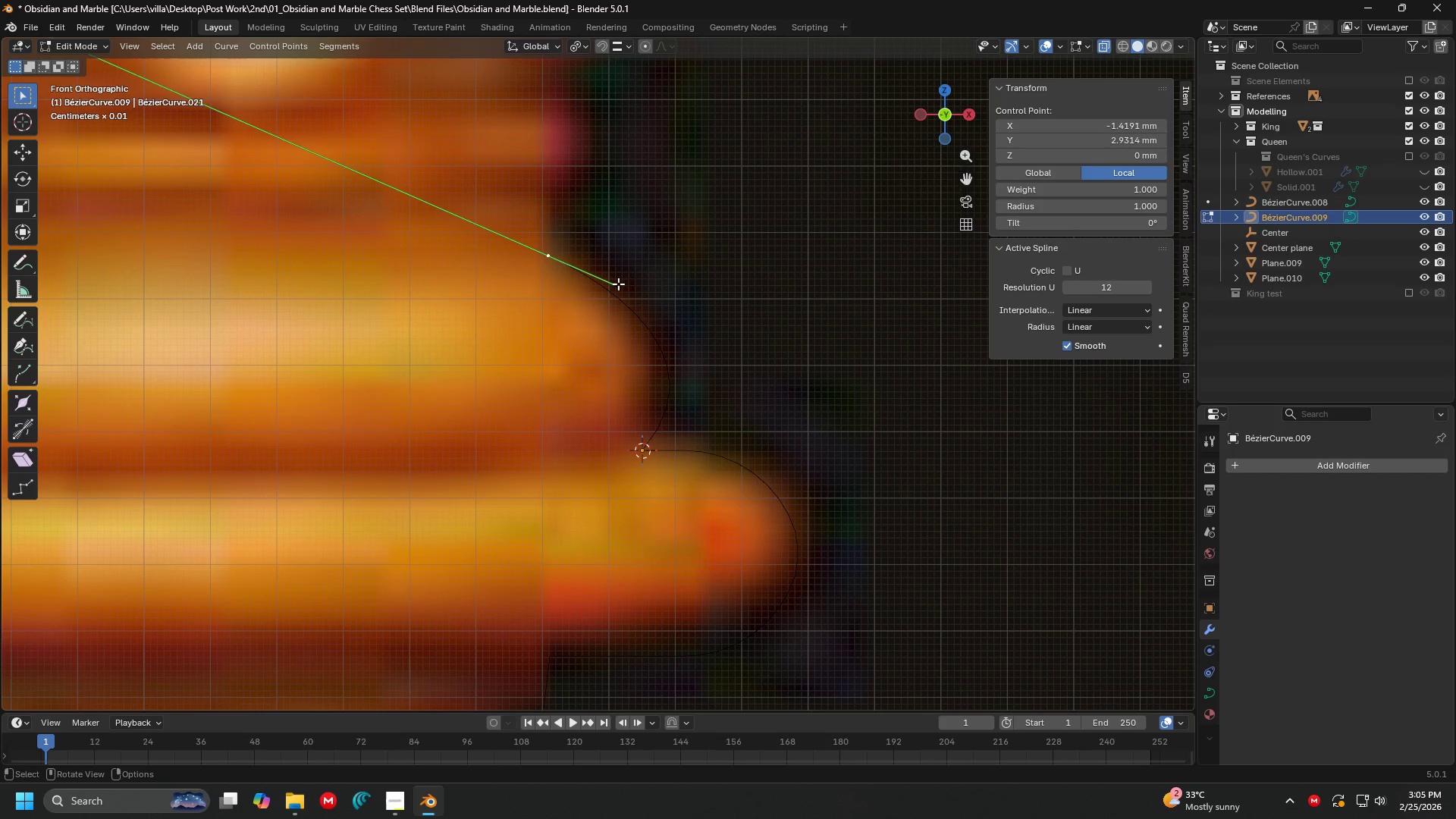 
left_click([618, 284])
 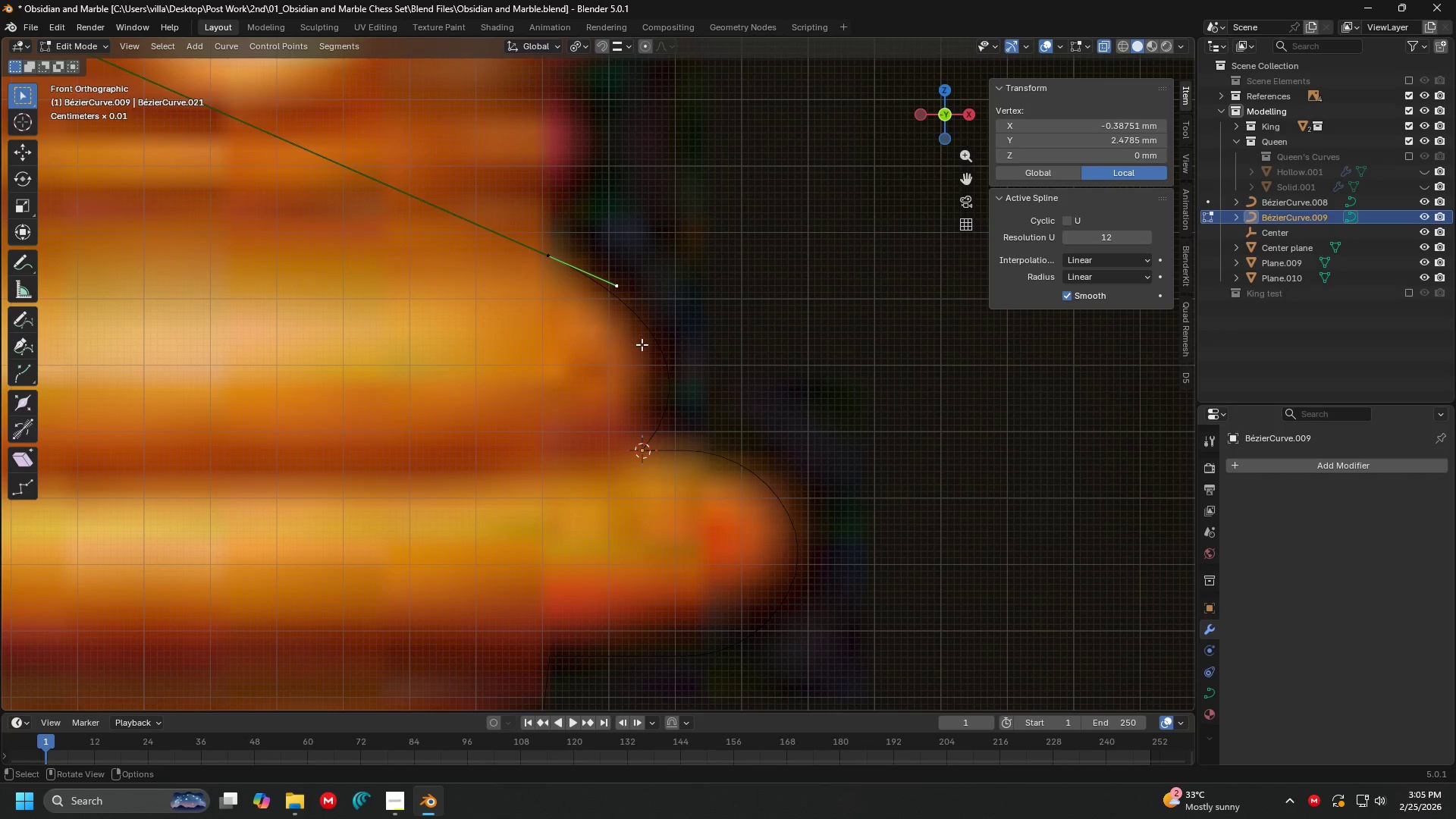 
key(G)
 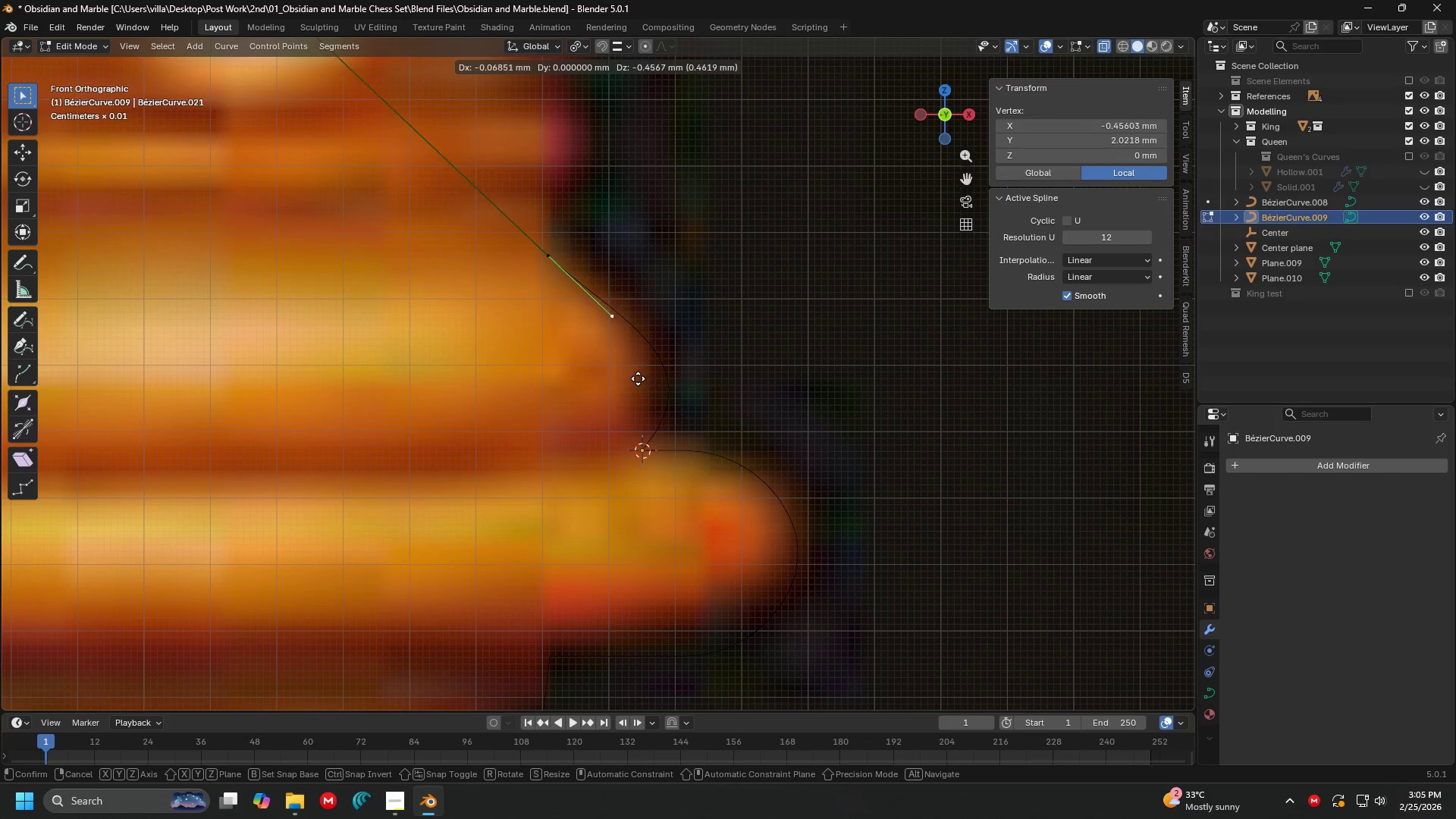 
left_click([637, 378])
 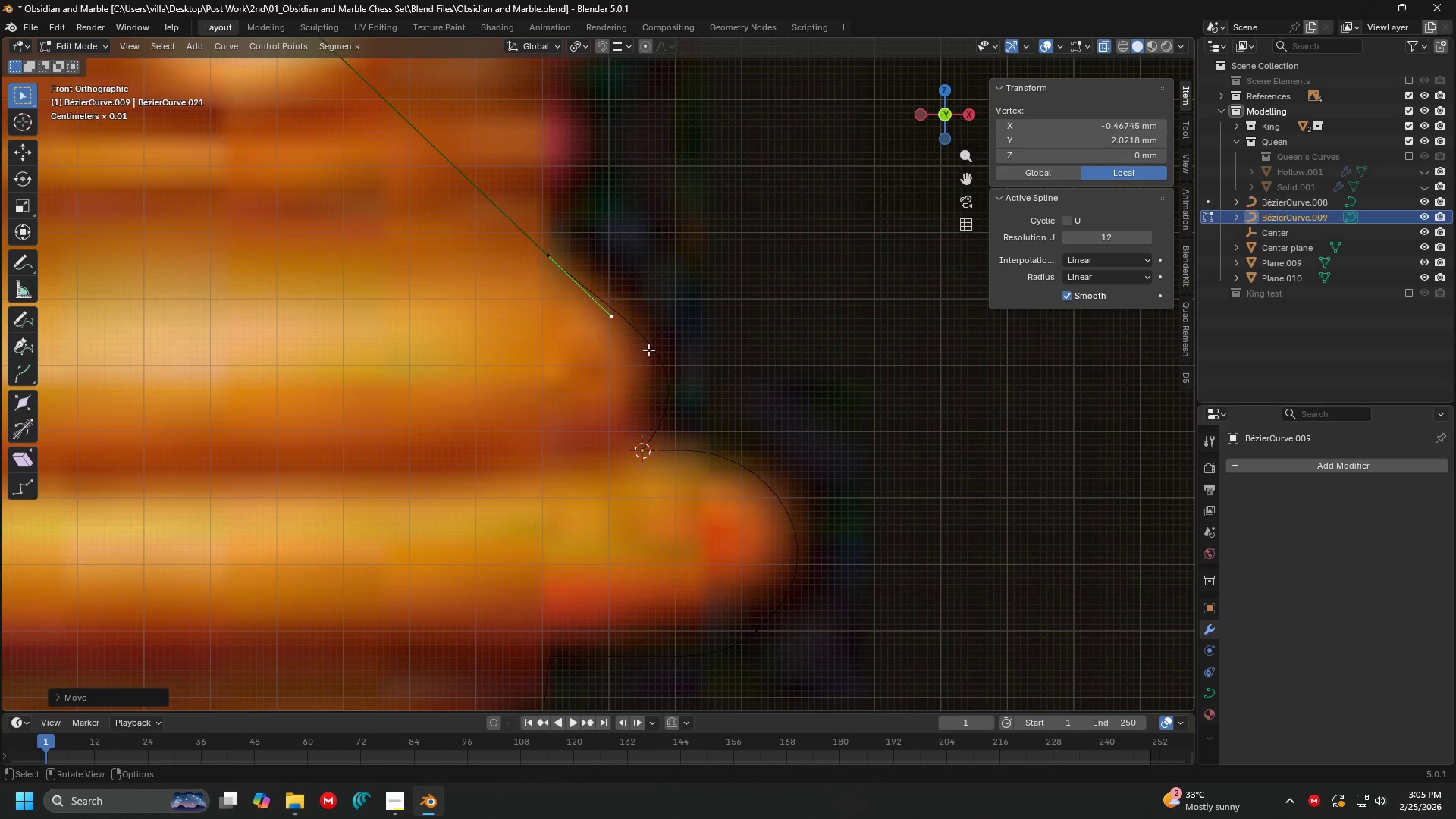 
key(Shift+ShiftLeft)
 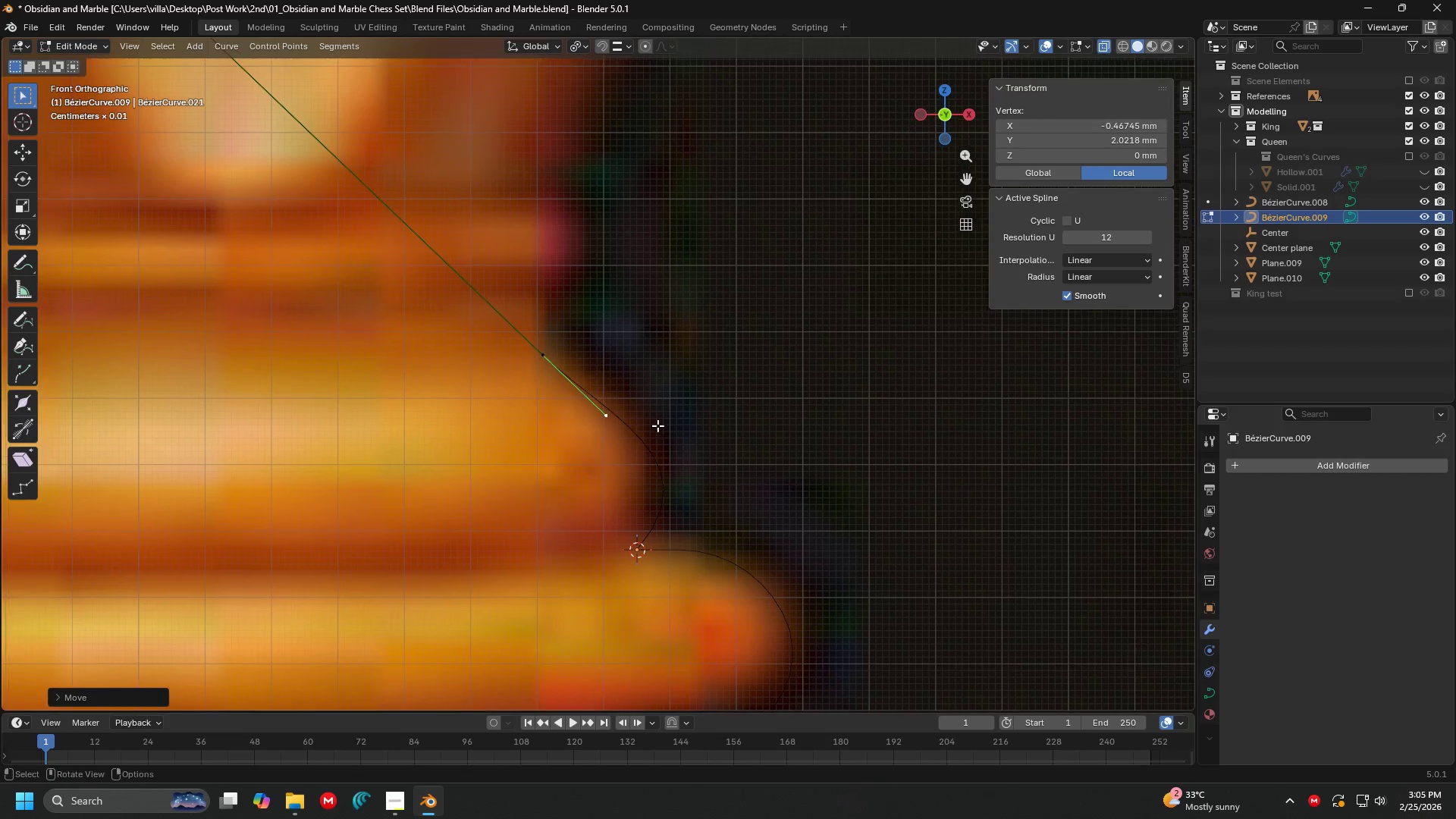 
scroll: coordinate [657, 425], scroll_direction: down, amount: 1.0
 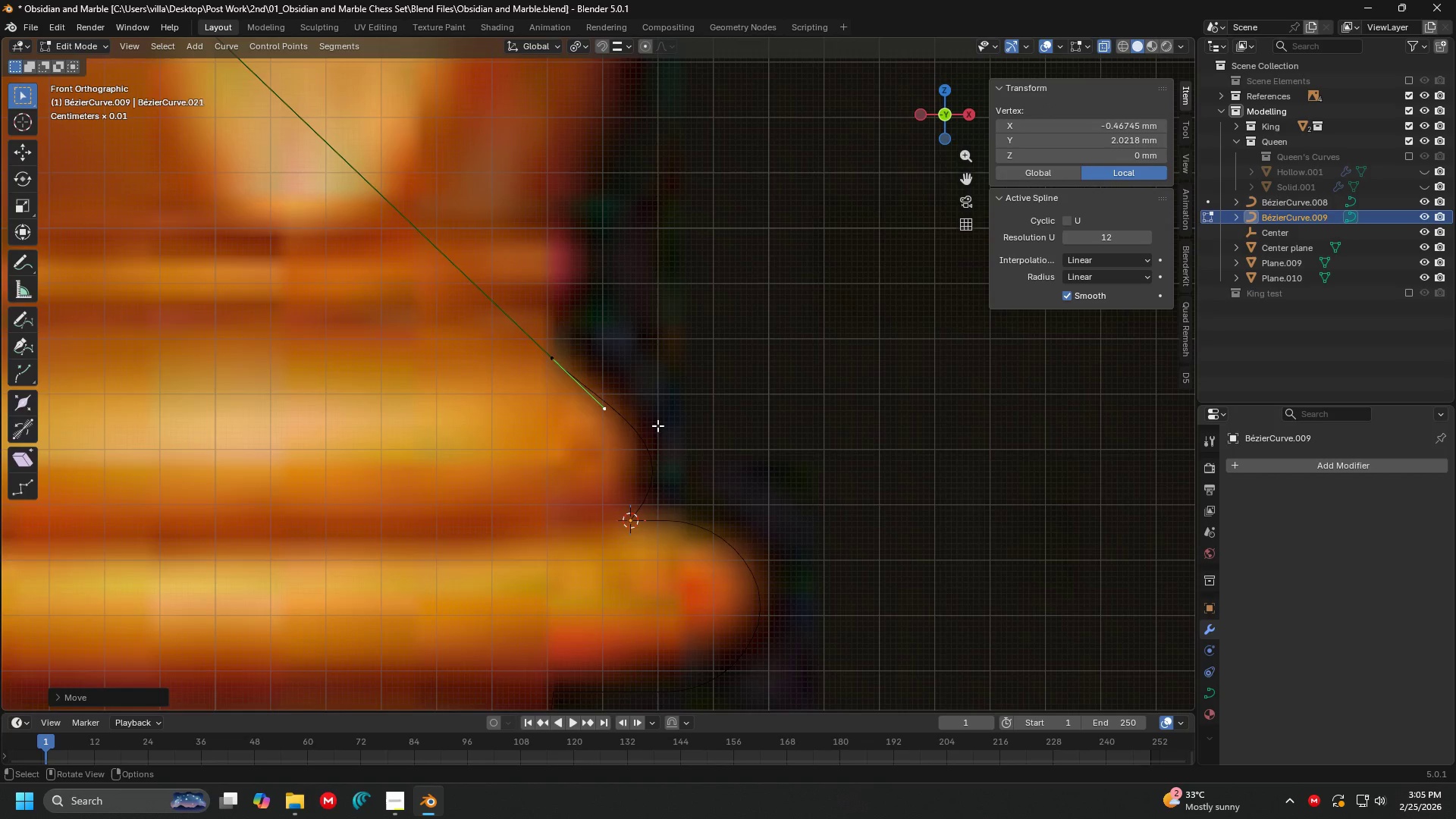 
scroll: coordinate [657, 425], scroll_direction: up, amount: 1.0
 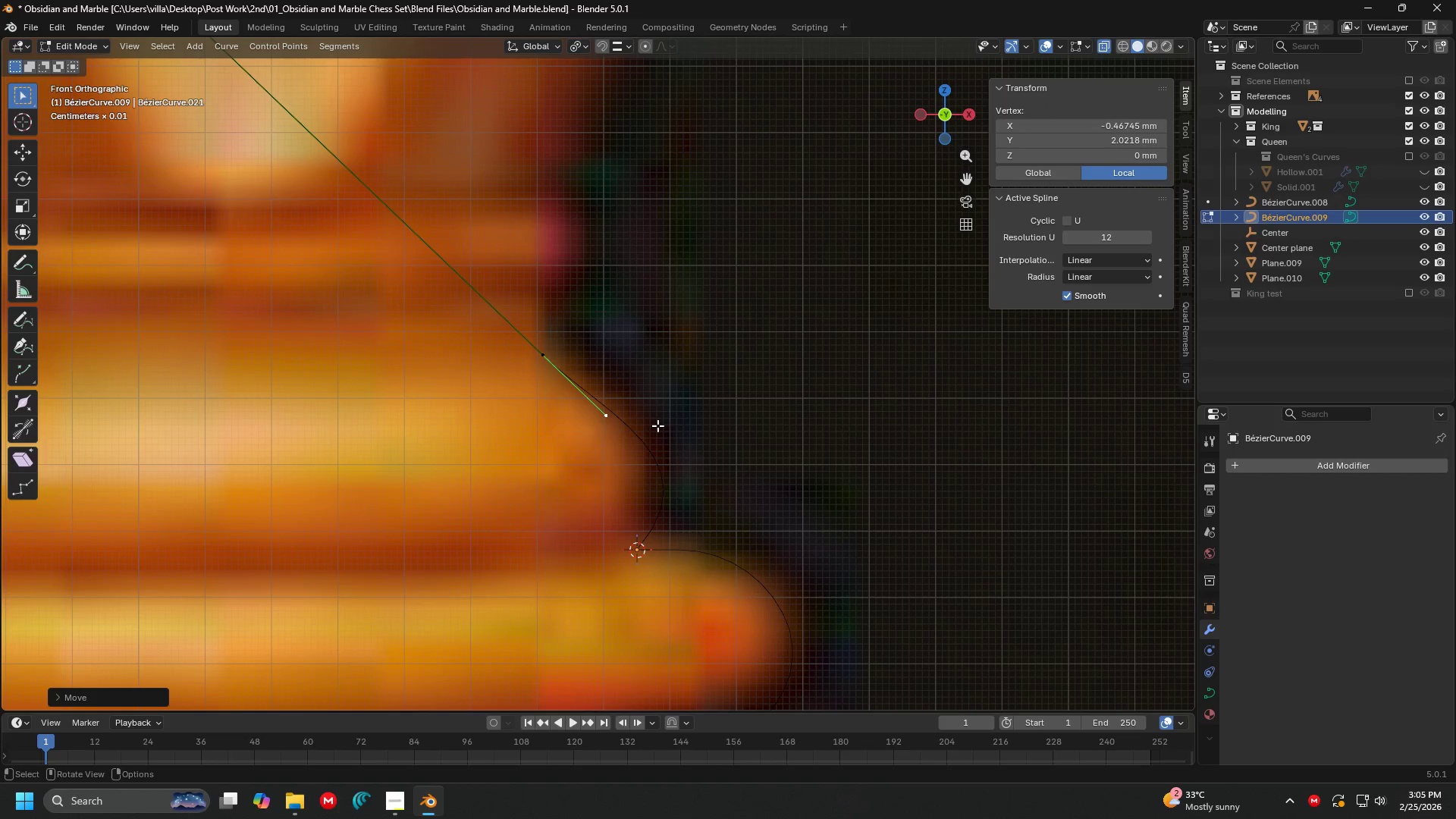 
hold_key(key=ShiftLeft, duration=0.92)
 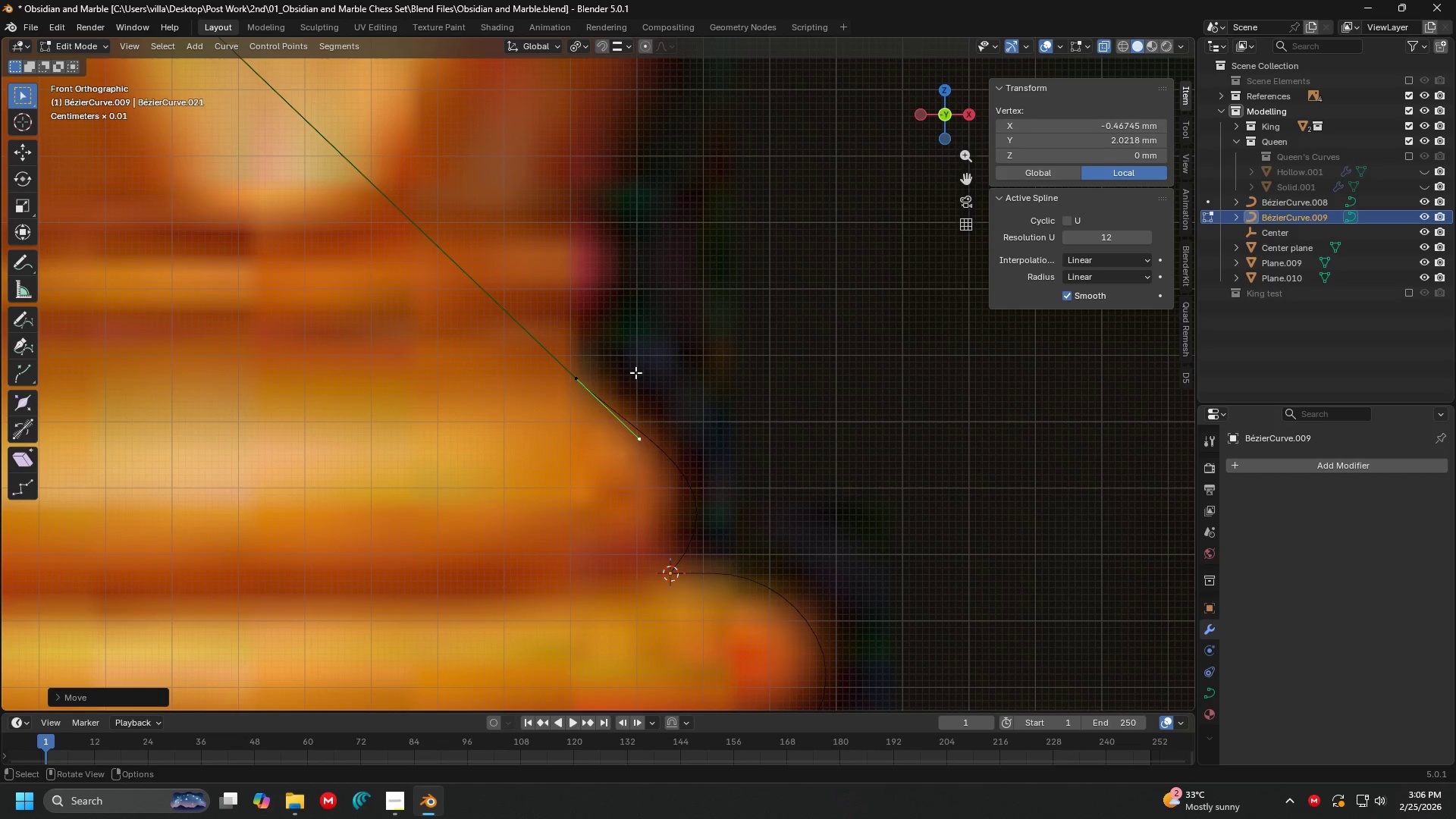 
wait(5.11)
 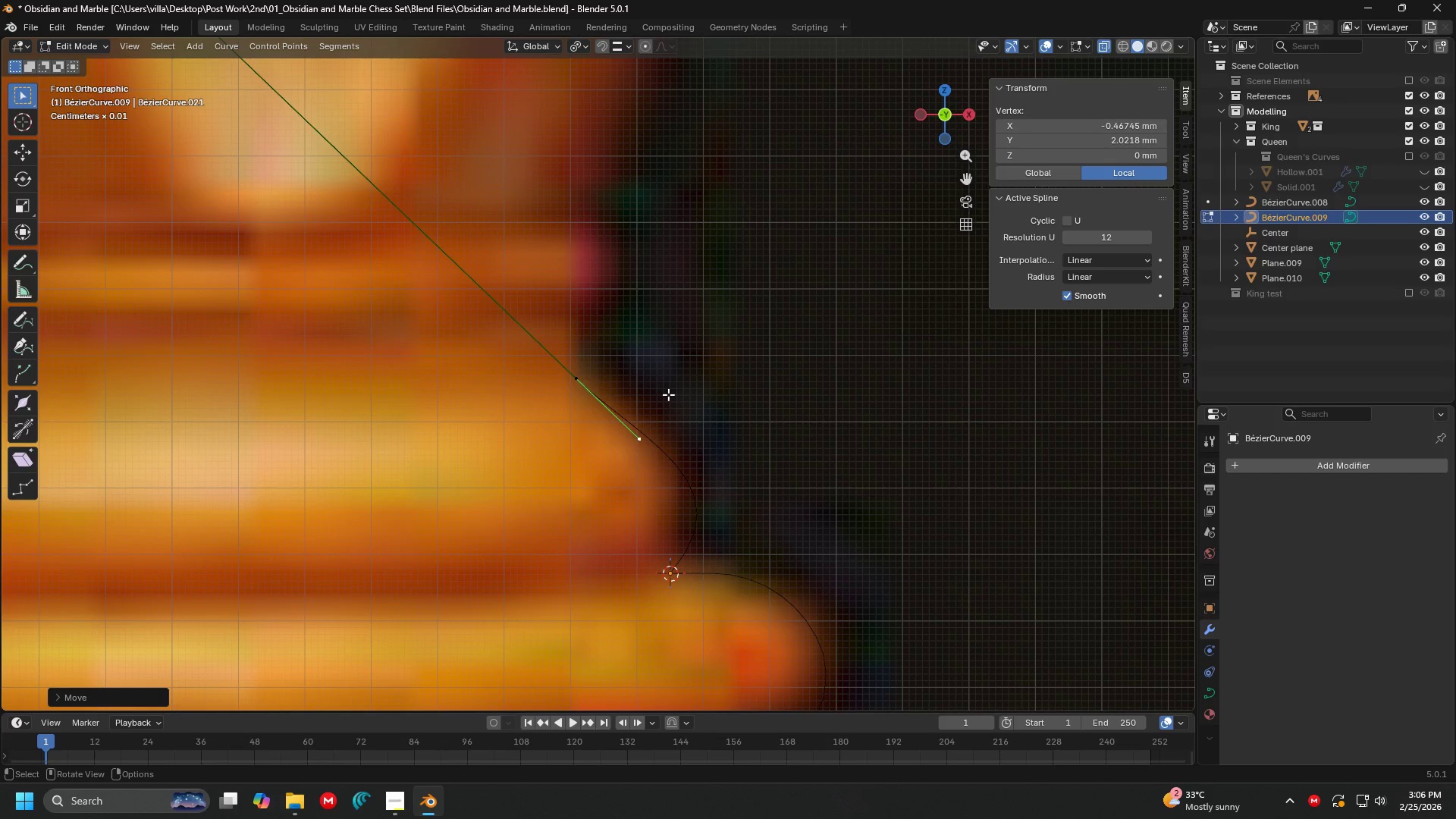 
left_click([585, 380])
 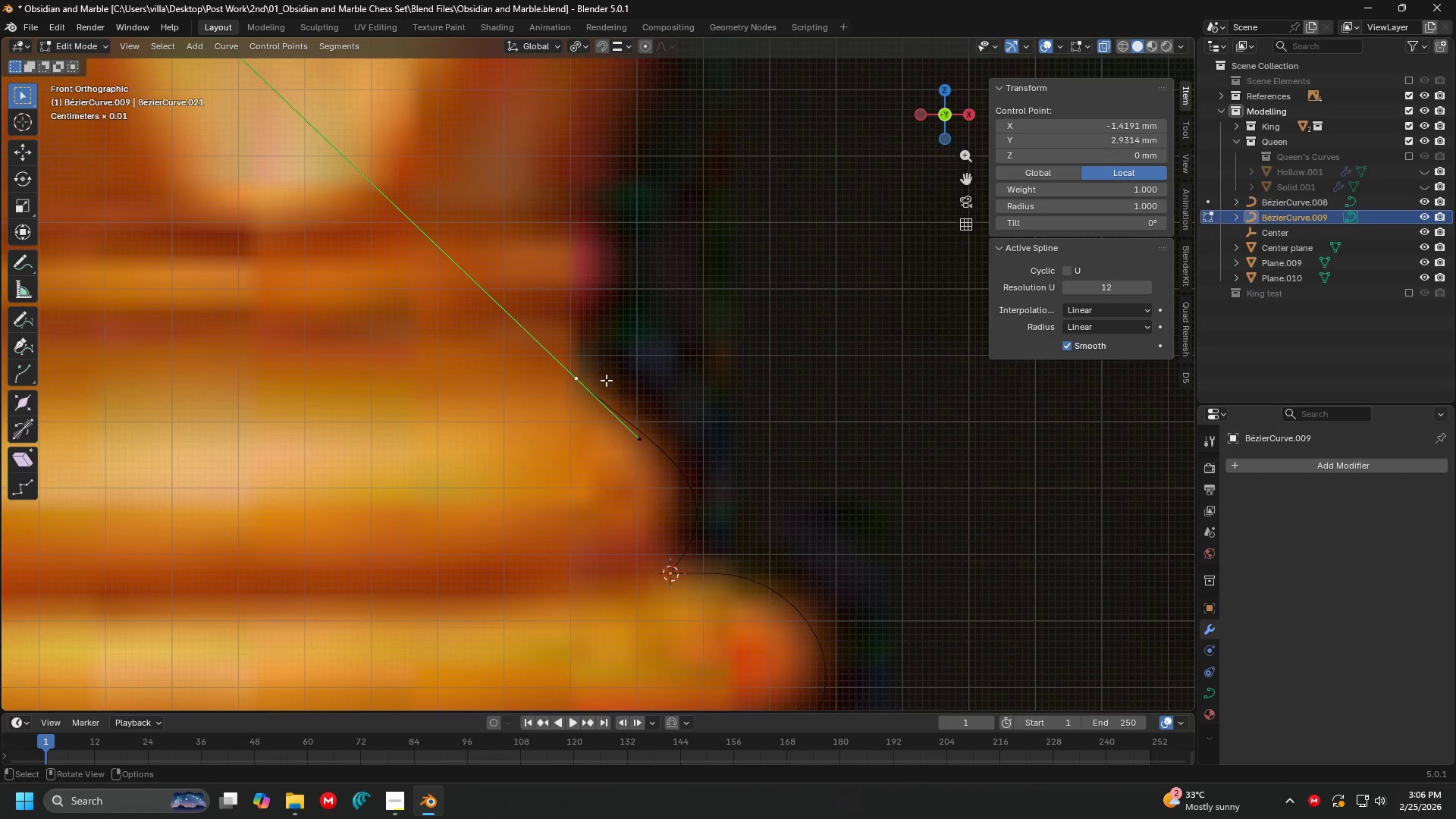 
hold_key(key=ShiftLeft, duration=0.38)
 